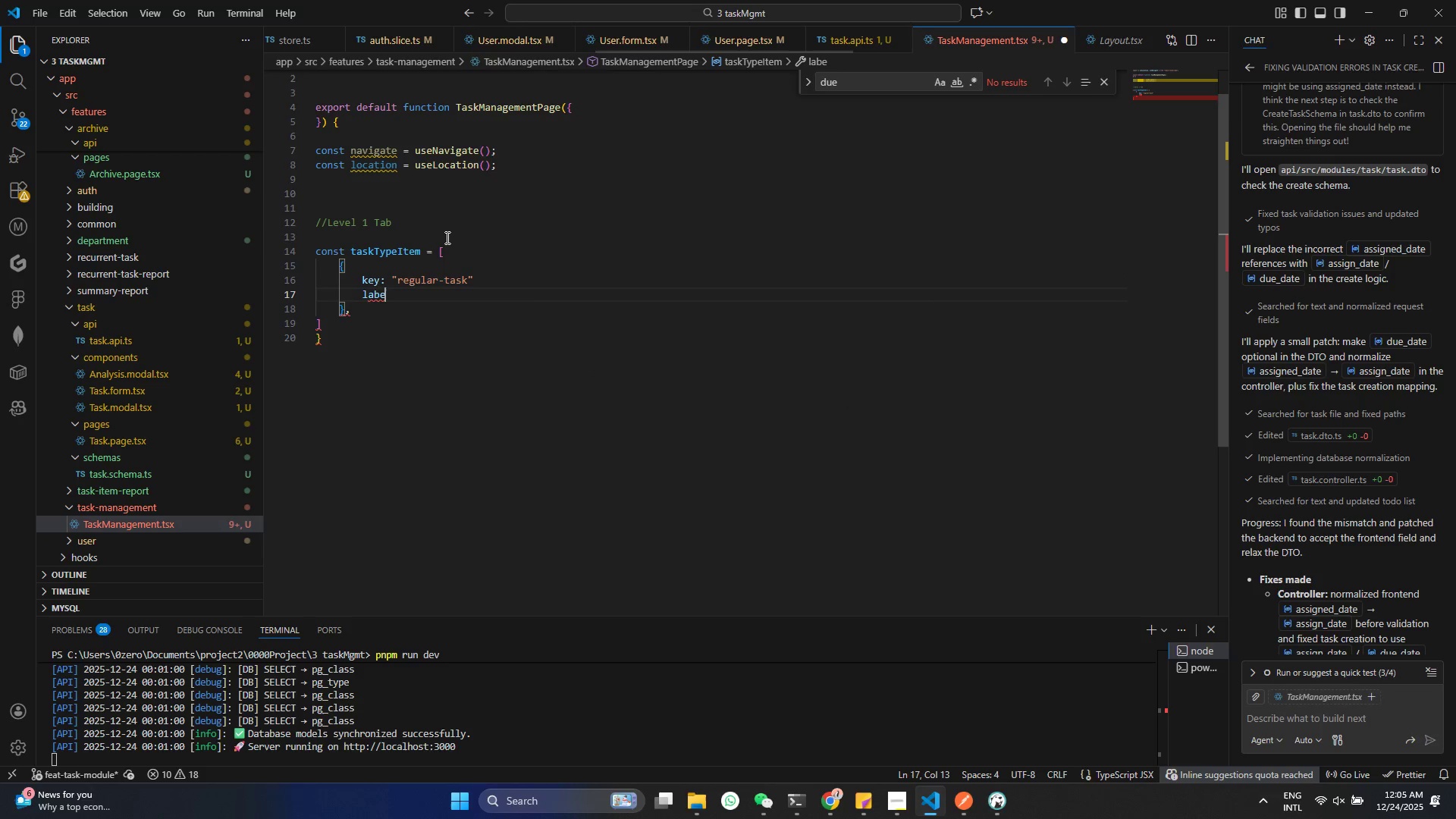 
hold_key(key=ShiftRight, duration=0.58)
 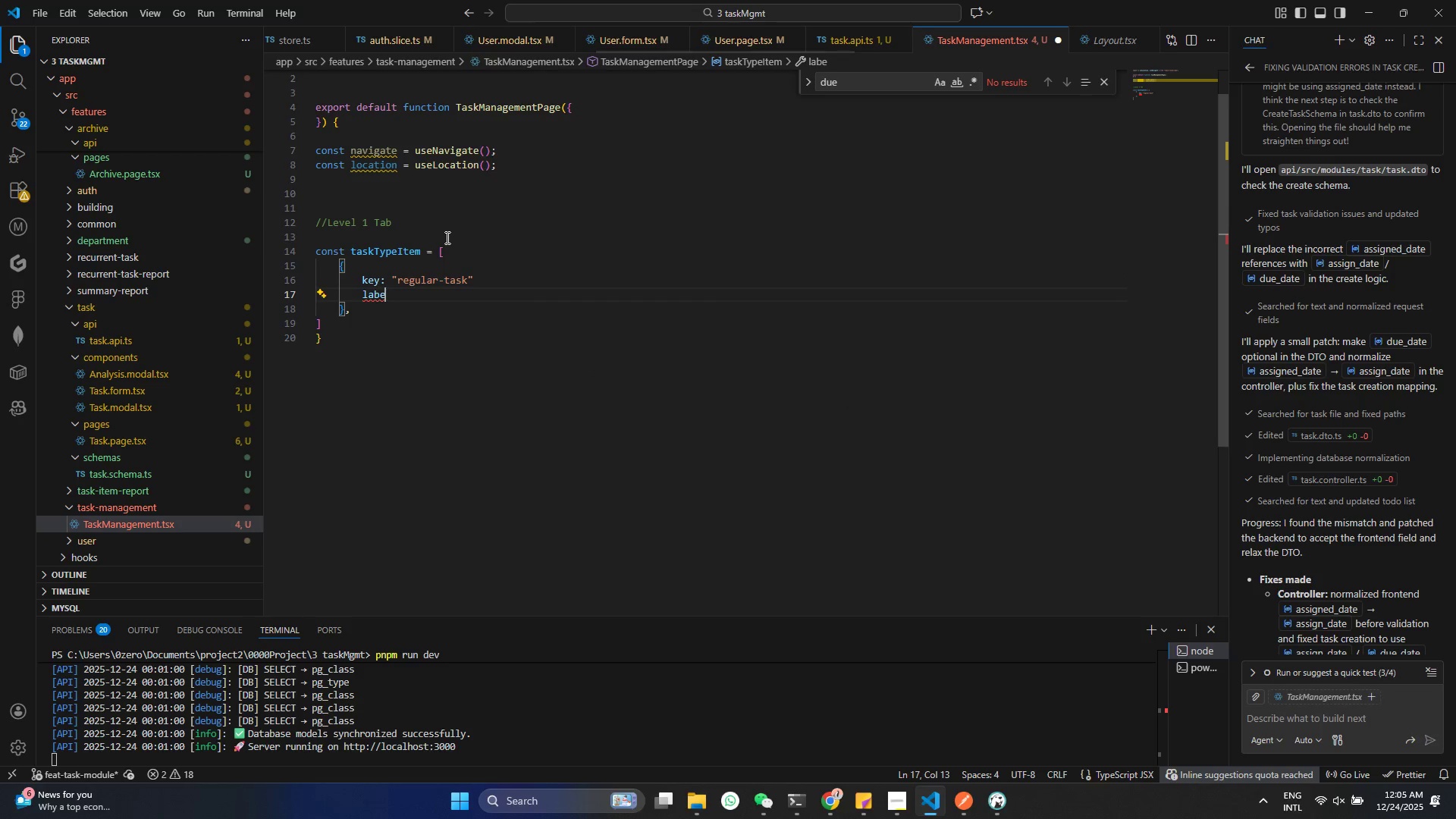 
key(L)
 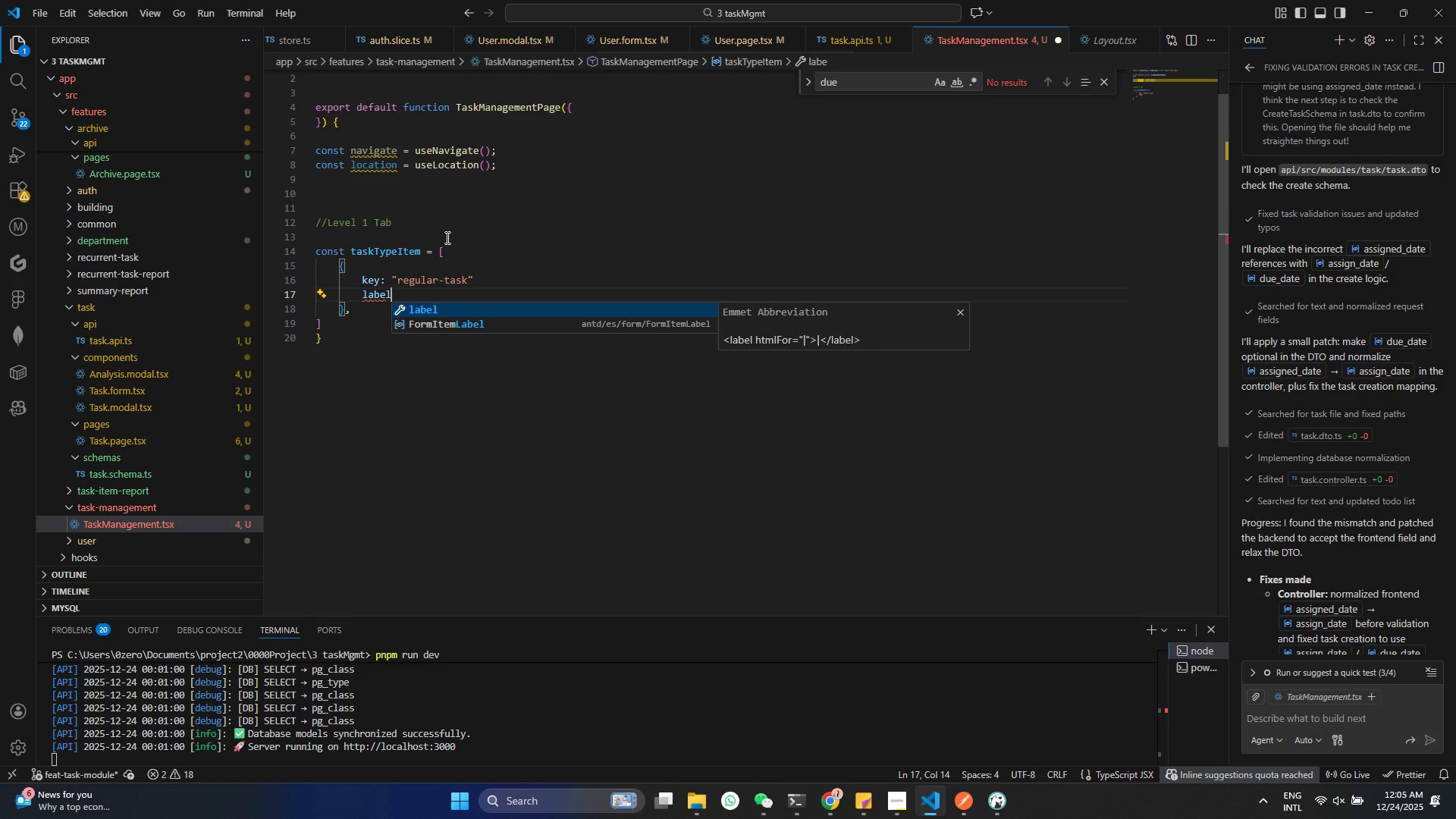 
key(Shift+Semicolon)
 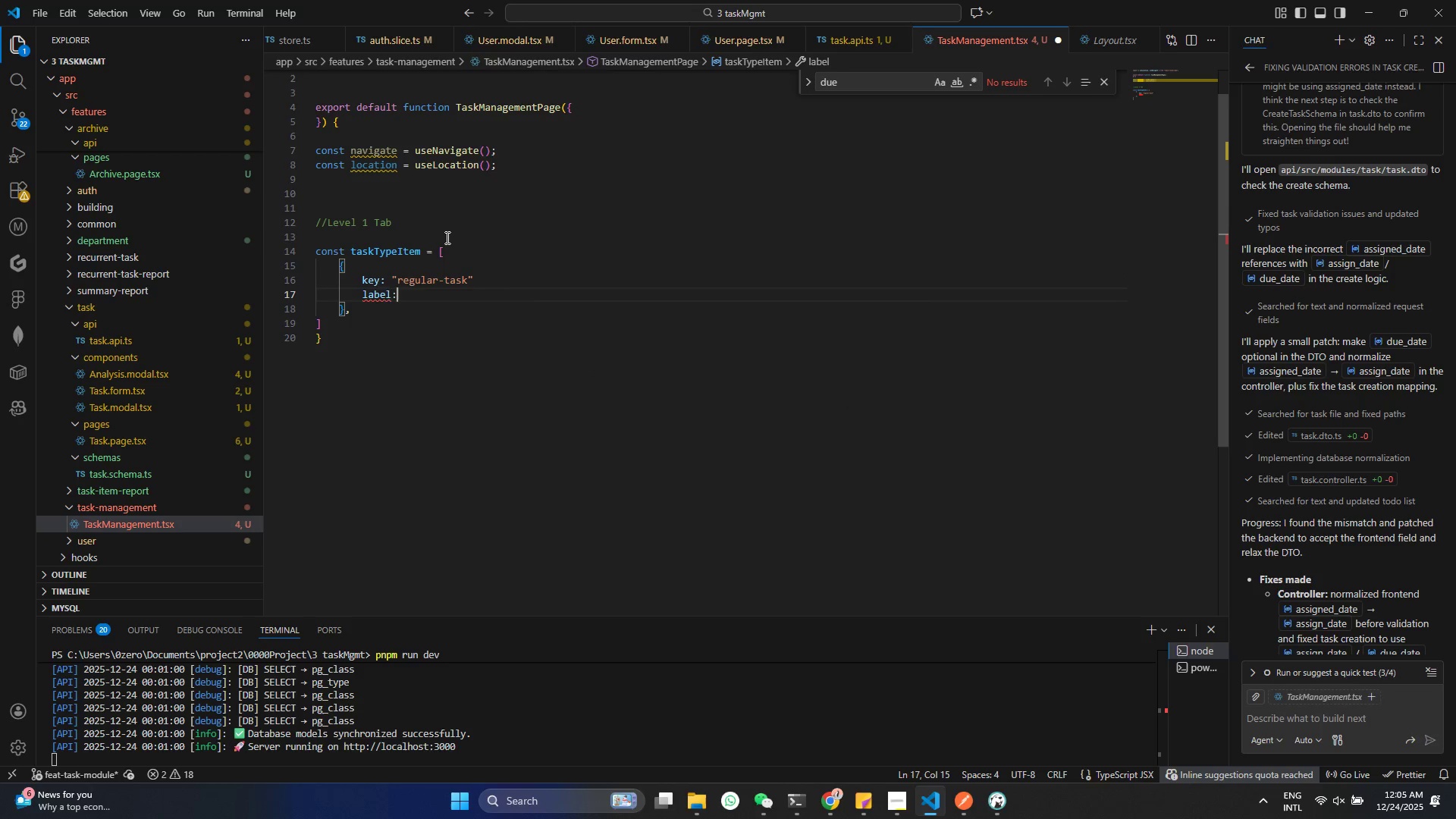 
key(Space)
 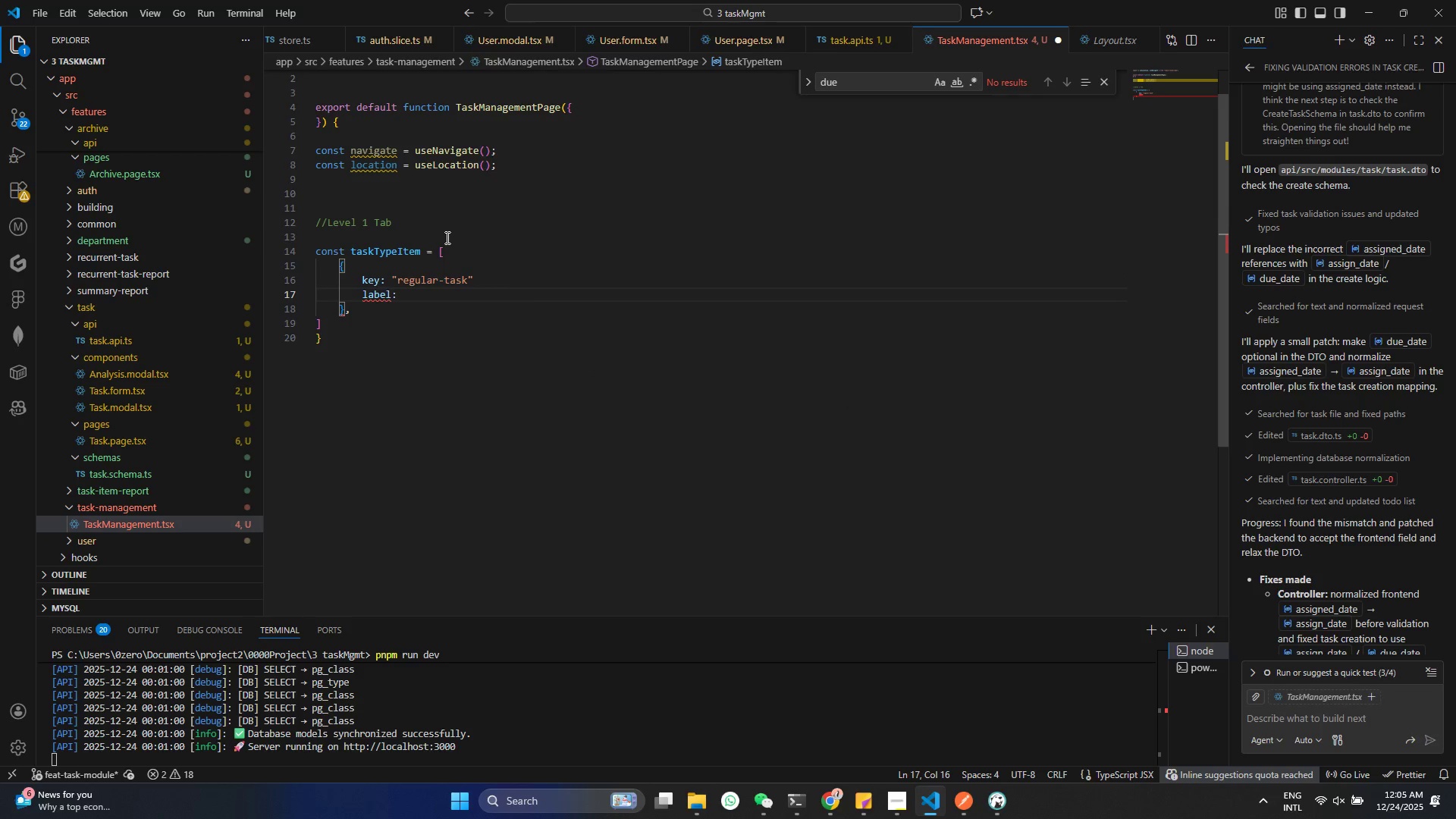 
key(Shift+Semicolon)
 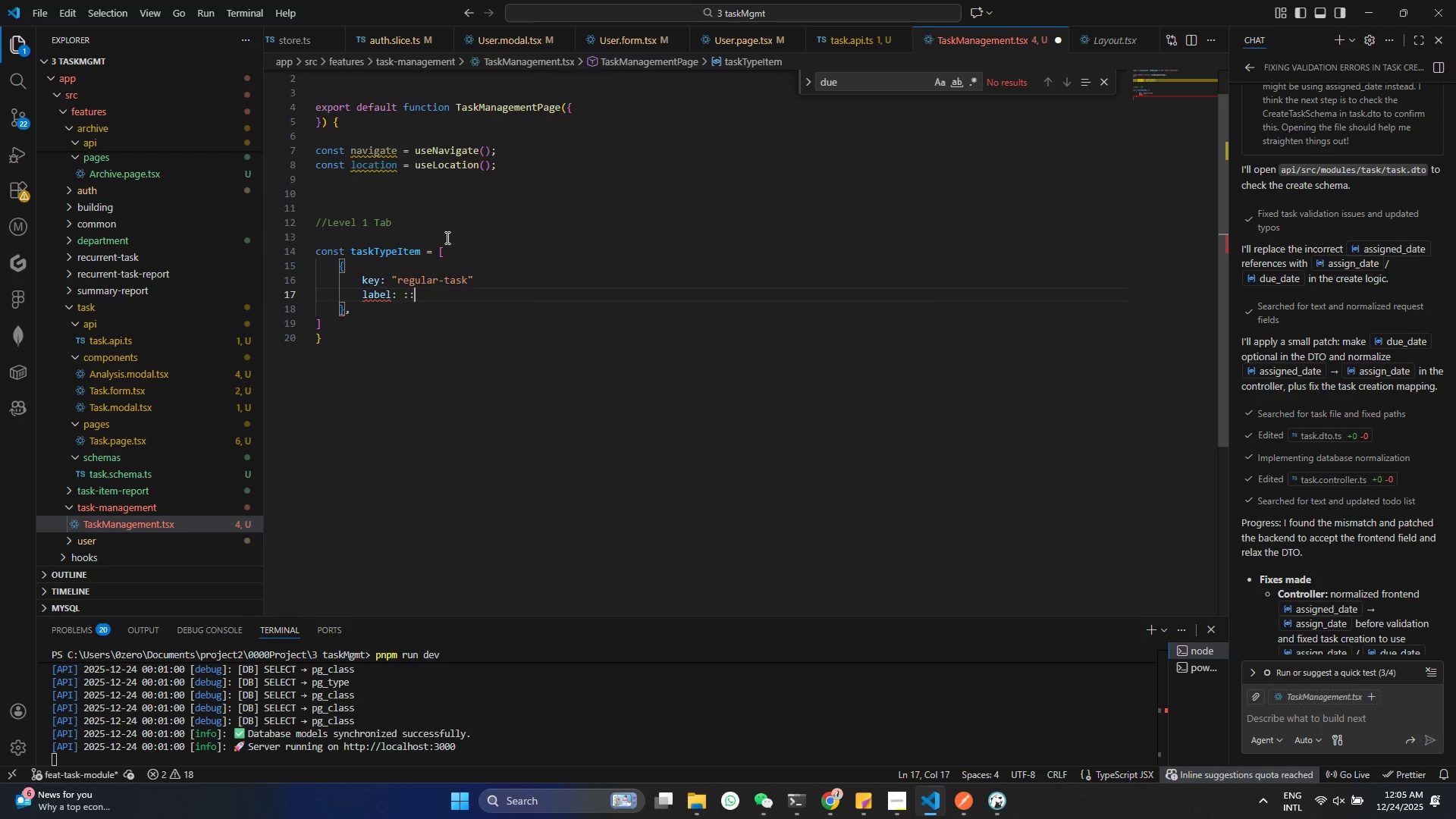 
key(Shift+Semicolon)
 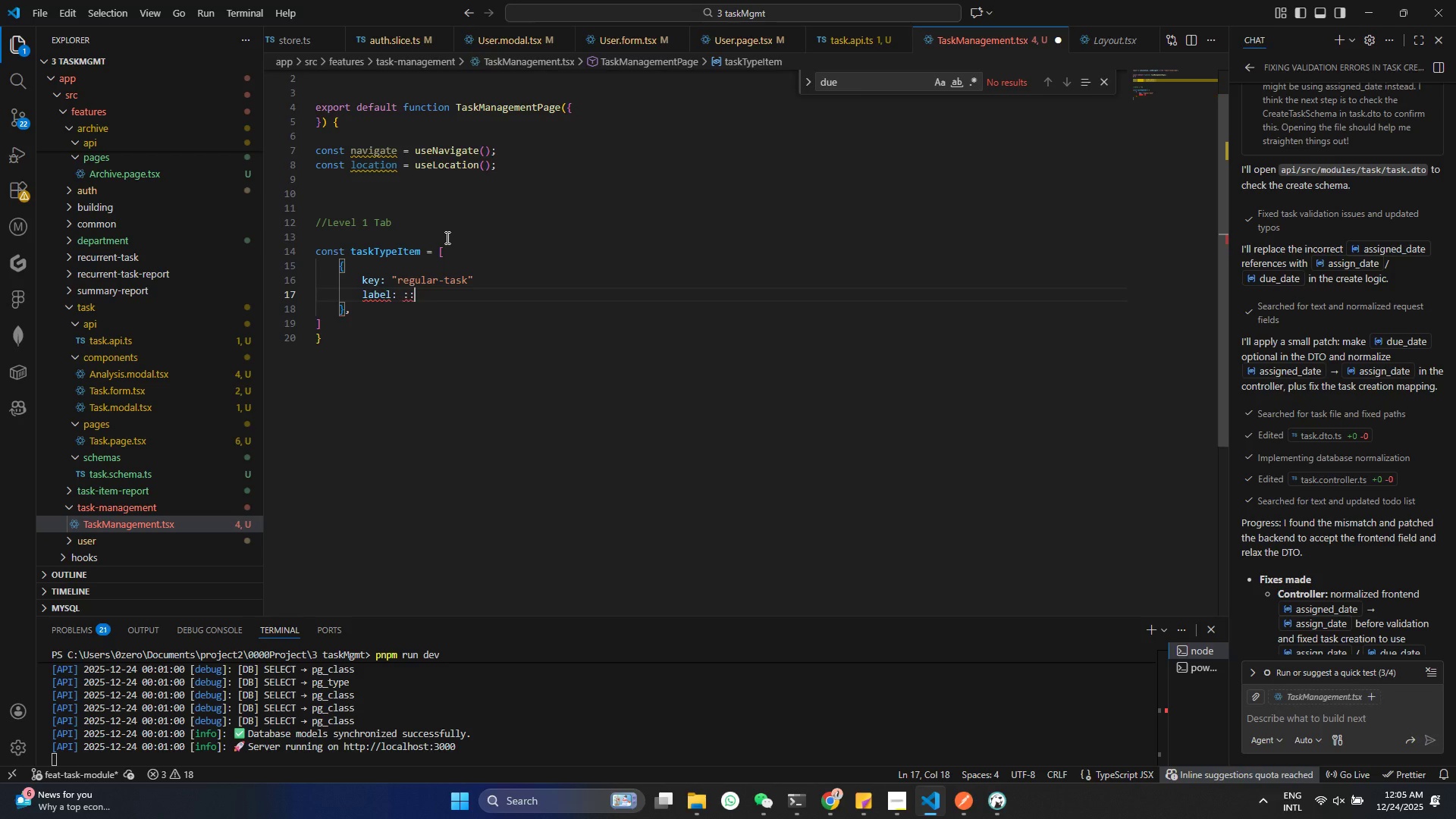 
key(ArrowLeft)
 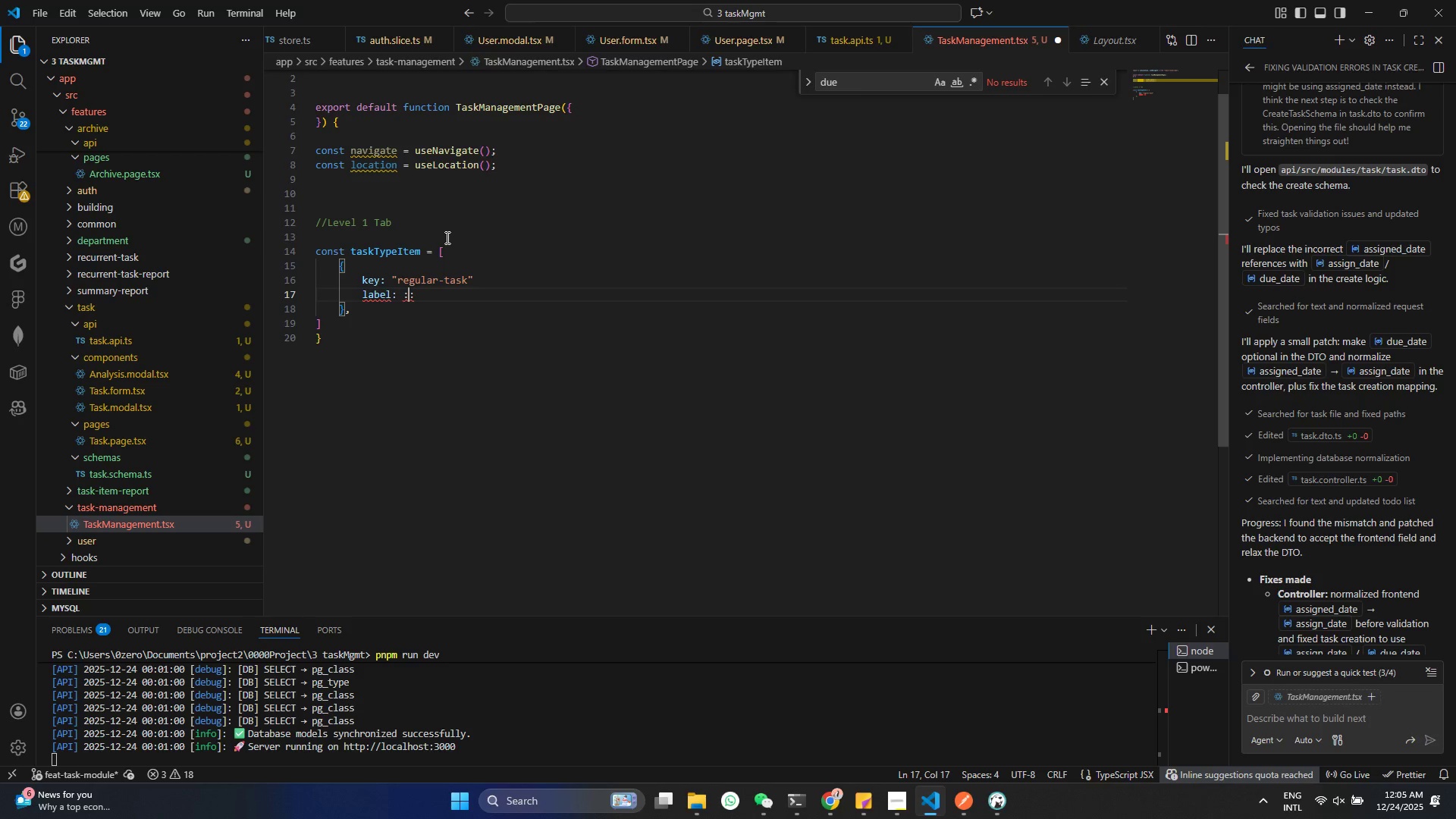 
type(REa)
key(Backspace)
key(Backspace)
key(Backspace)
 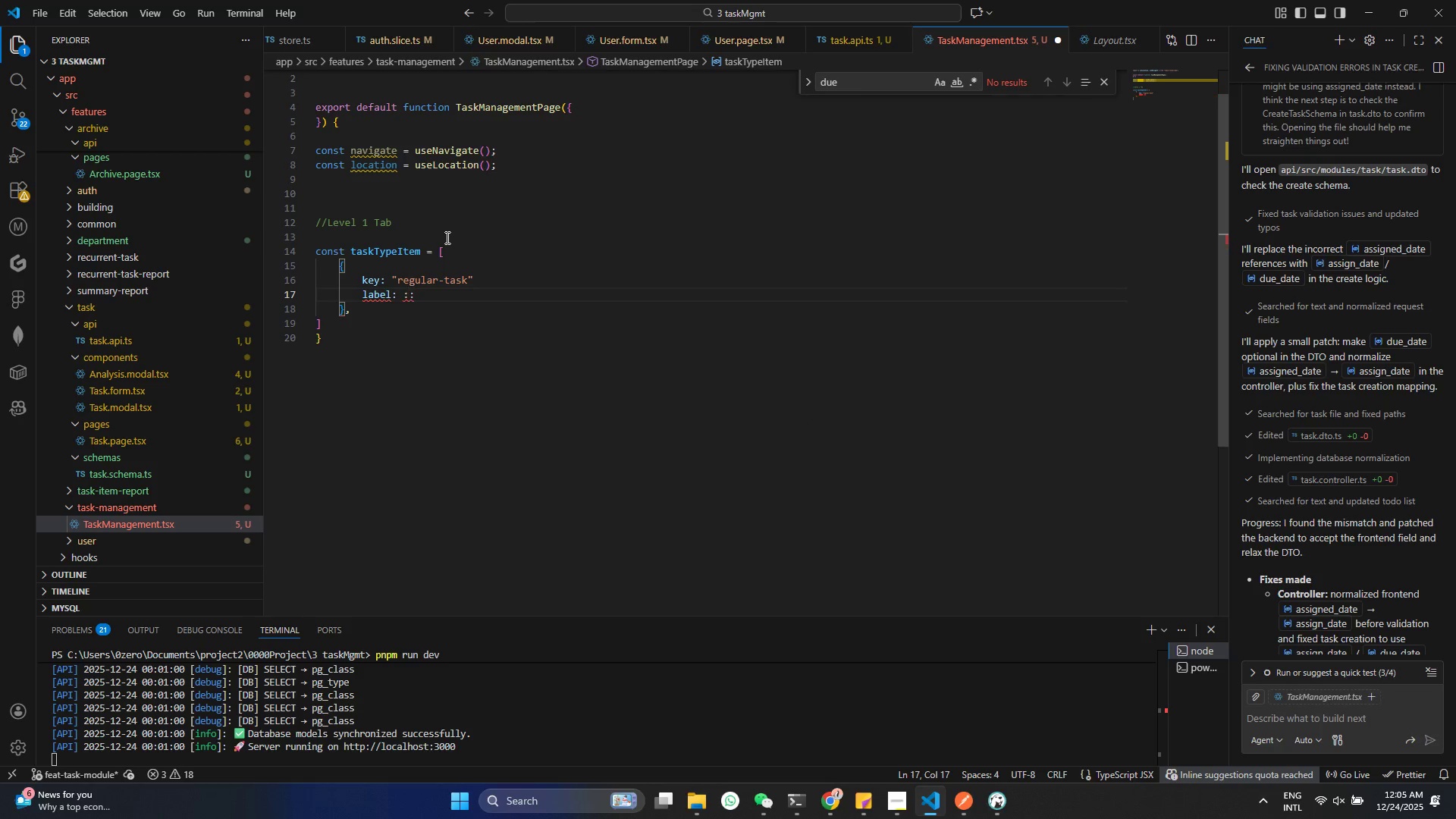 
key(ArrowRight)
 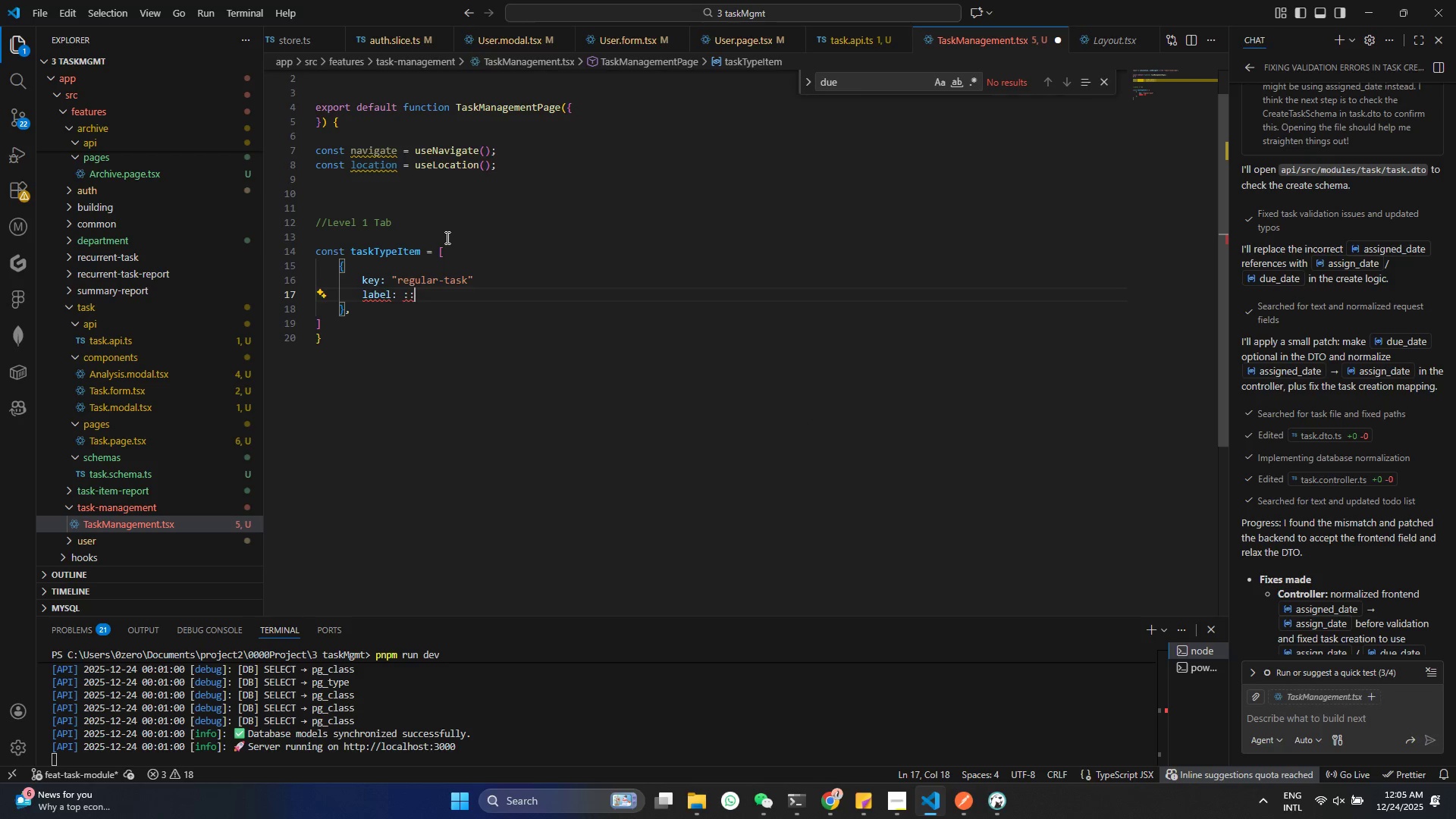 
key(Backspace)
 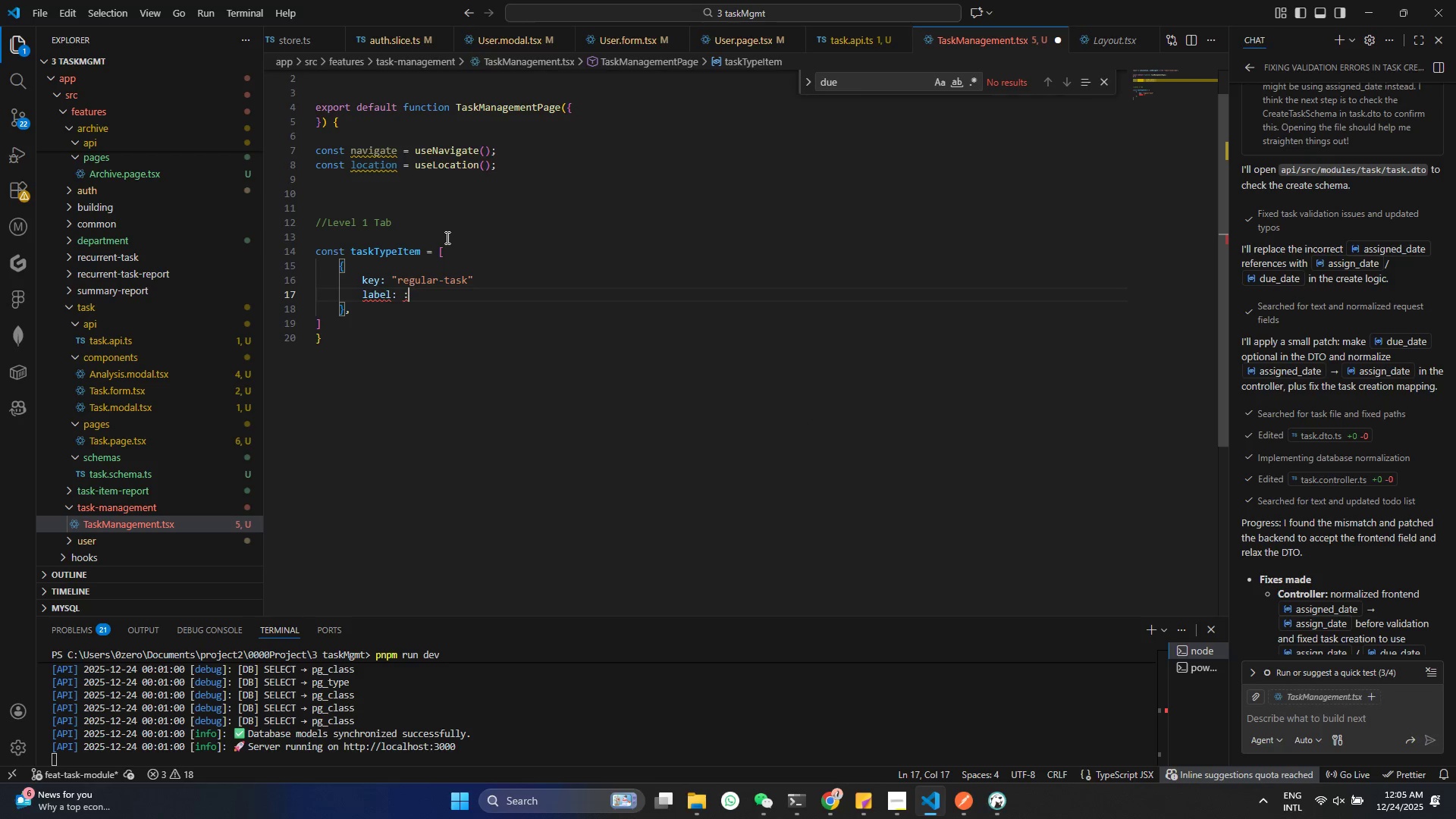 
key(Backspace)
 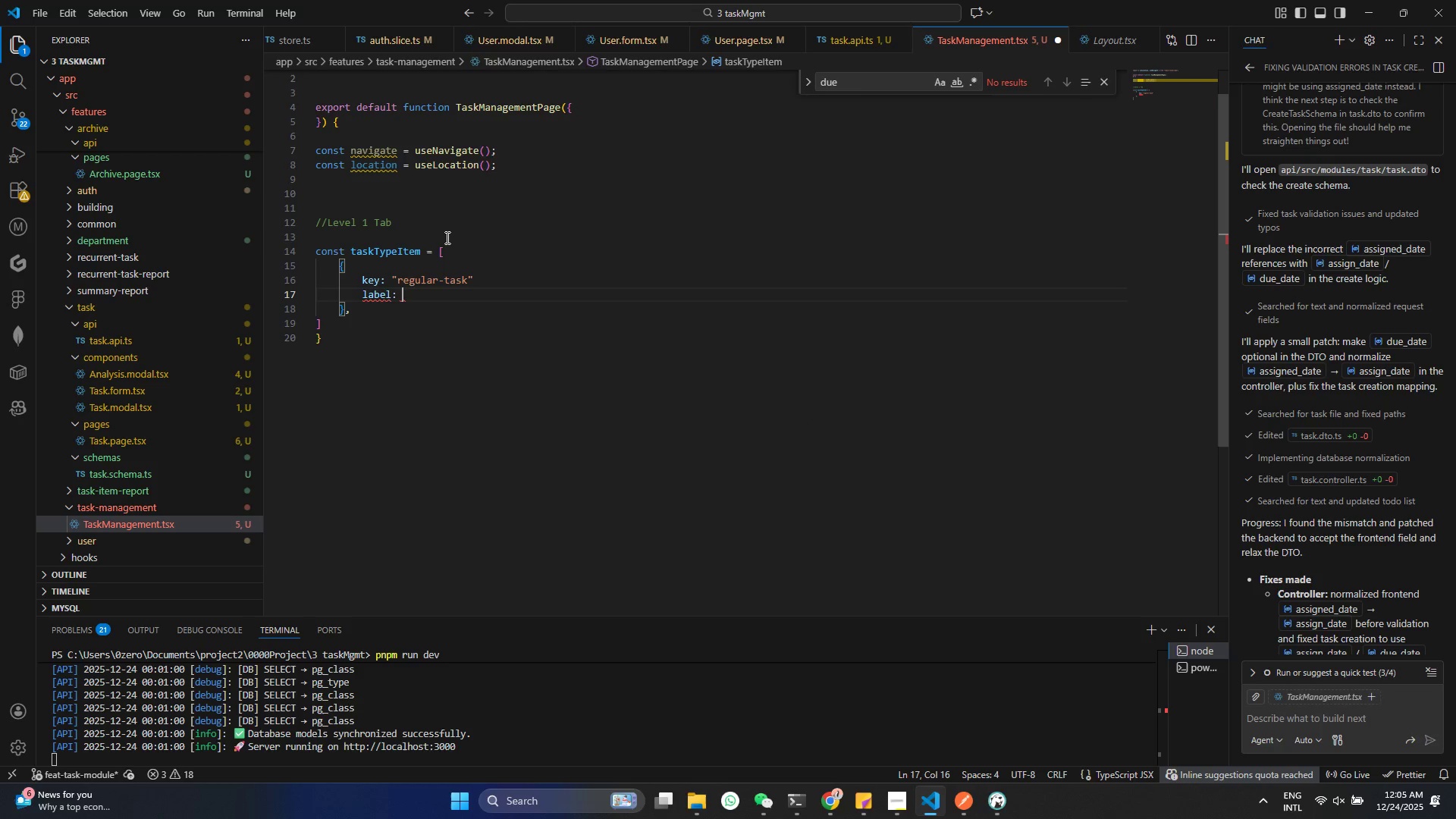 
key(Shift+Quote)
 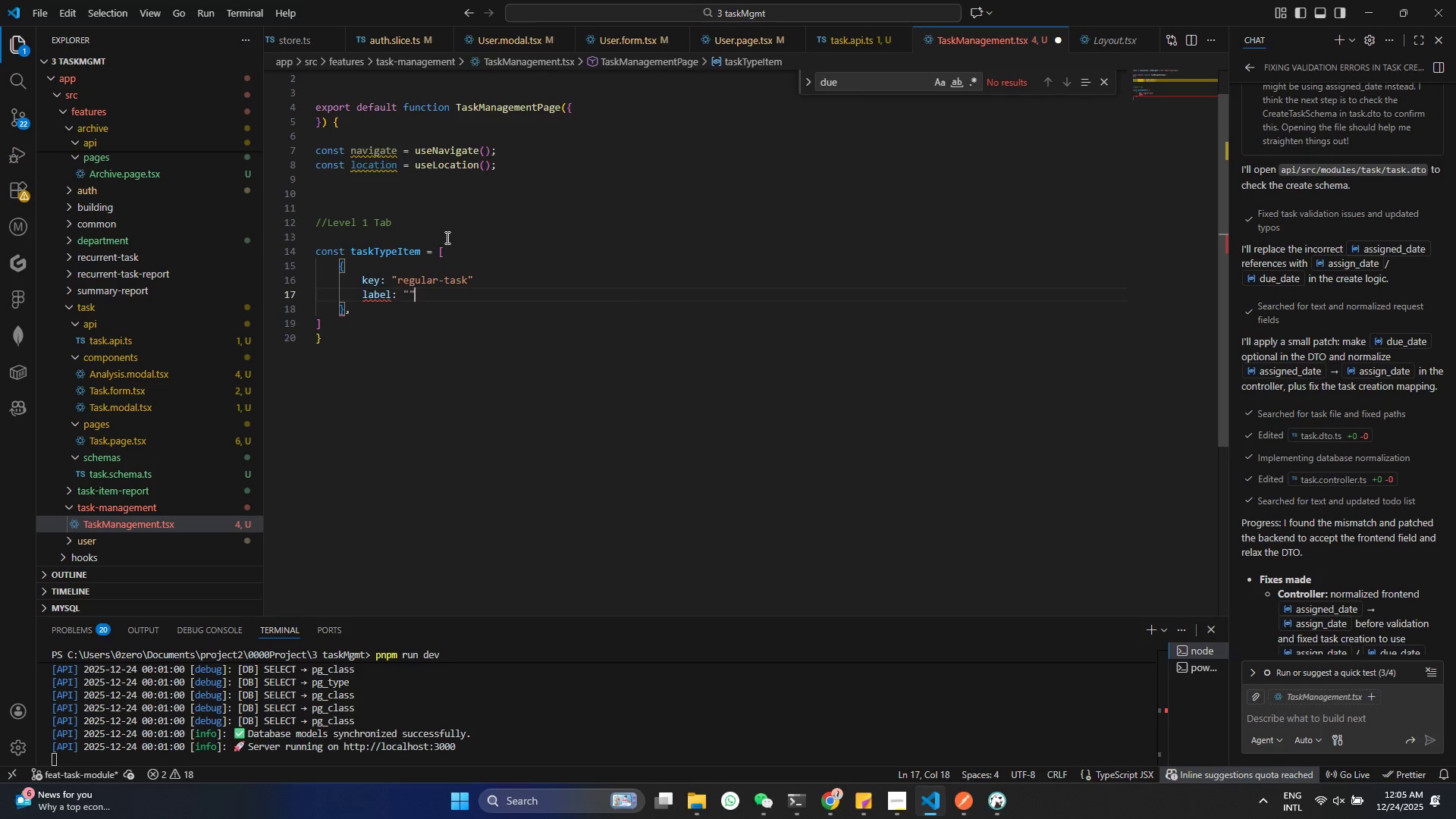 
key(Shift+Quote)
 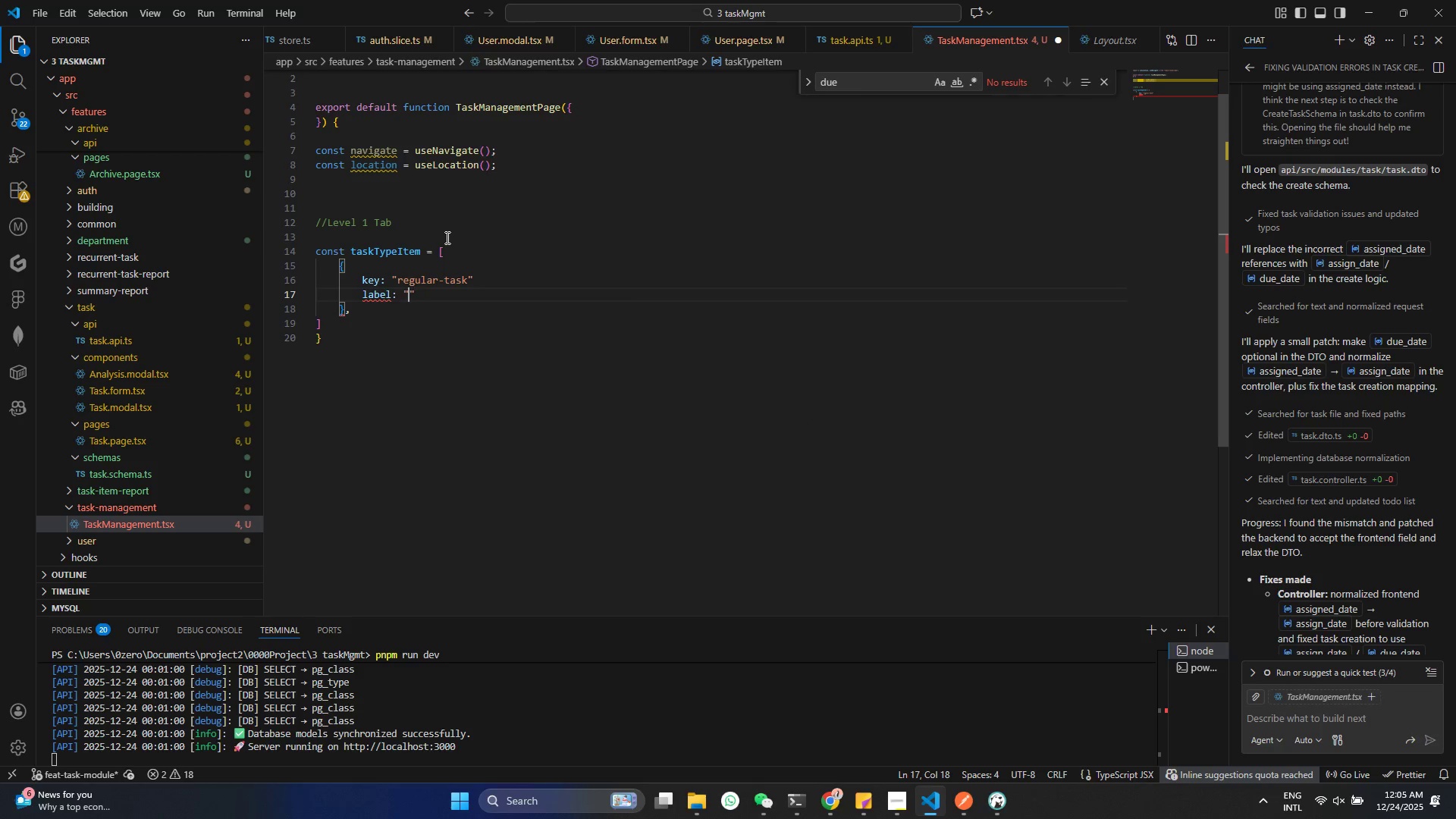 
key(ArrowLeft)
 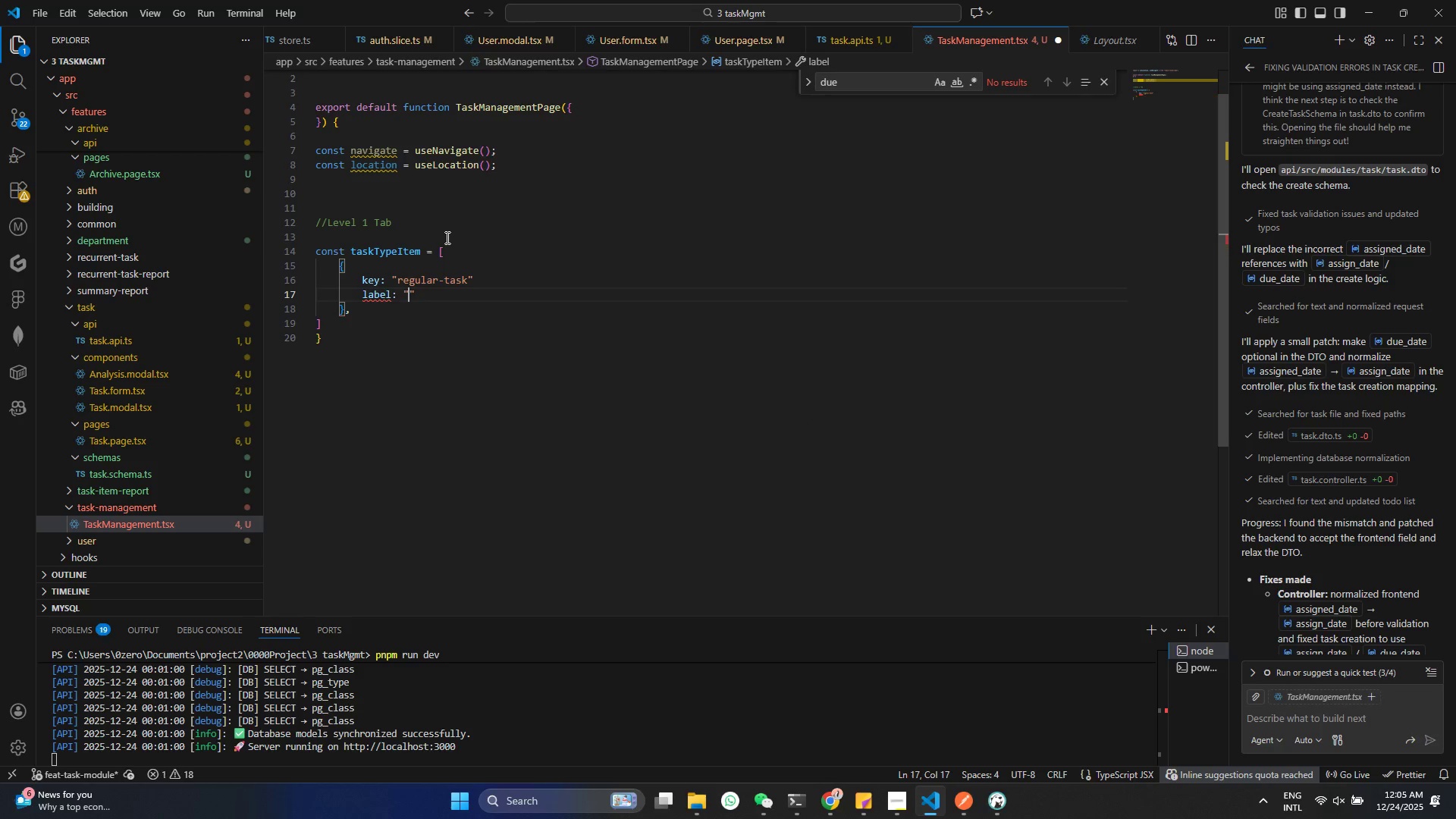 
type(rEGULAR)
key(Backspace)
key(Backspace)
key(Backspace)
key(Backspace)
key(Backspace)
key(Backspace)
key(Backspace)
type(Regualt)
key(Backspace)
type(r ta)
key(Backspace)
key(Backspace)
key(Backspace)
key(Backspace)
key(Backspace)
key(Backspace)
type(lar Task)
 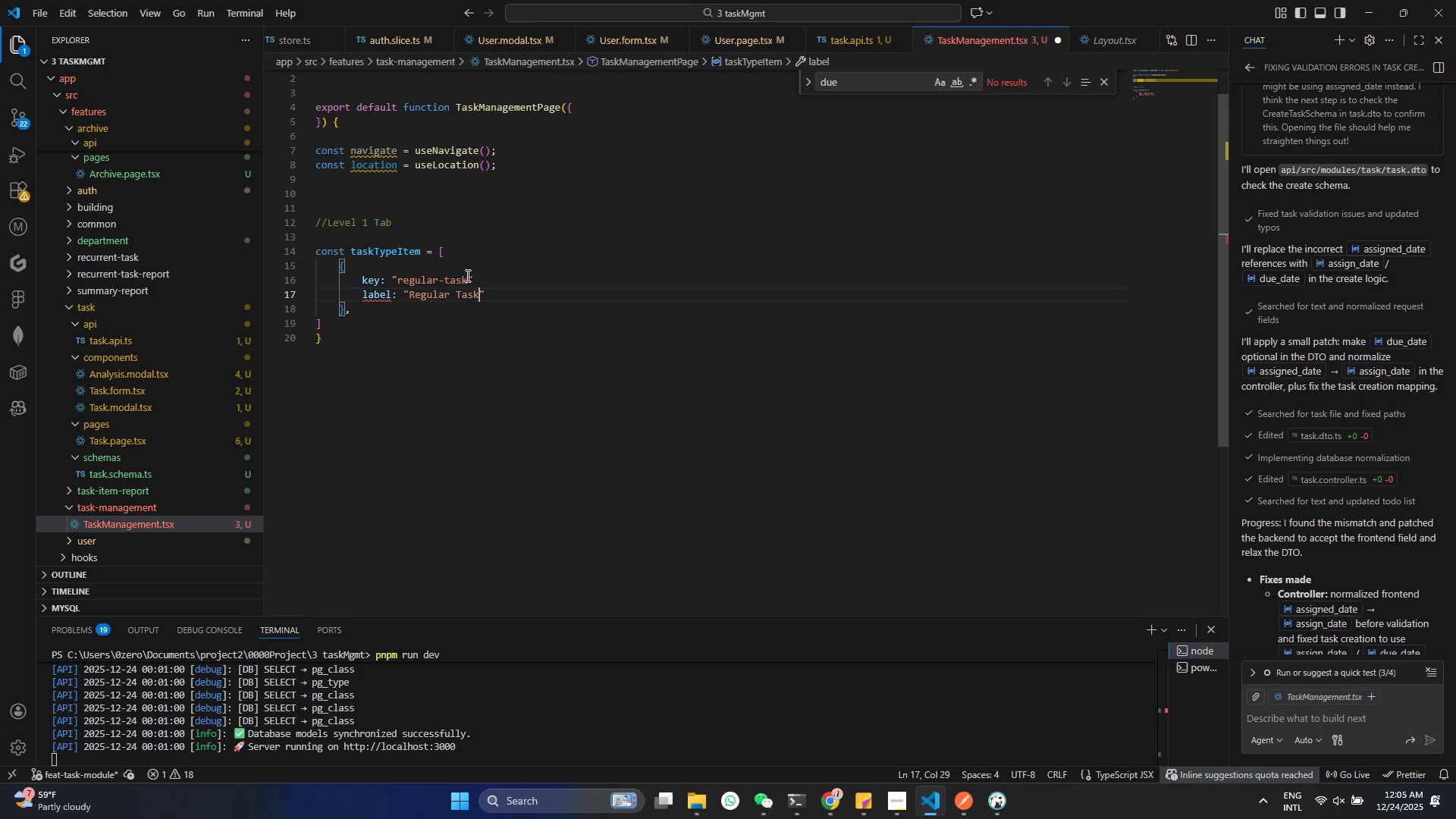 
left_click([491, 279])
 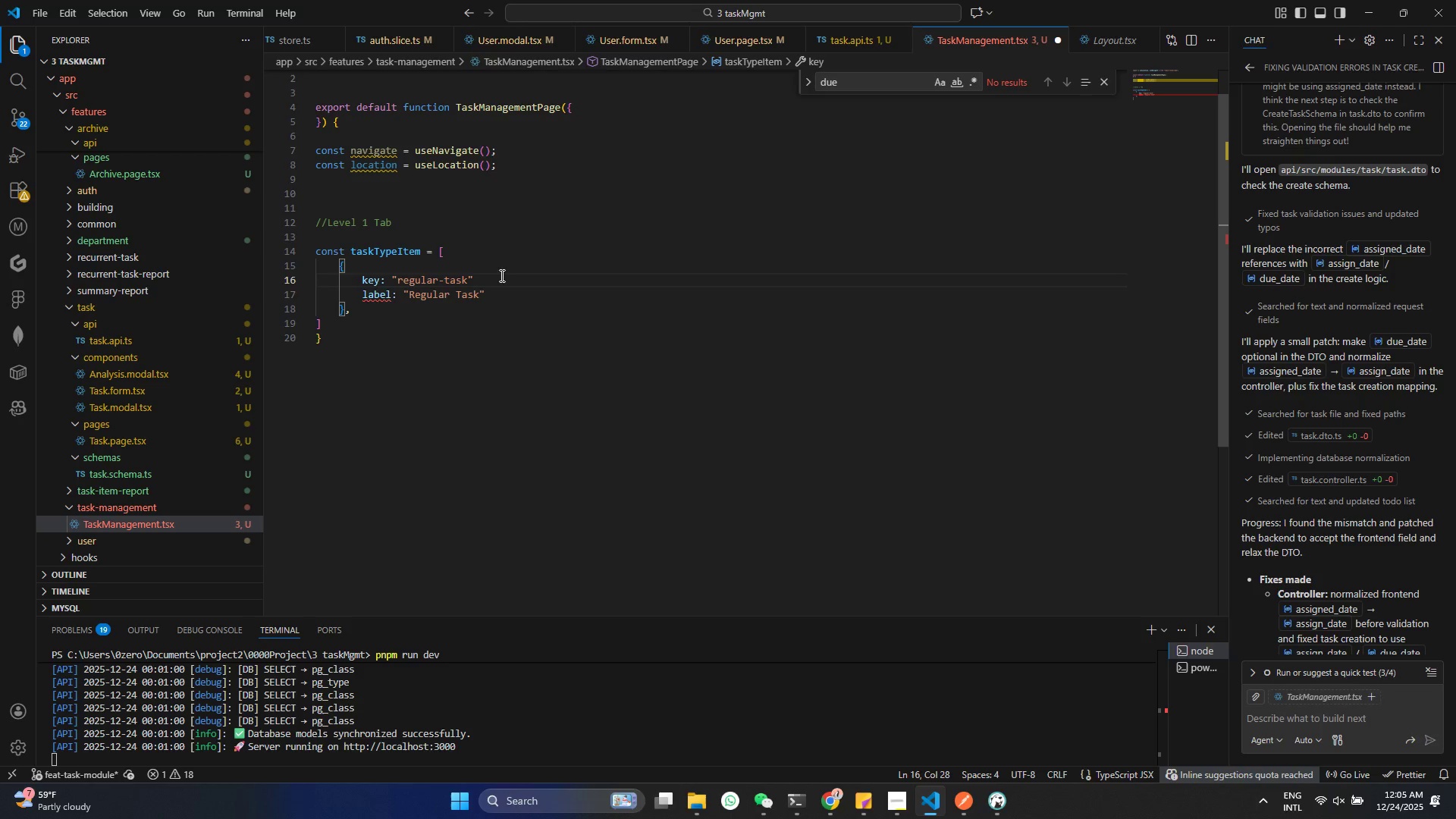 
key(Comma)
 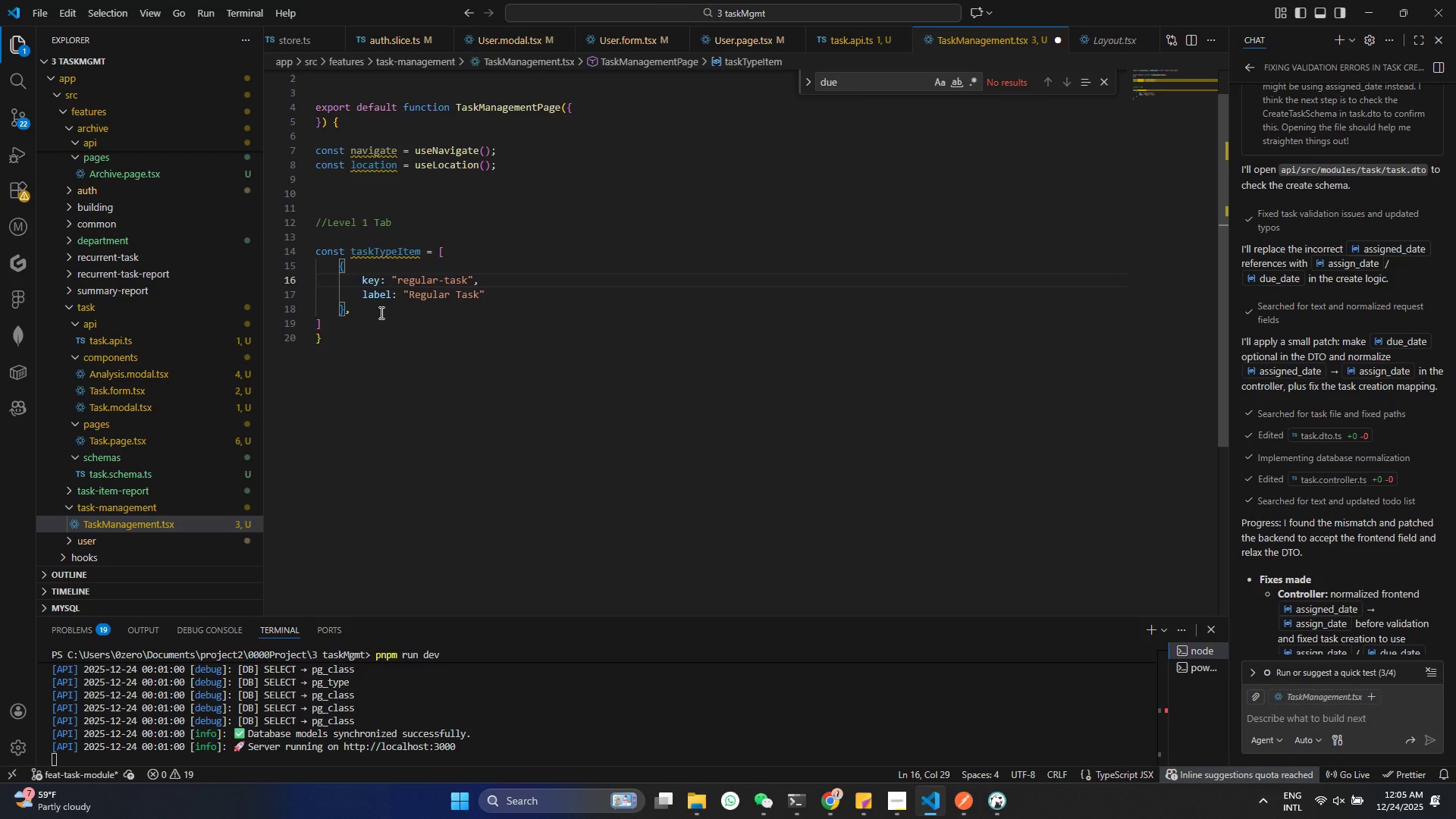 
left_click_drag(start_coordinate=[359, 306], to_coordinate=[338, 265])
 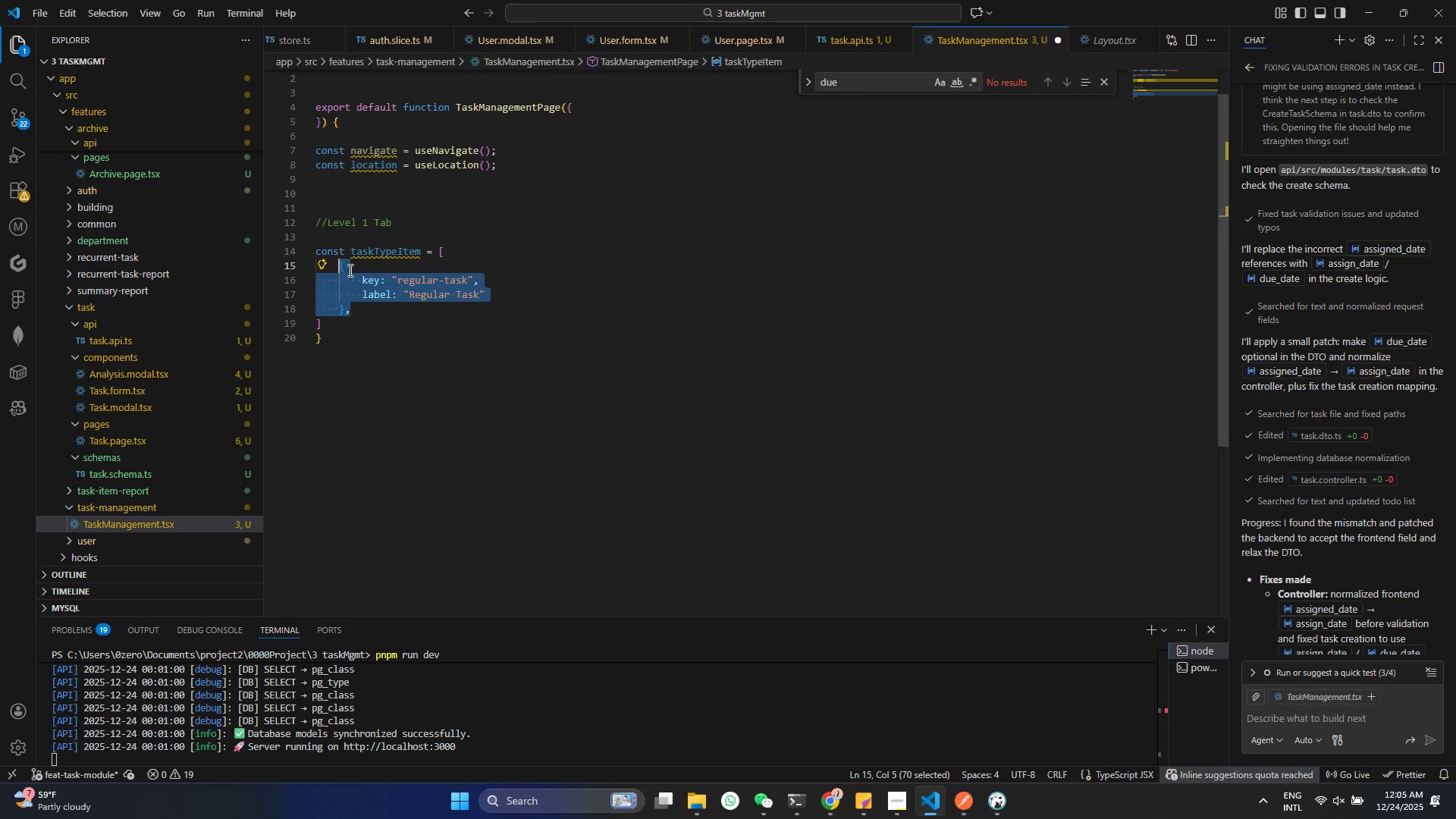 
hold_key(key=CapsLock, duration=0.86)
 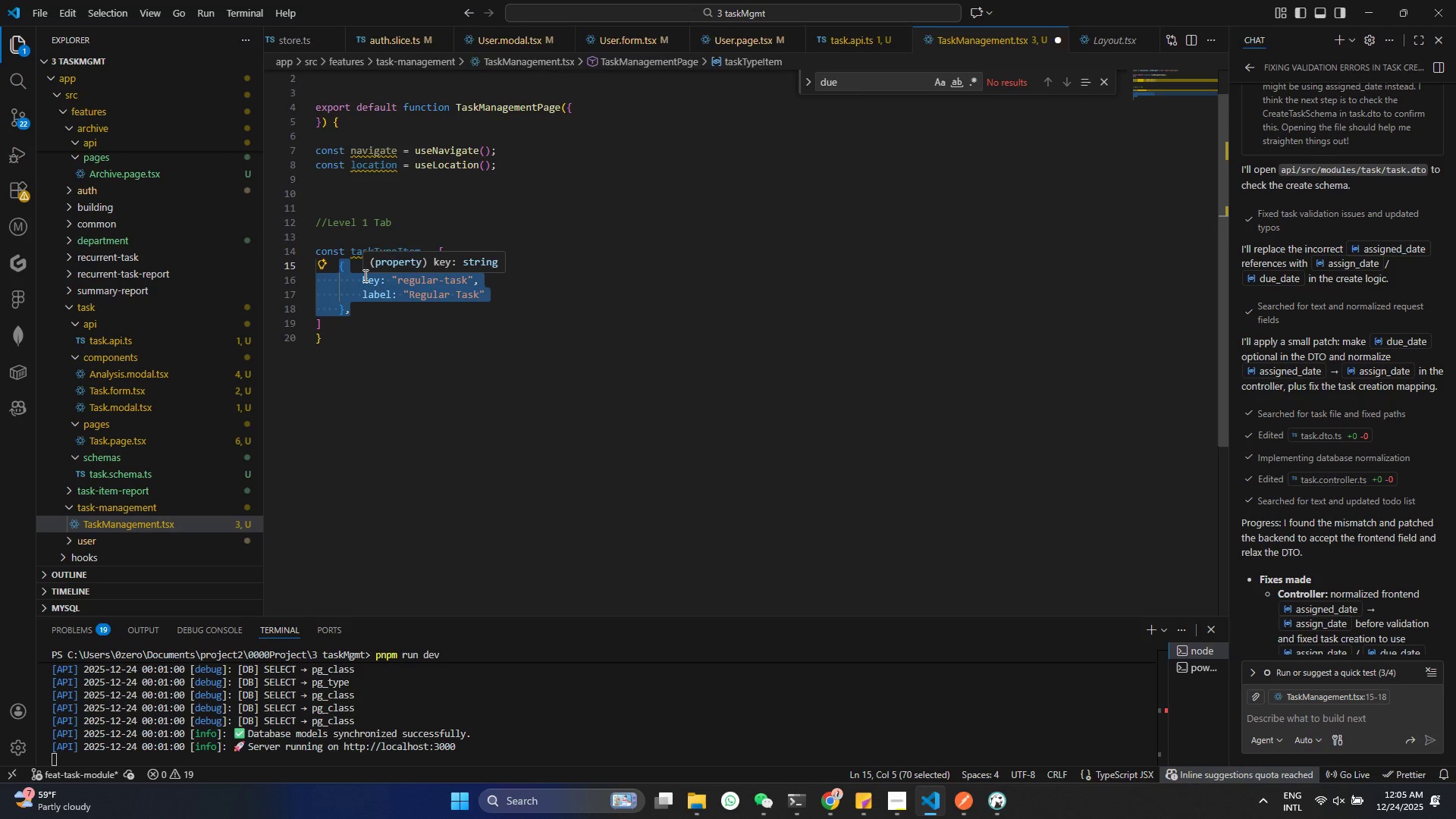 
hold_key(key=ShiftLeft, duration=1.45)
 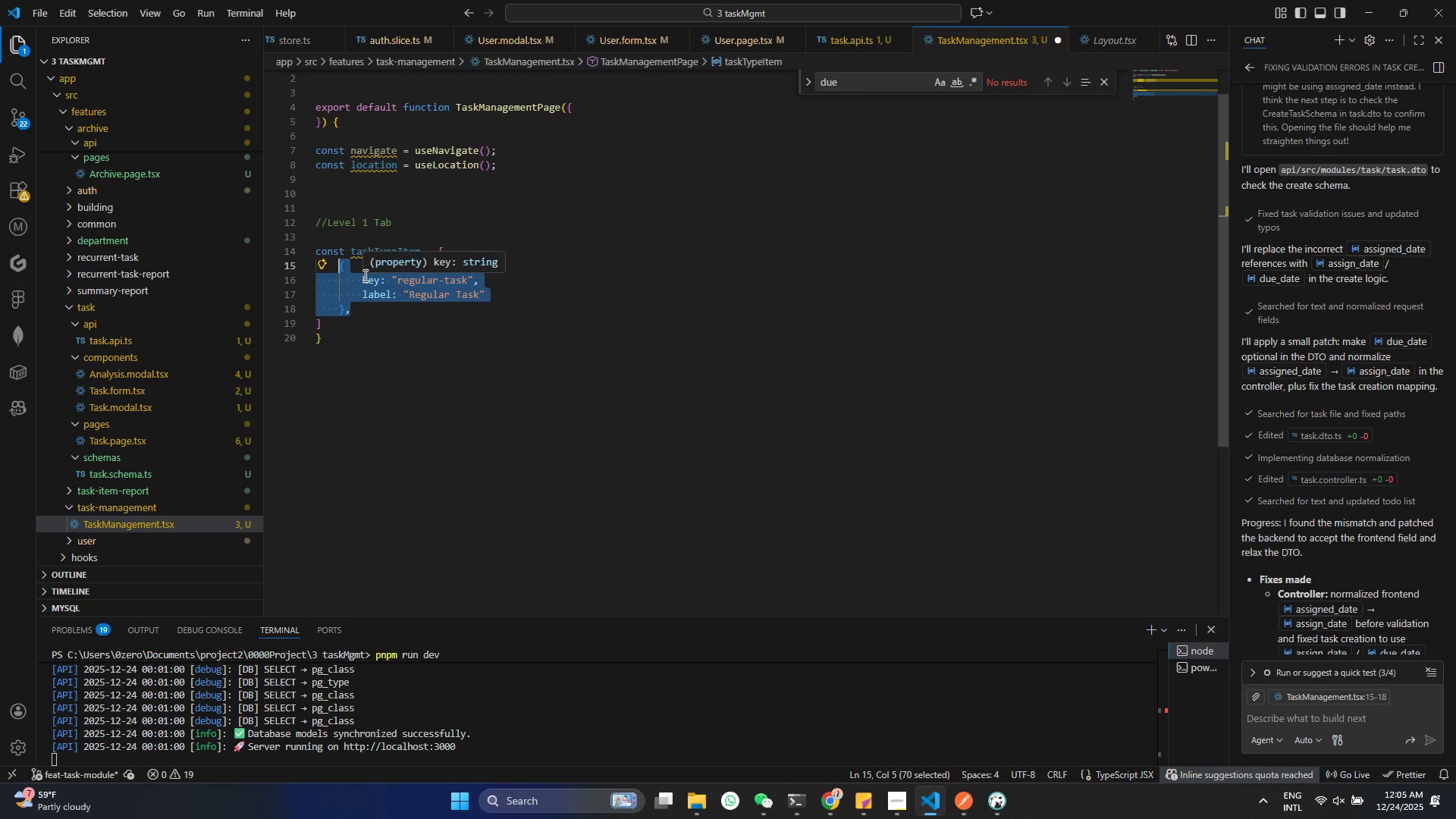 
key(Alt+Shift+ArrowDown)
 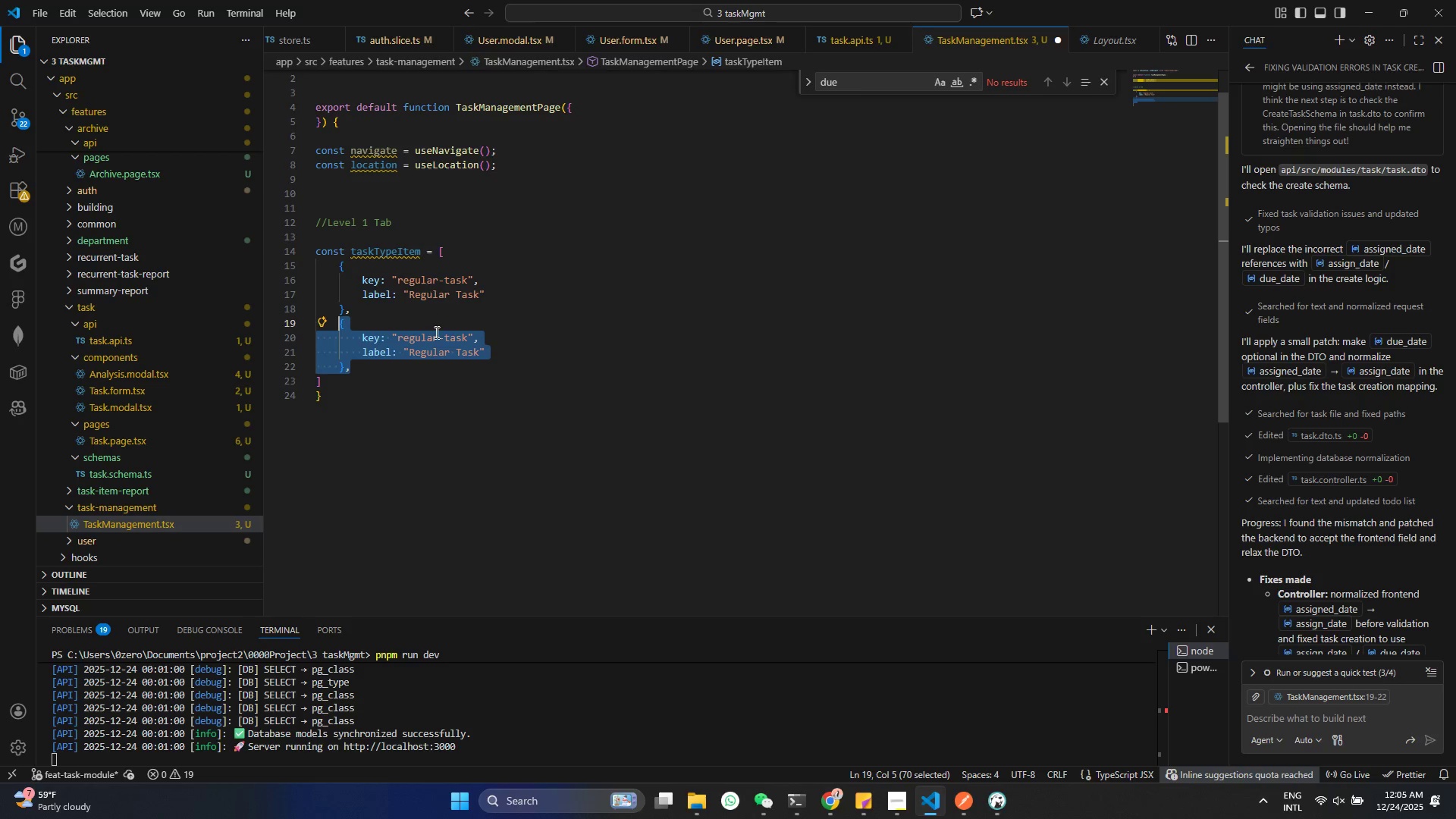 
left_click([446, 337])
 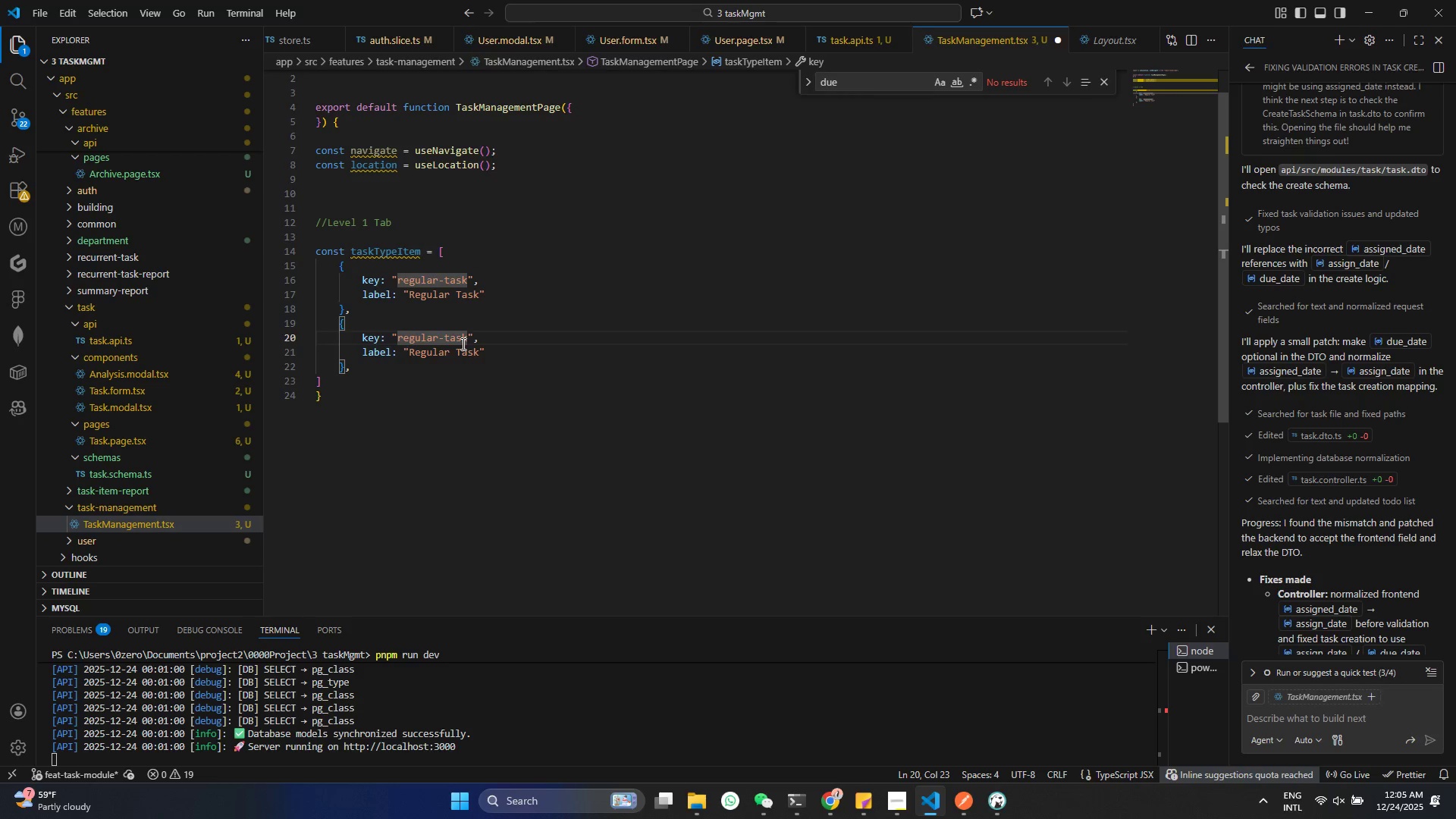 
key(Backspace)
 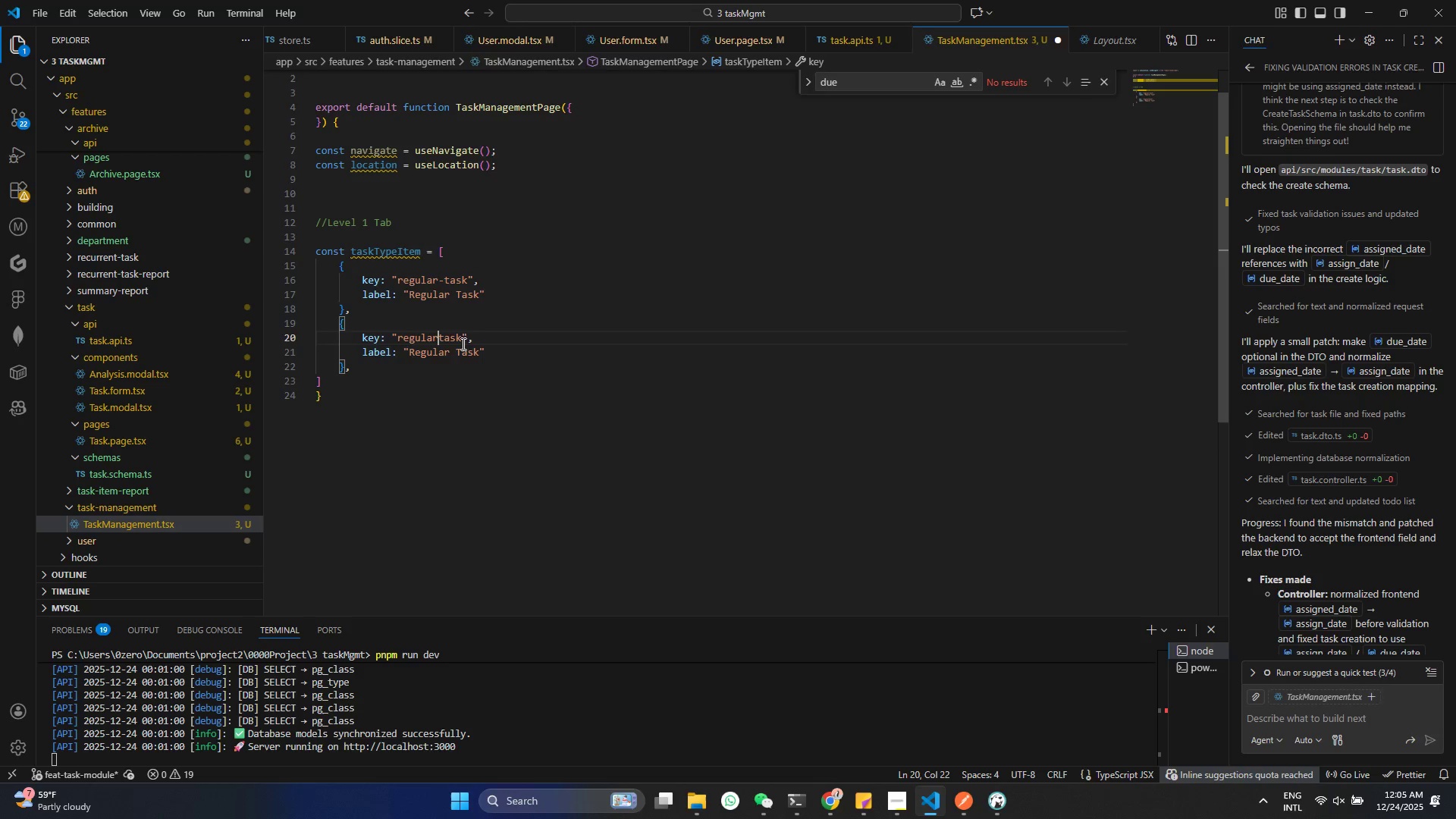 
key(Backspace)
 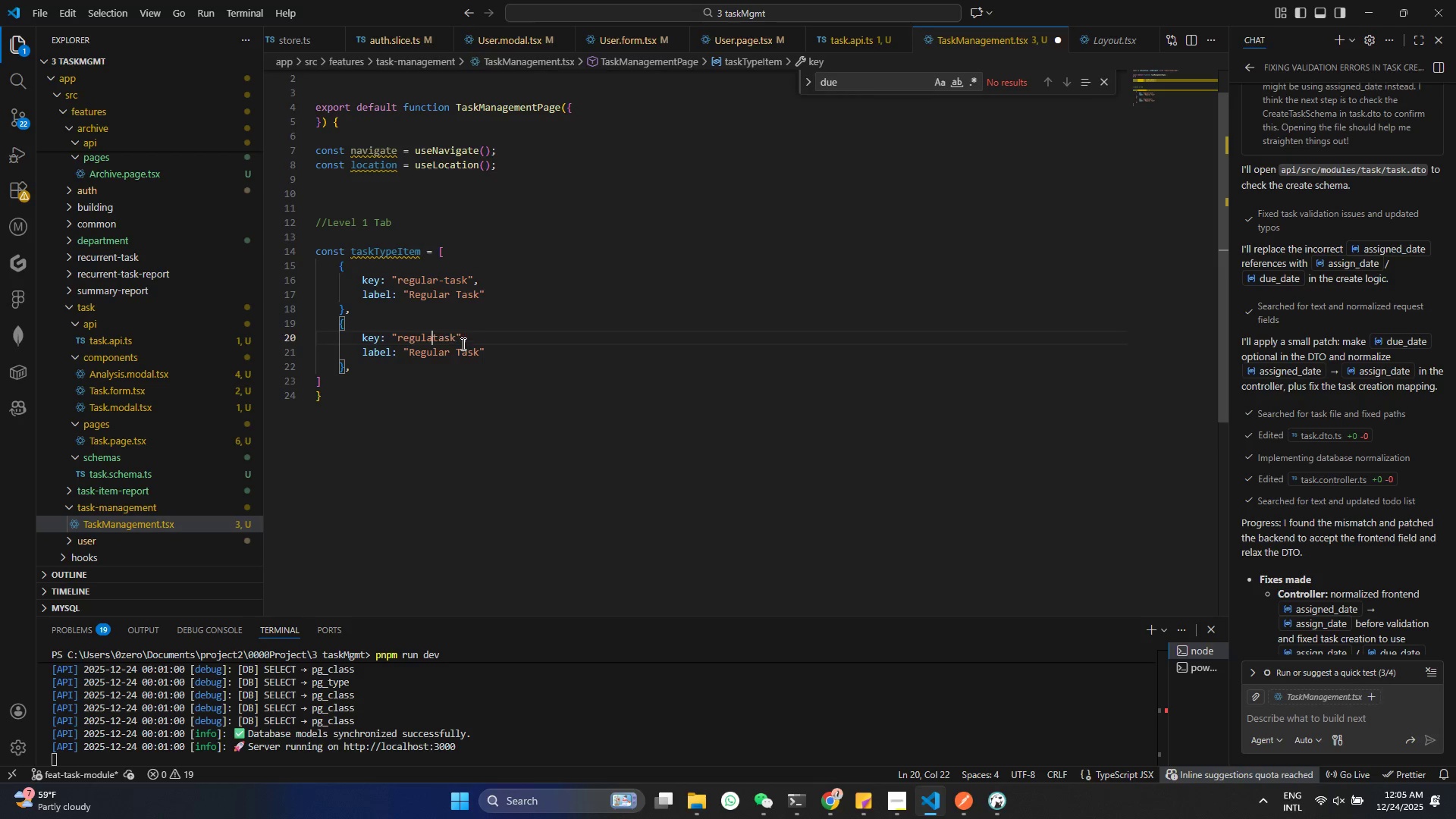 
key(Backspace)
 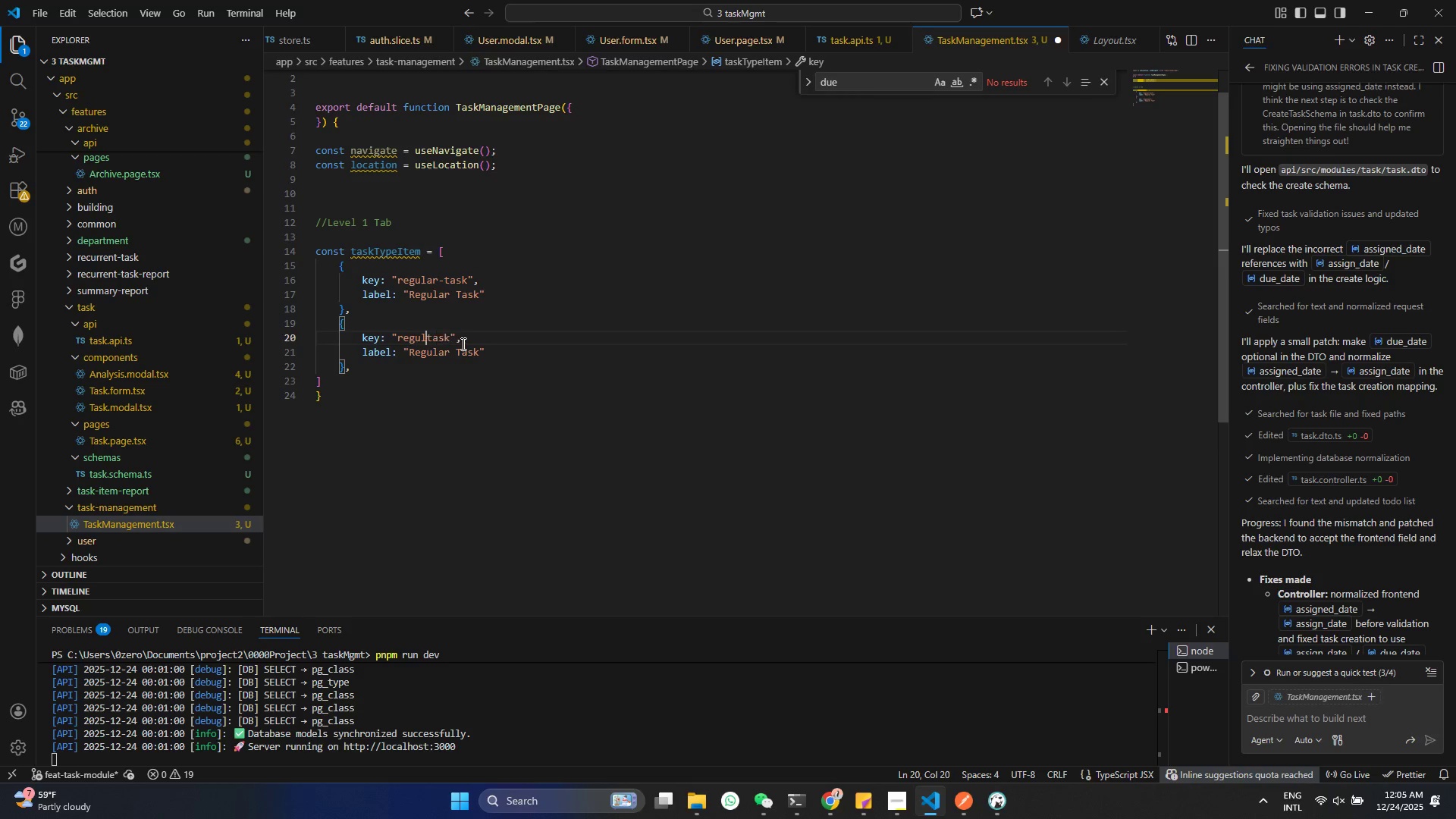 
key(Backspace)
 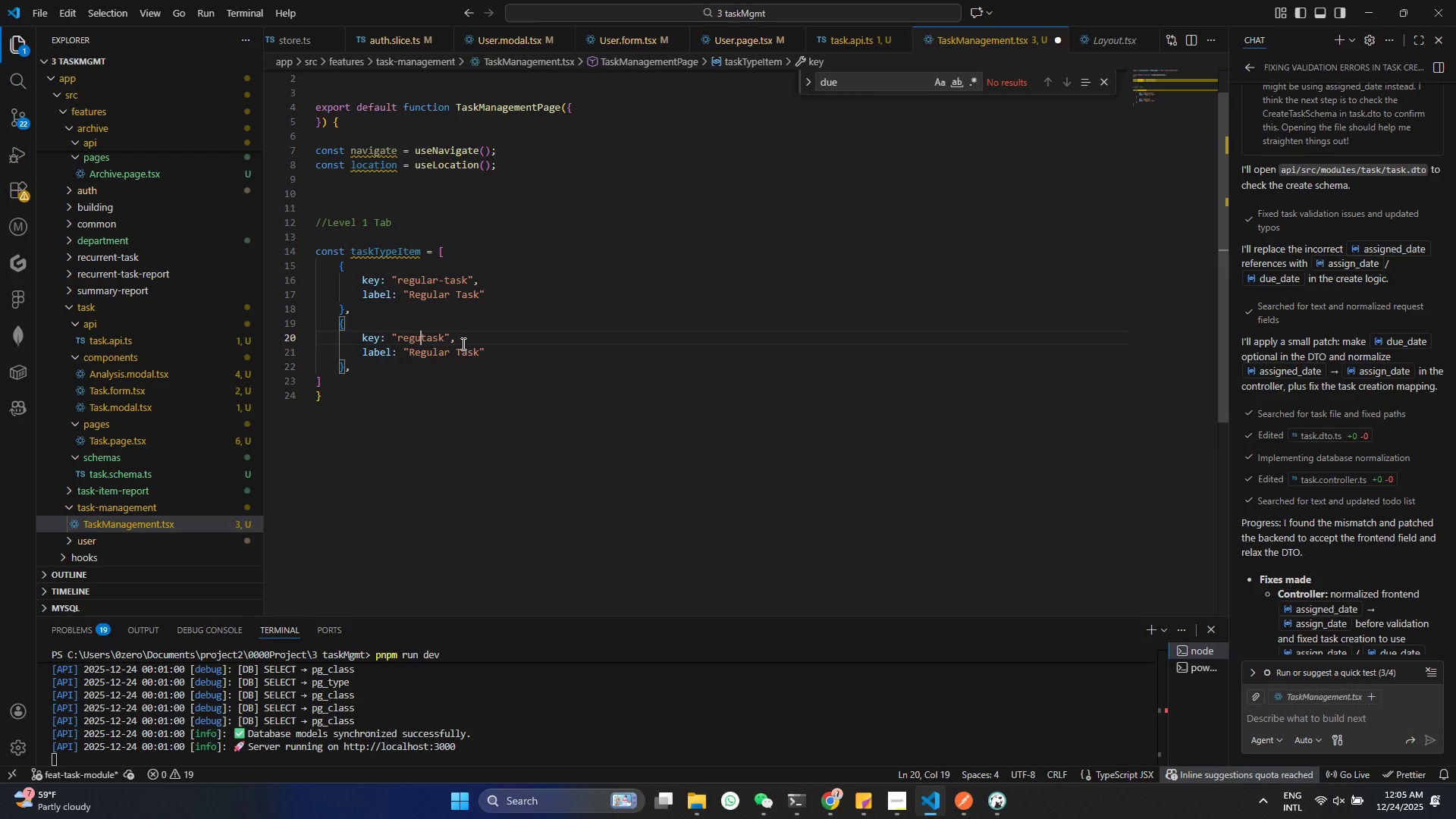 
key(Backspace)
 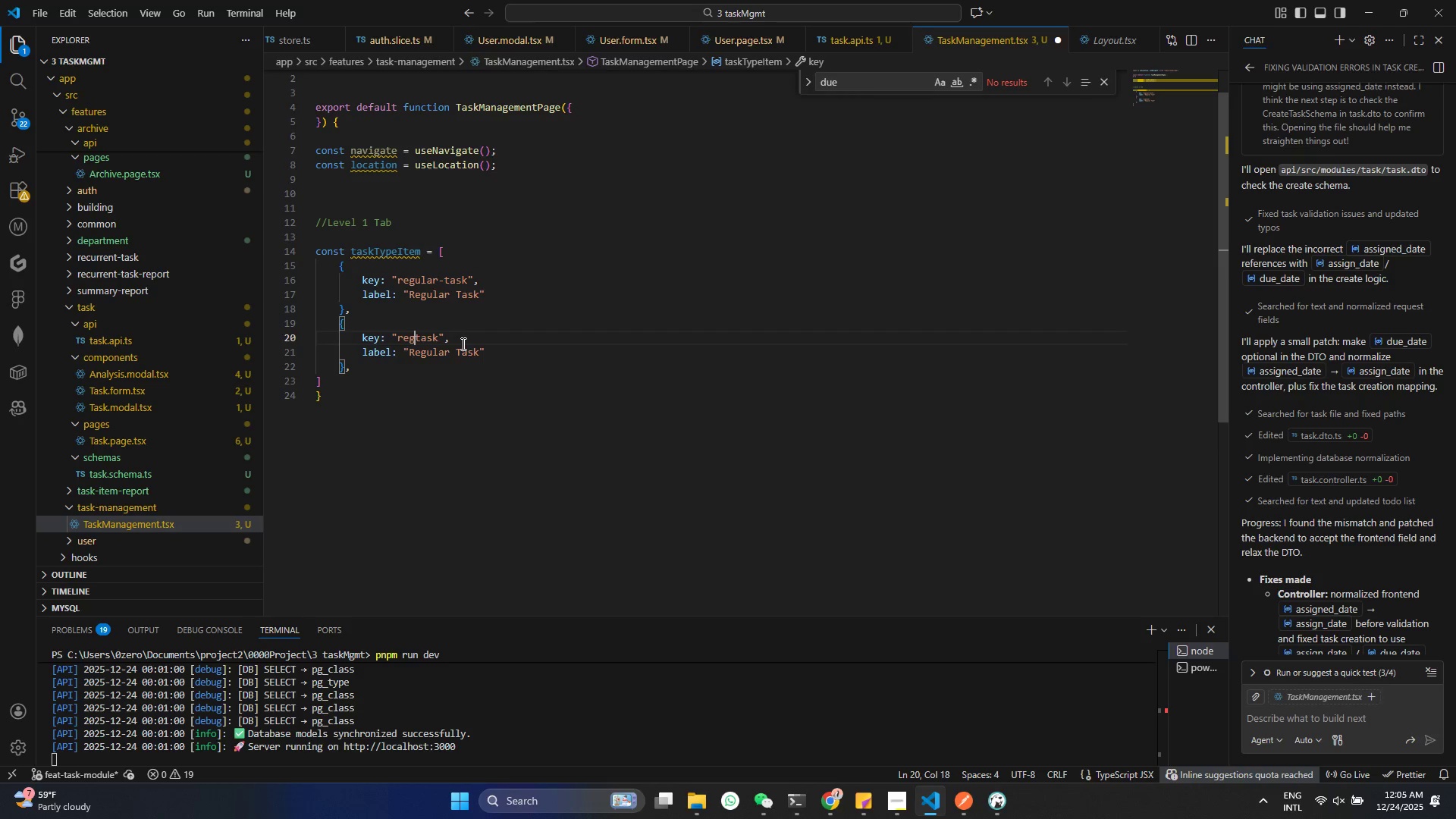 
key(Backspace)
 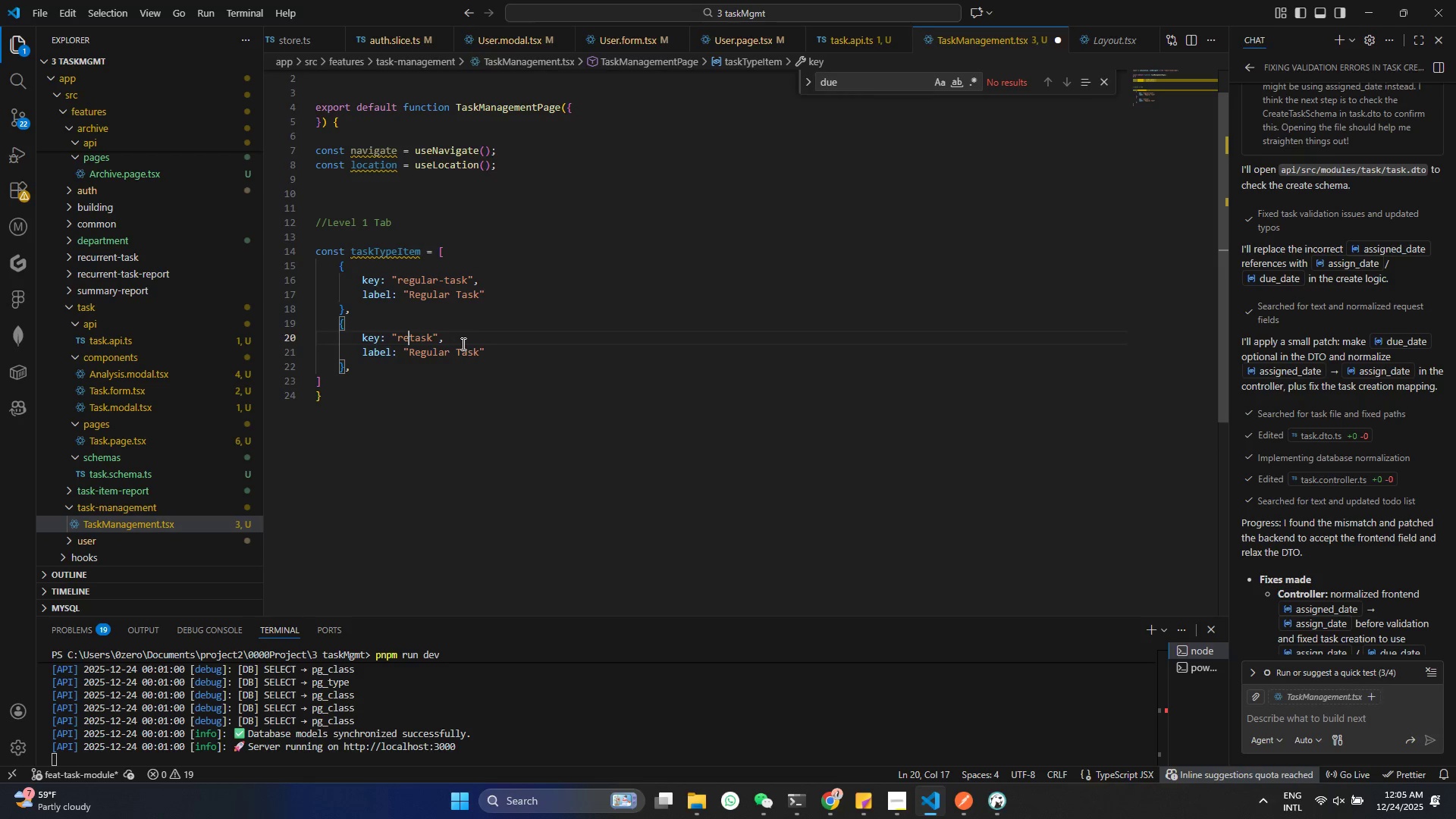 
key(Backspace)
 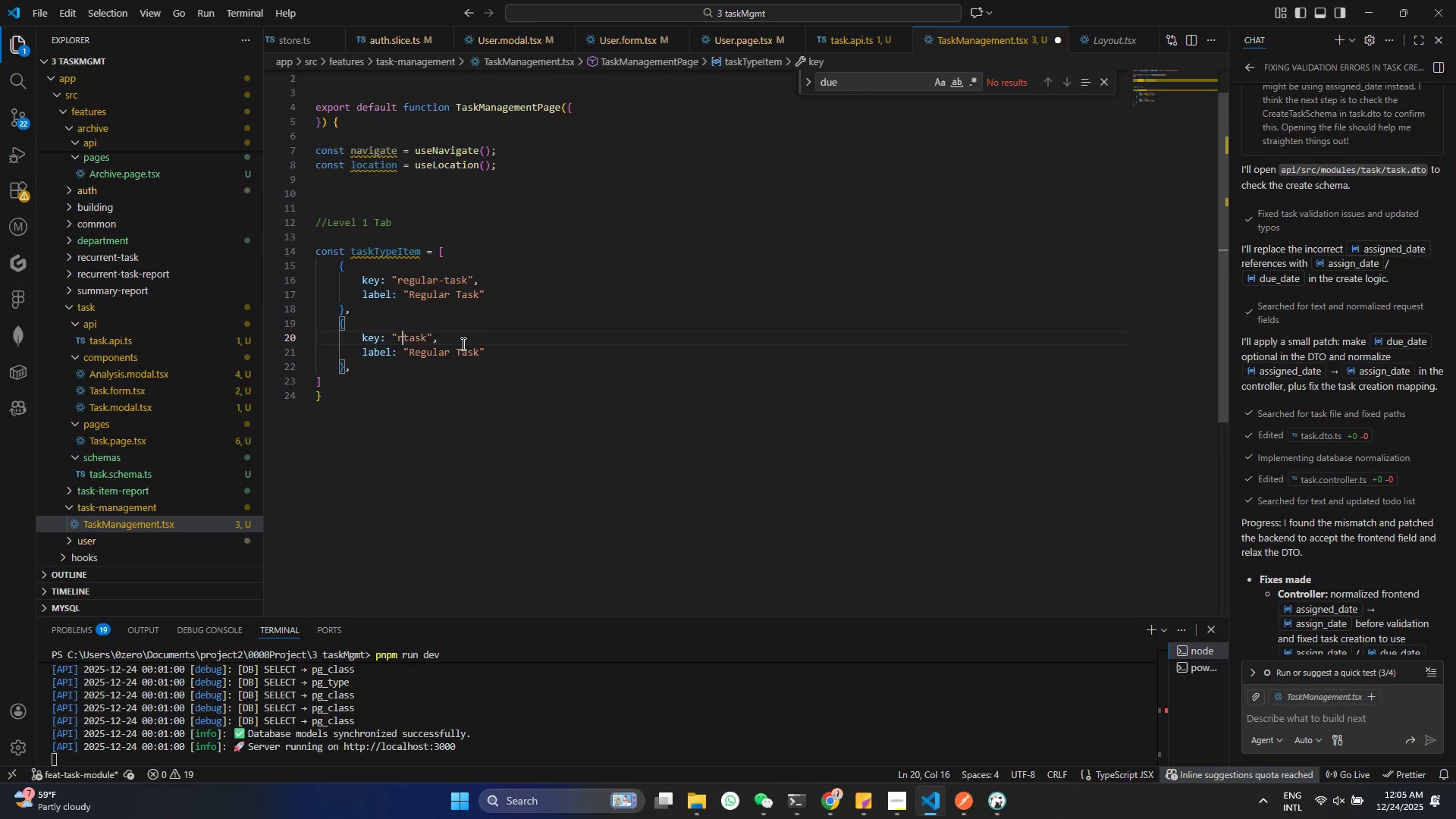 
key(Backspace)
 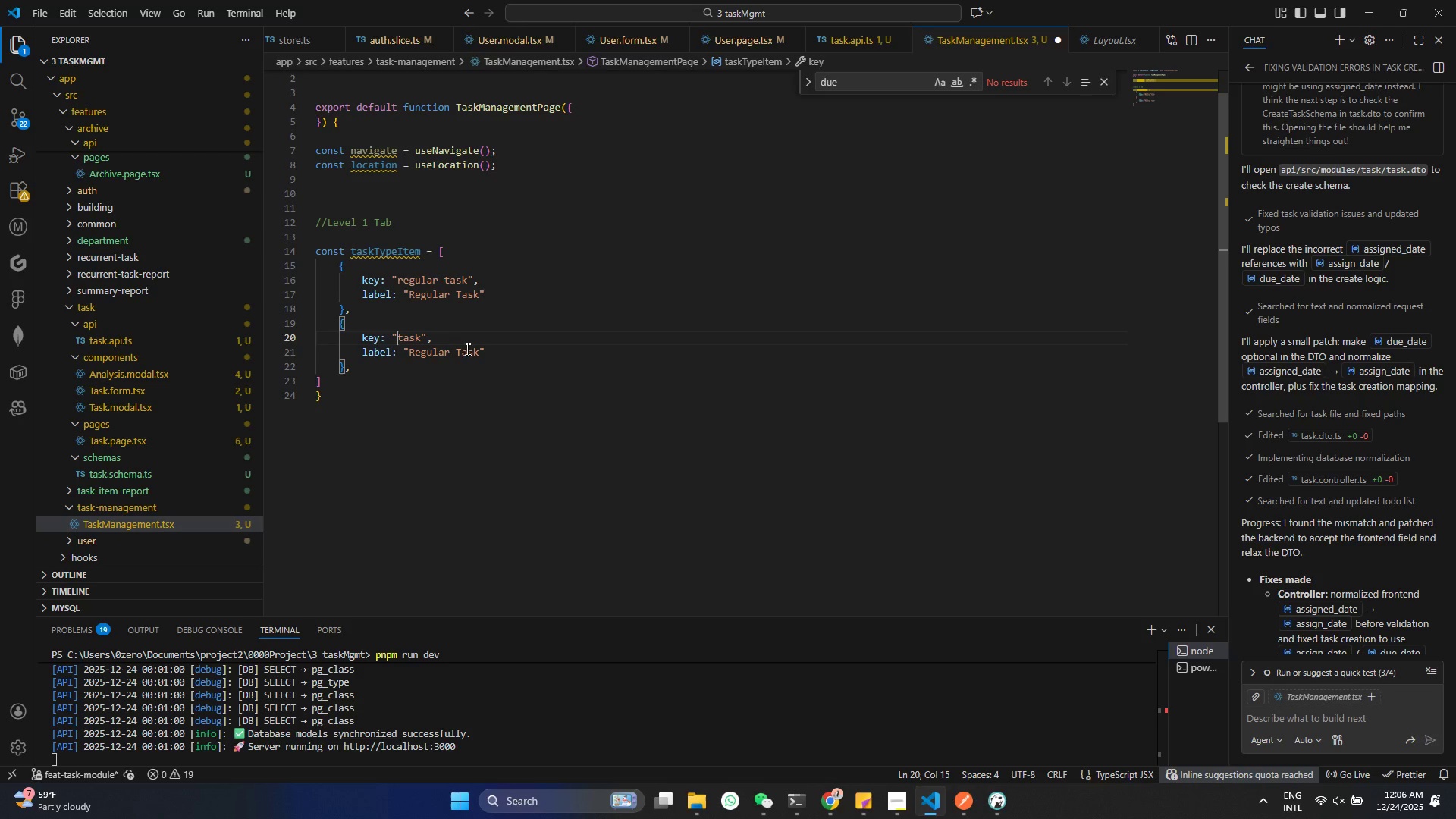 
left_click_drag(start_coordinate=[458, 349], to_coordinate=[409, 349])
 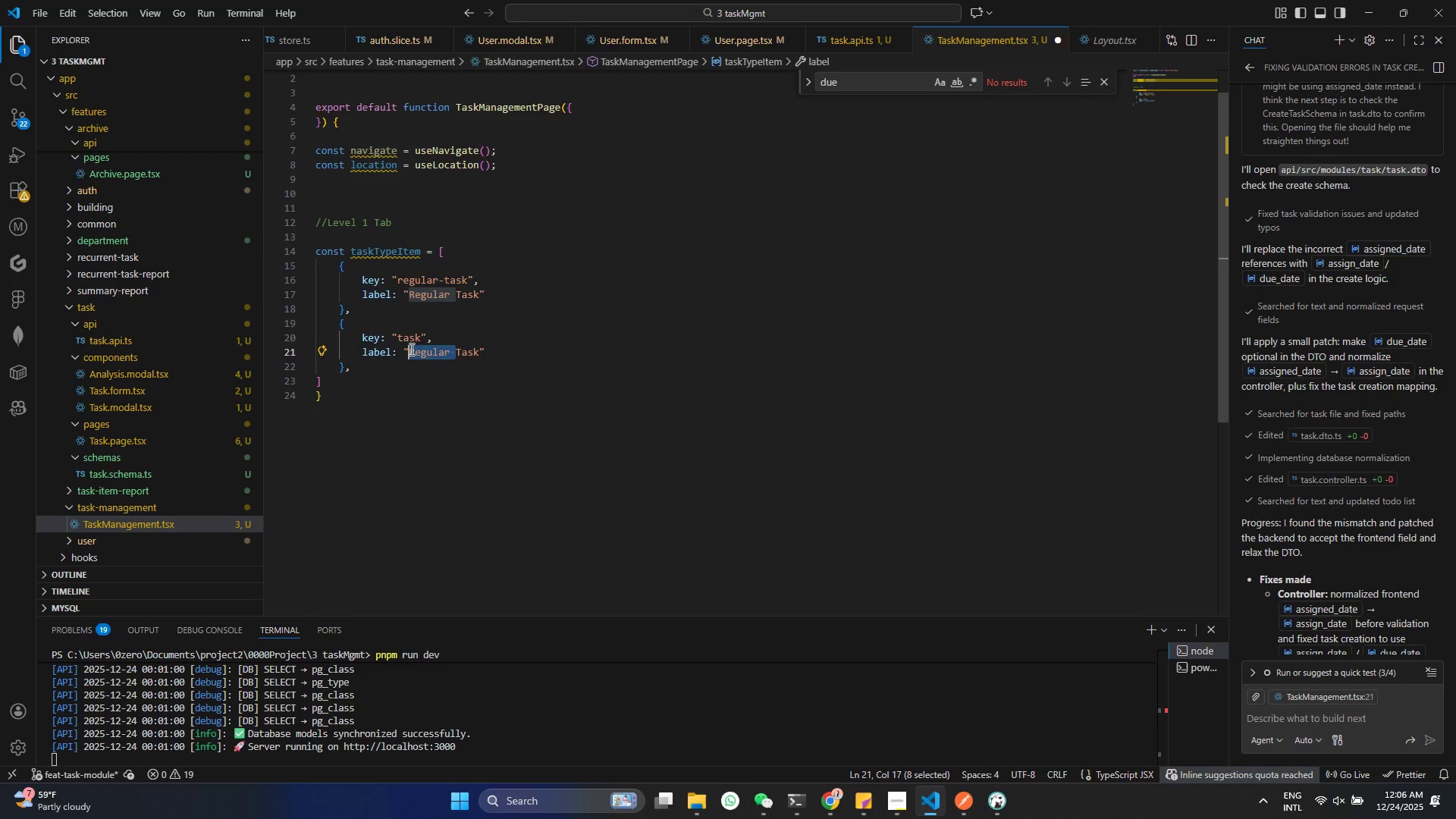 
key(Backspace)
 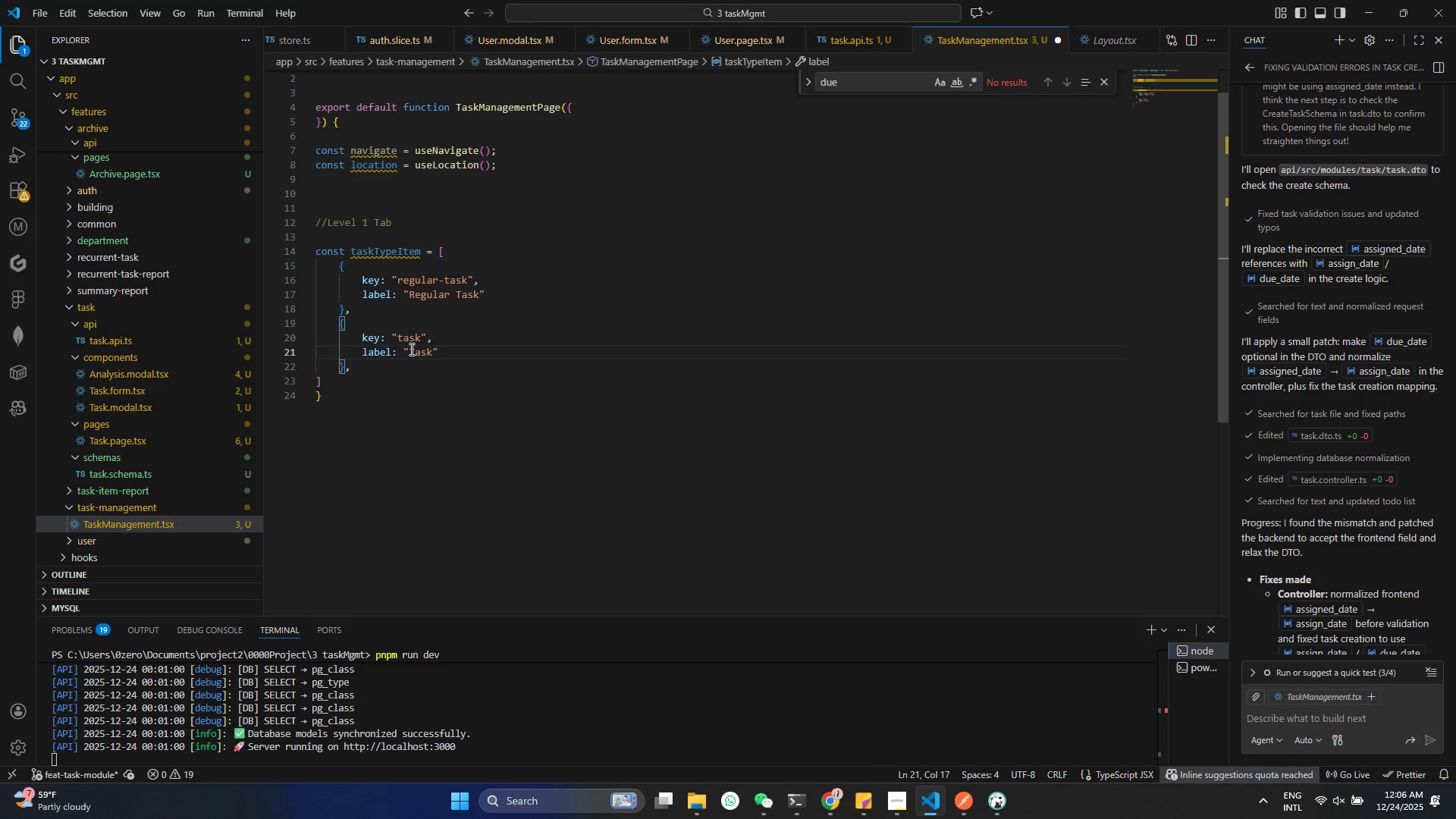 
left_click([383, 311])
 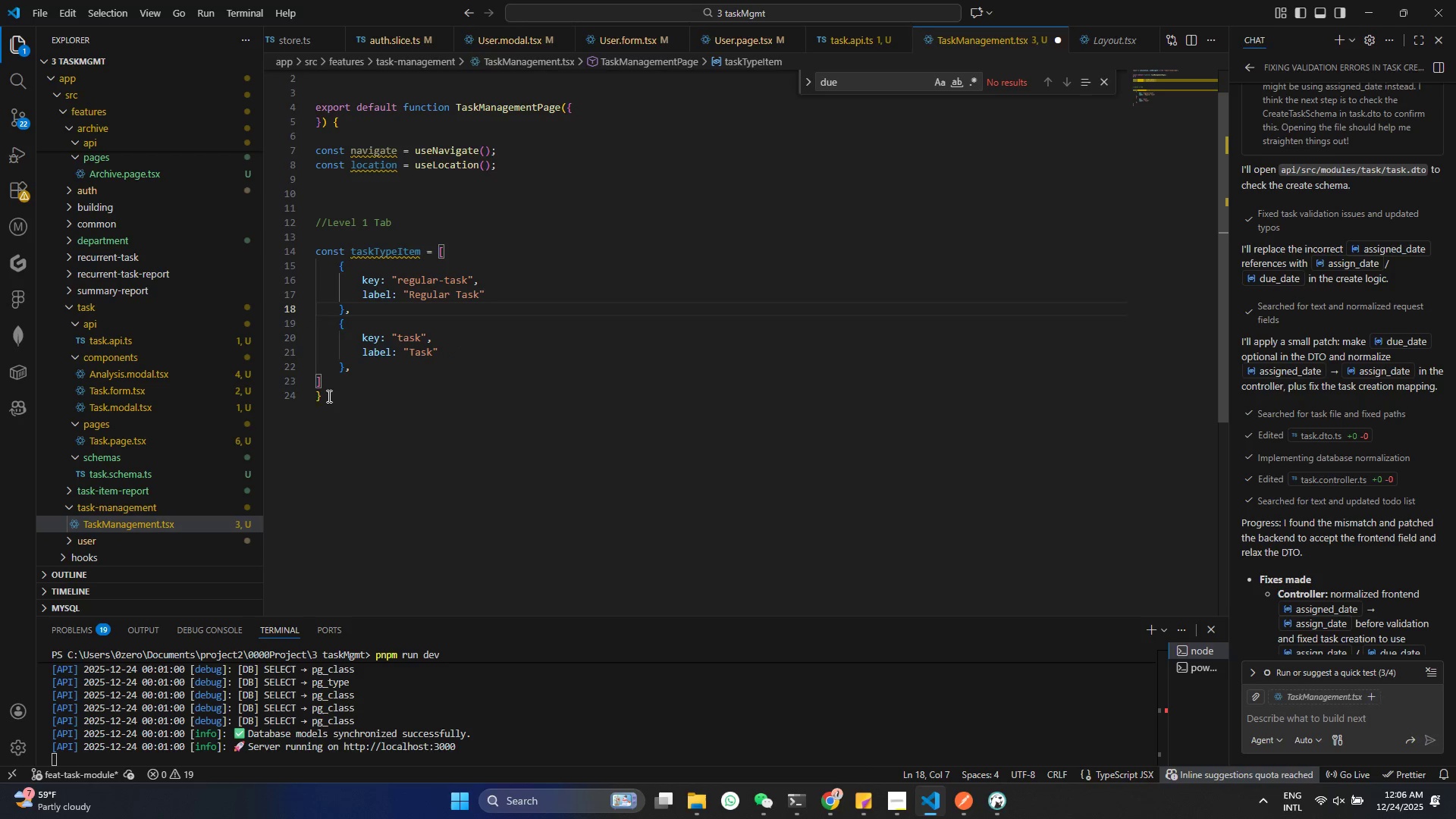 
left_click([325, 382])
 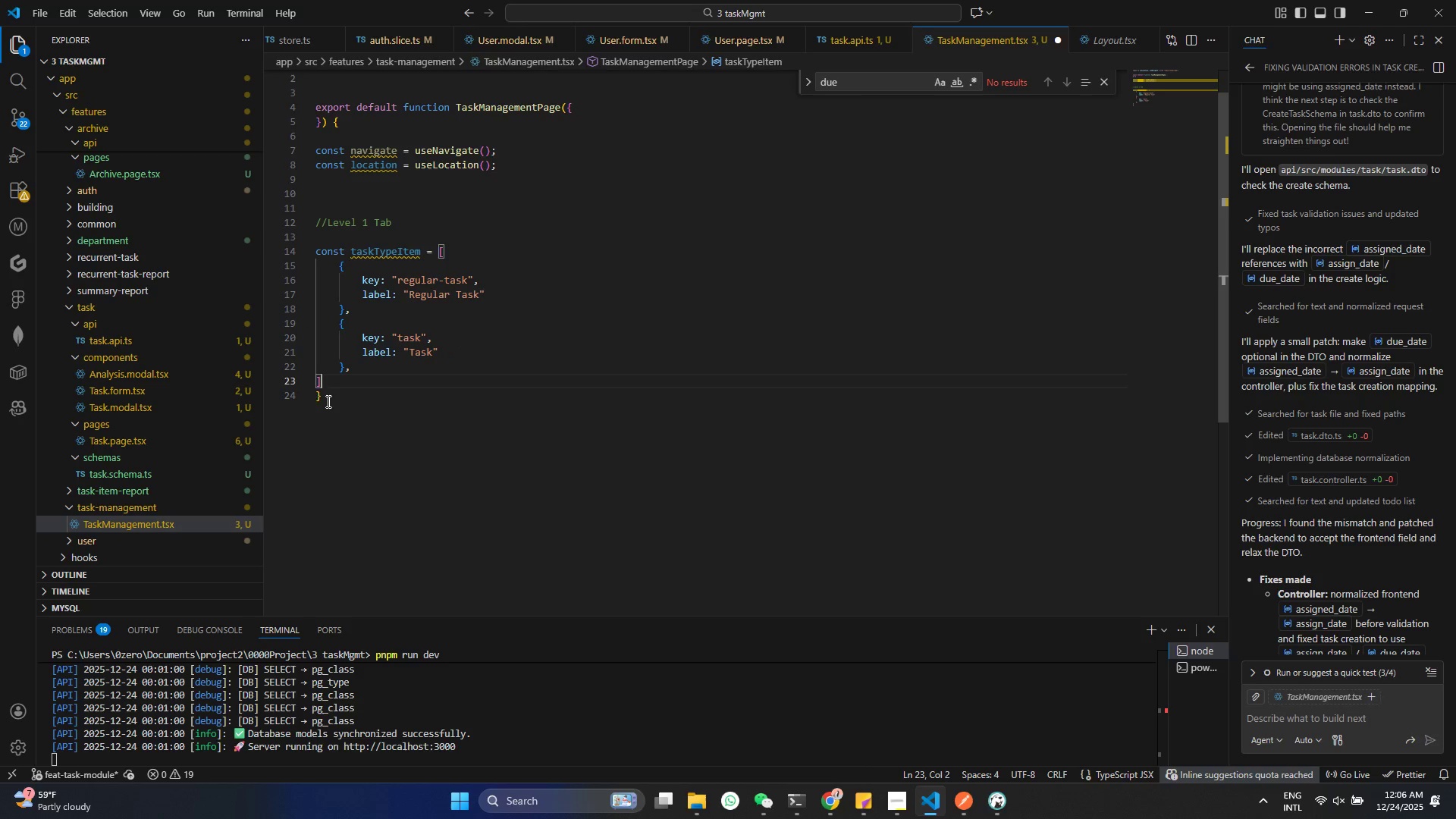 
double_click([328, 402])
 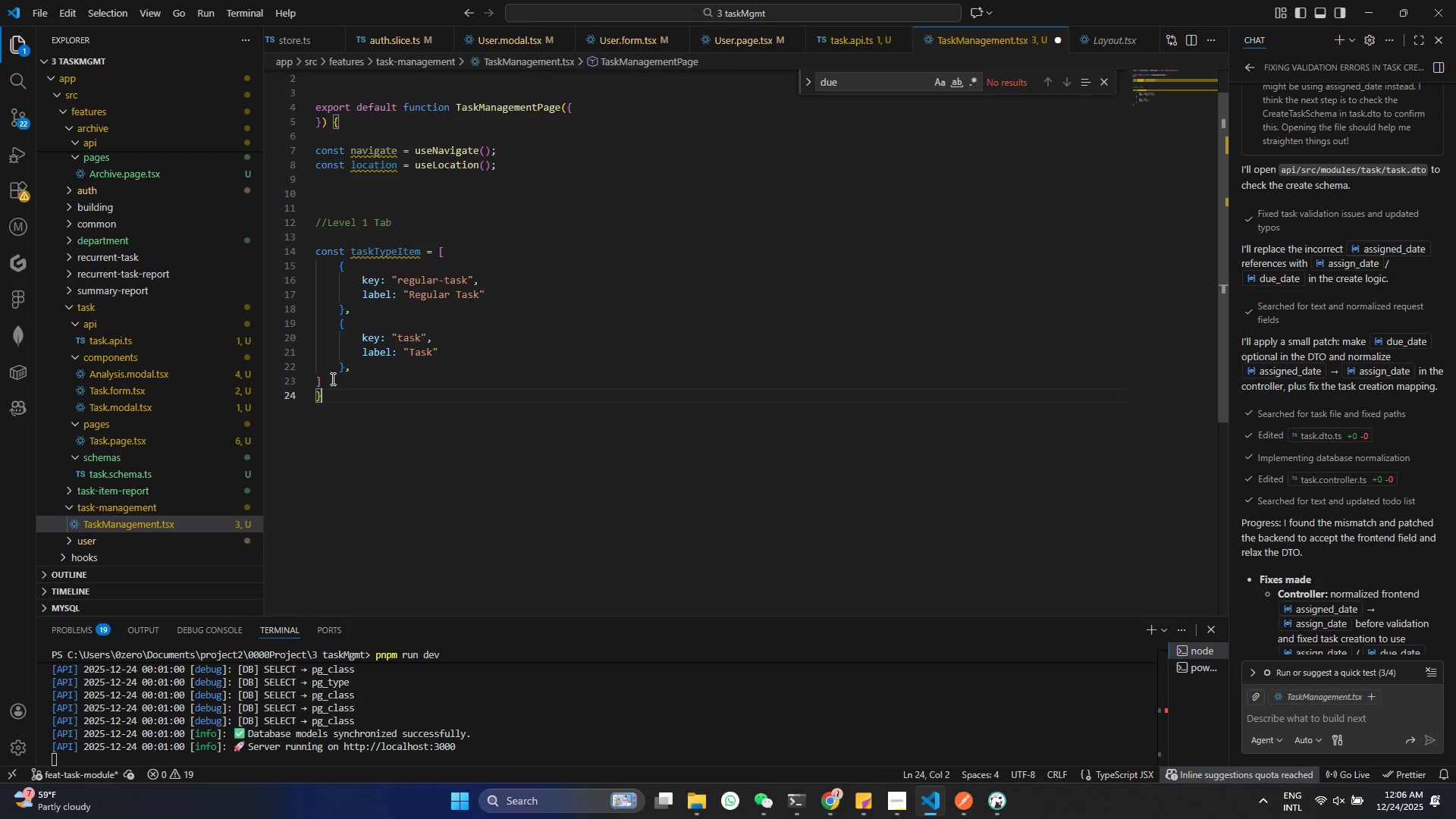 
left_click([331, 378])
 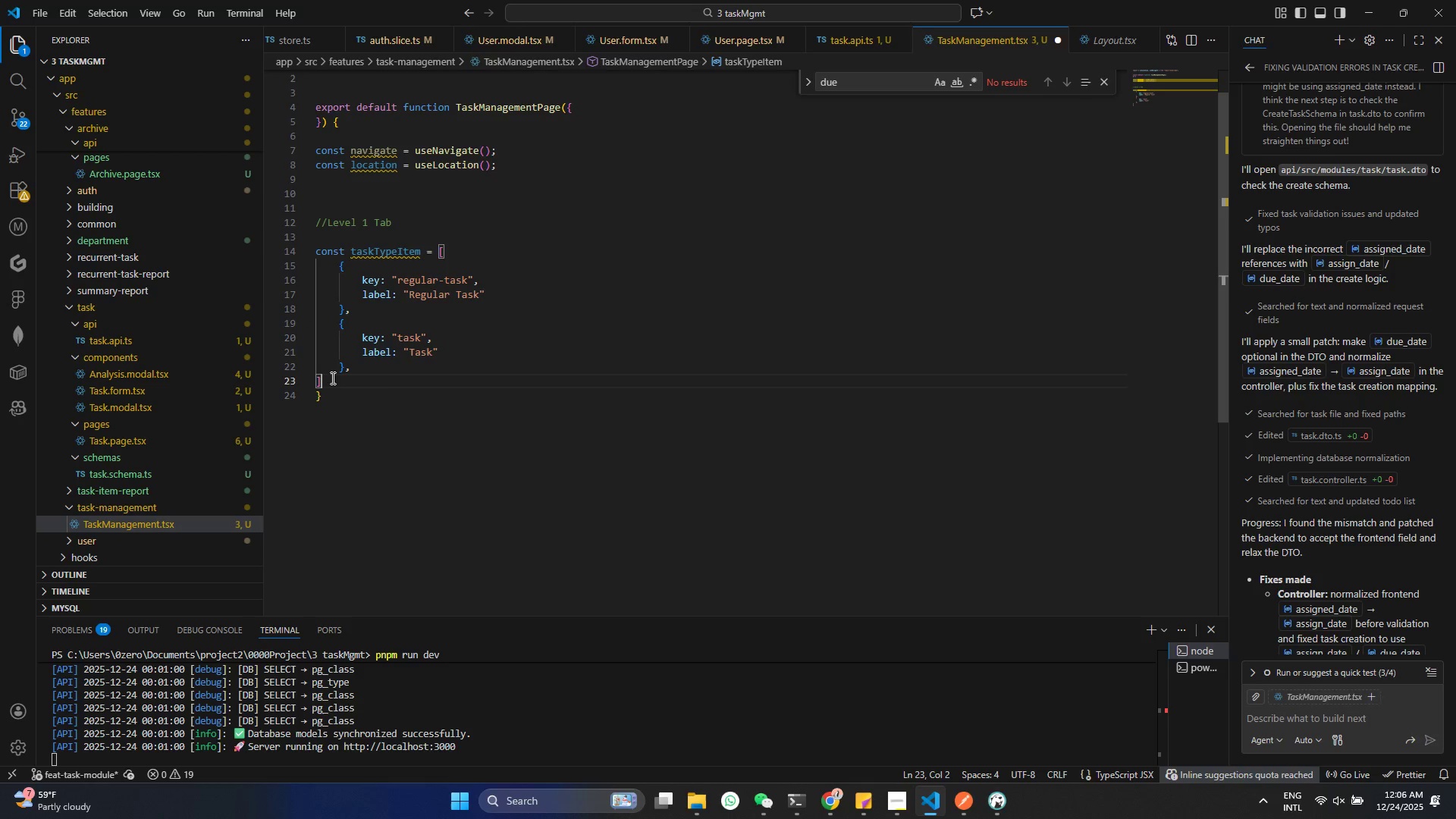 
left_click_drag(start_coordinate=[331, 378], to_coordinate=[293, 251])
 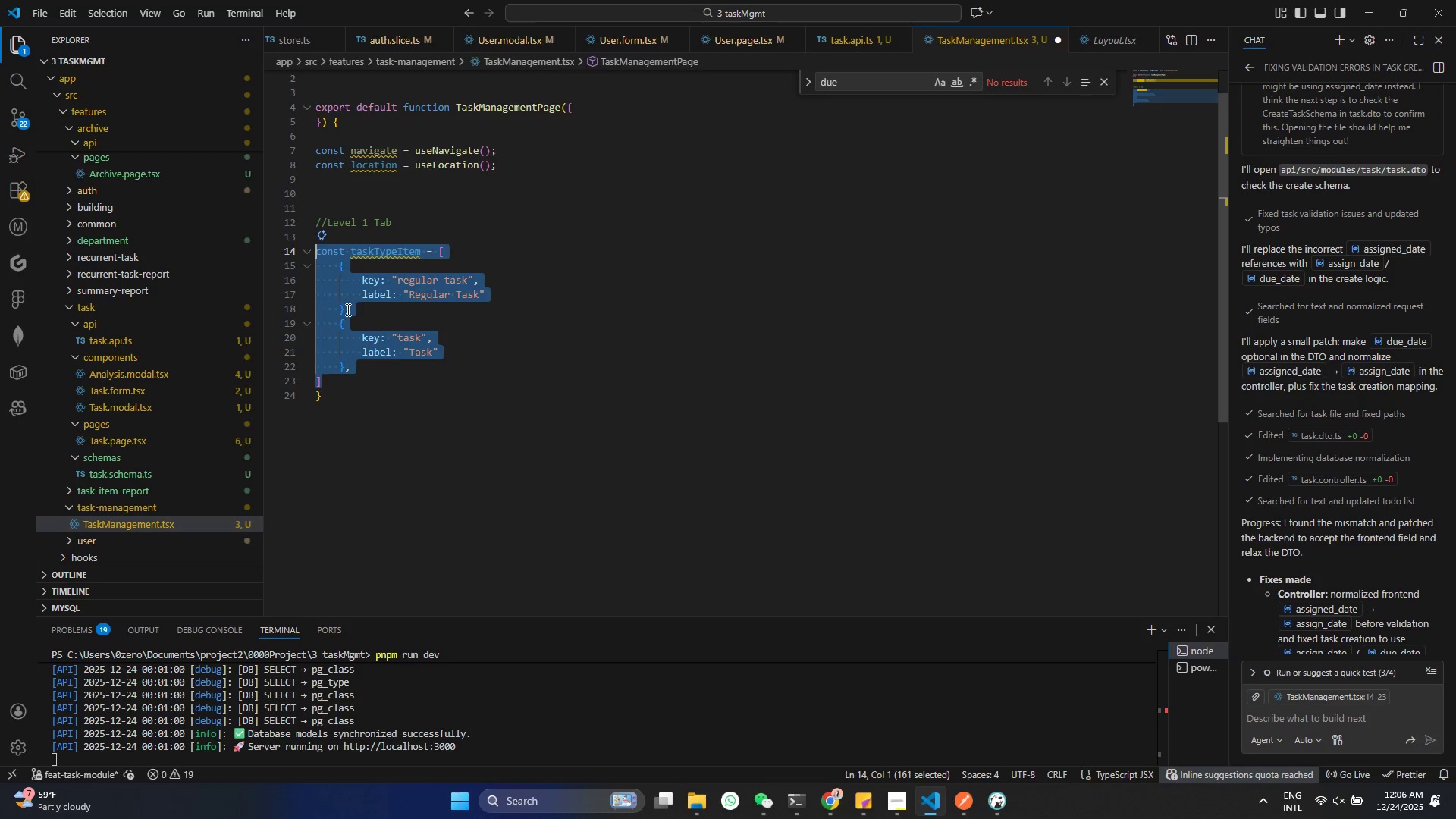 
hold_key(key=ControlLeft, duration=0.47)
 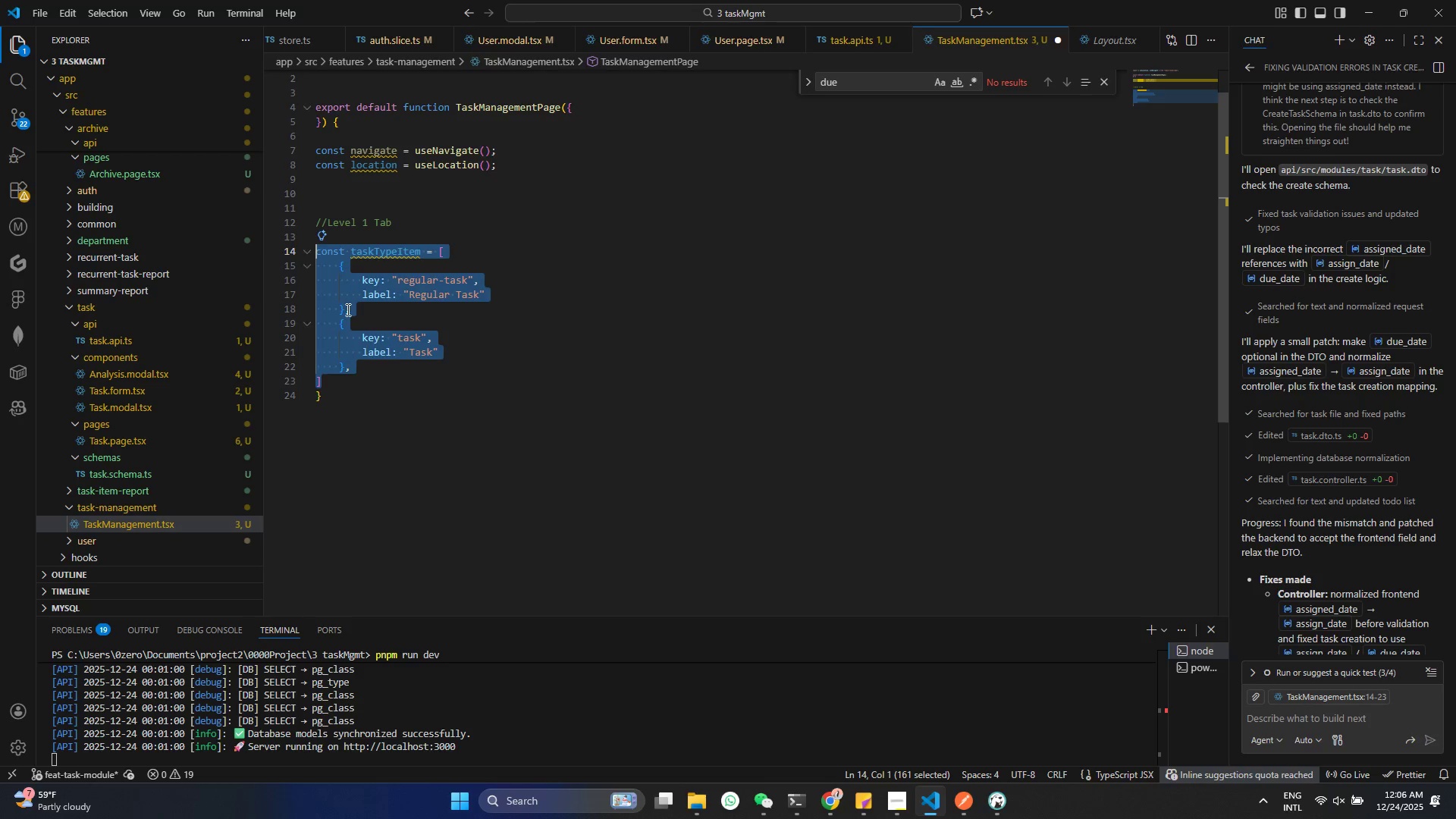 
left_click([347, 309])
 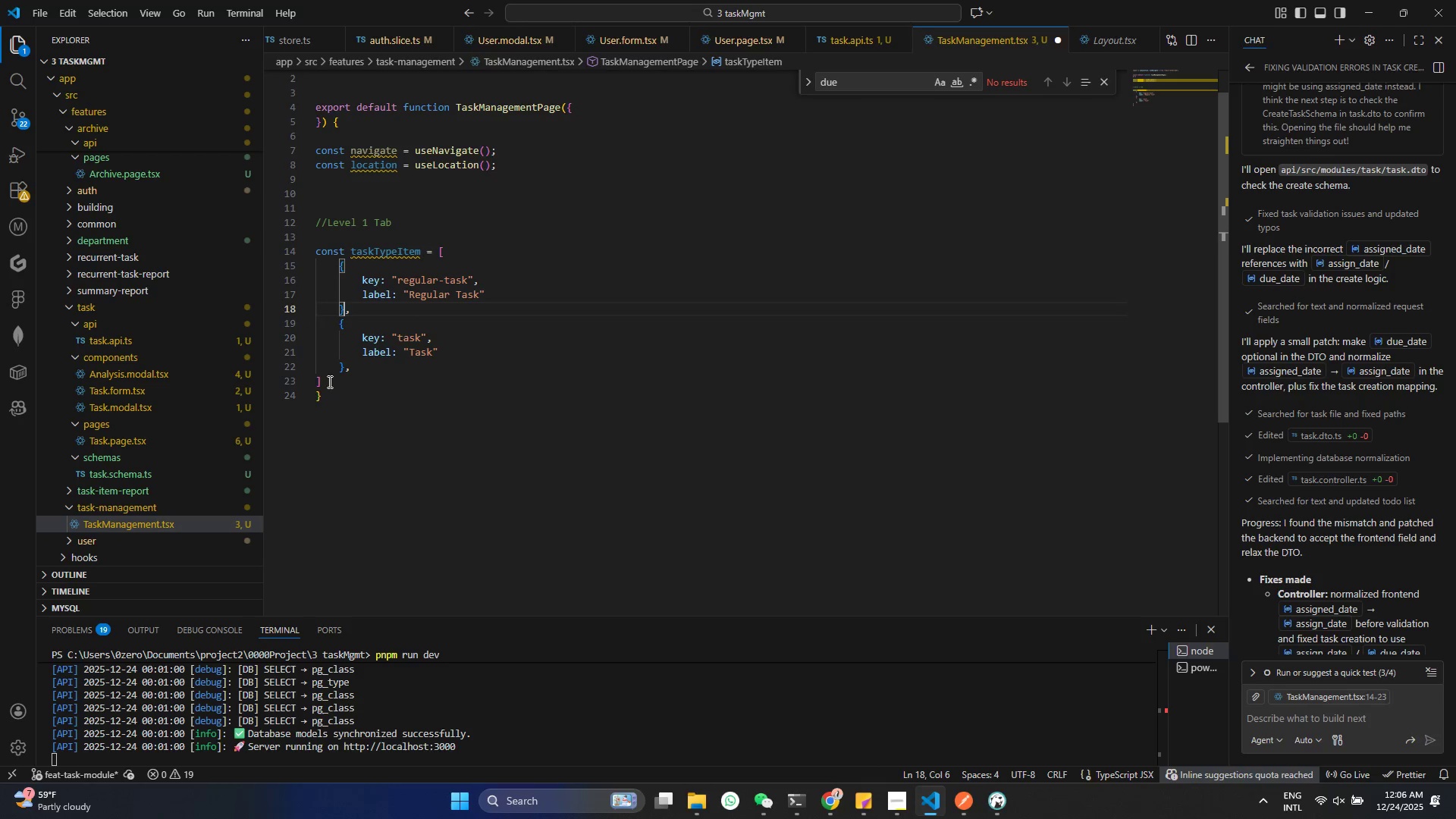 
left_click_drag(start_coordinate=[325, 378], to_coordinate=[299, 215])
 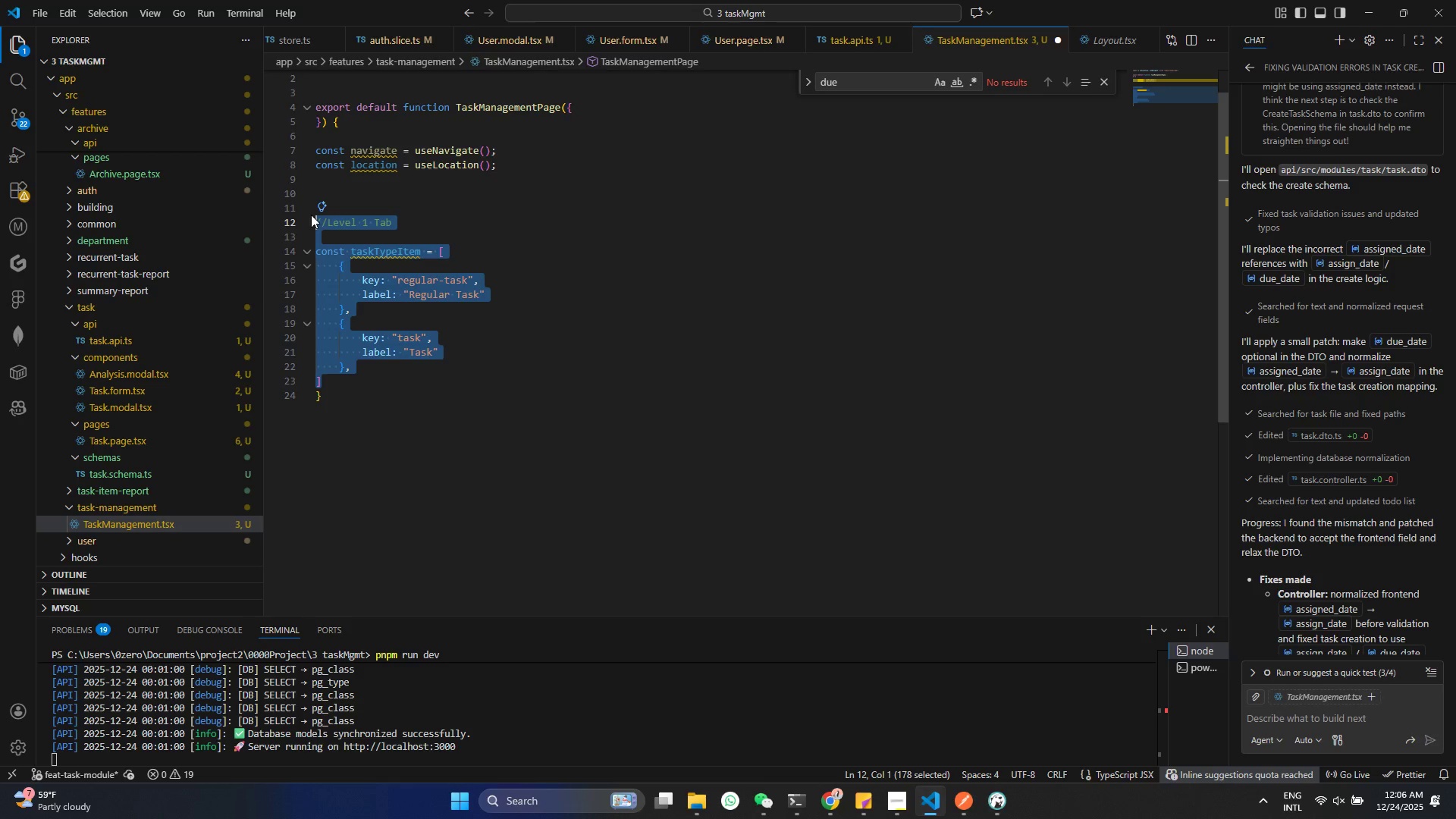 
key(Alt+Shift+ArrowDown)
 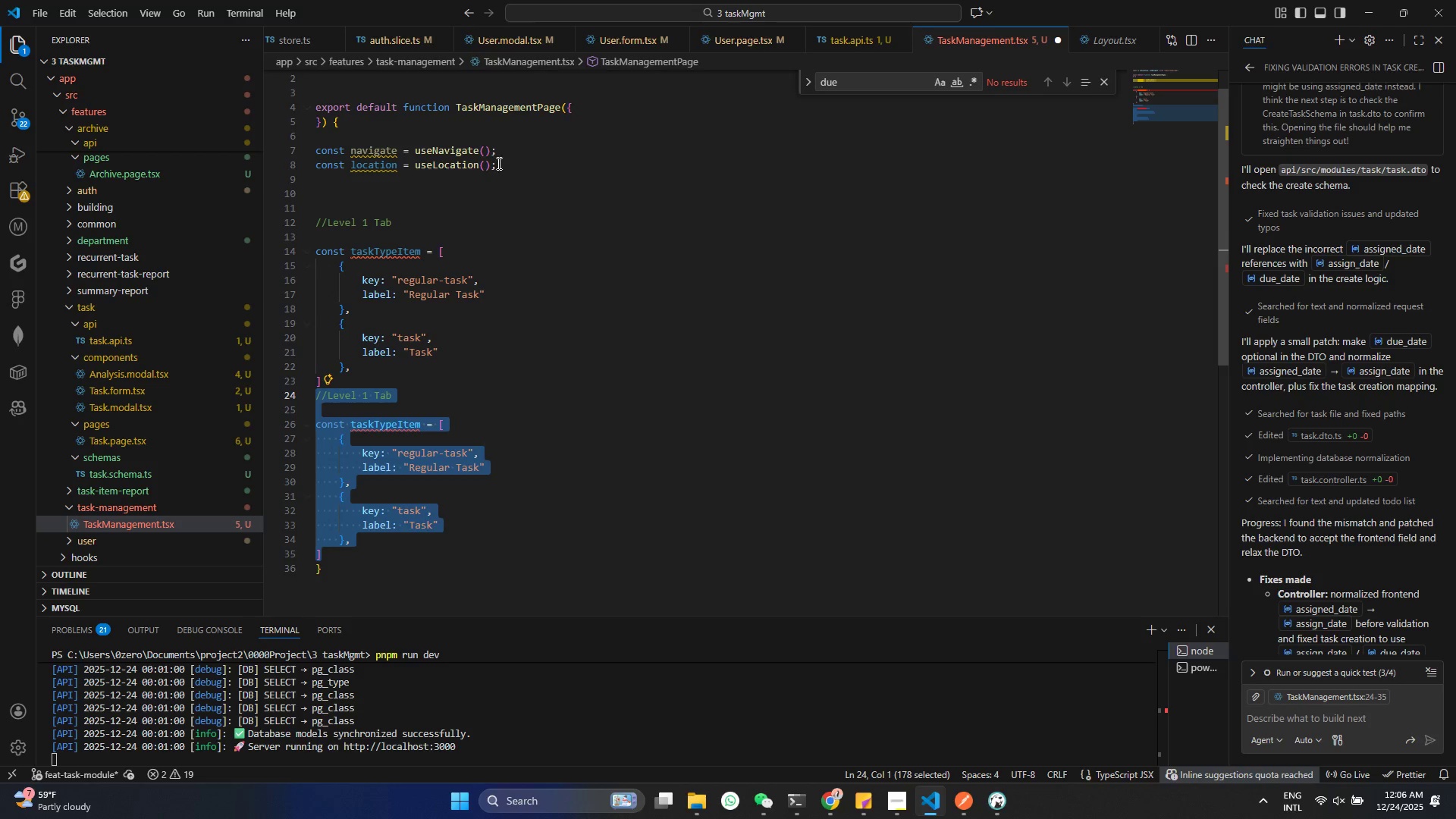 
left_click([587, 384])
 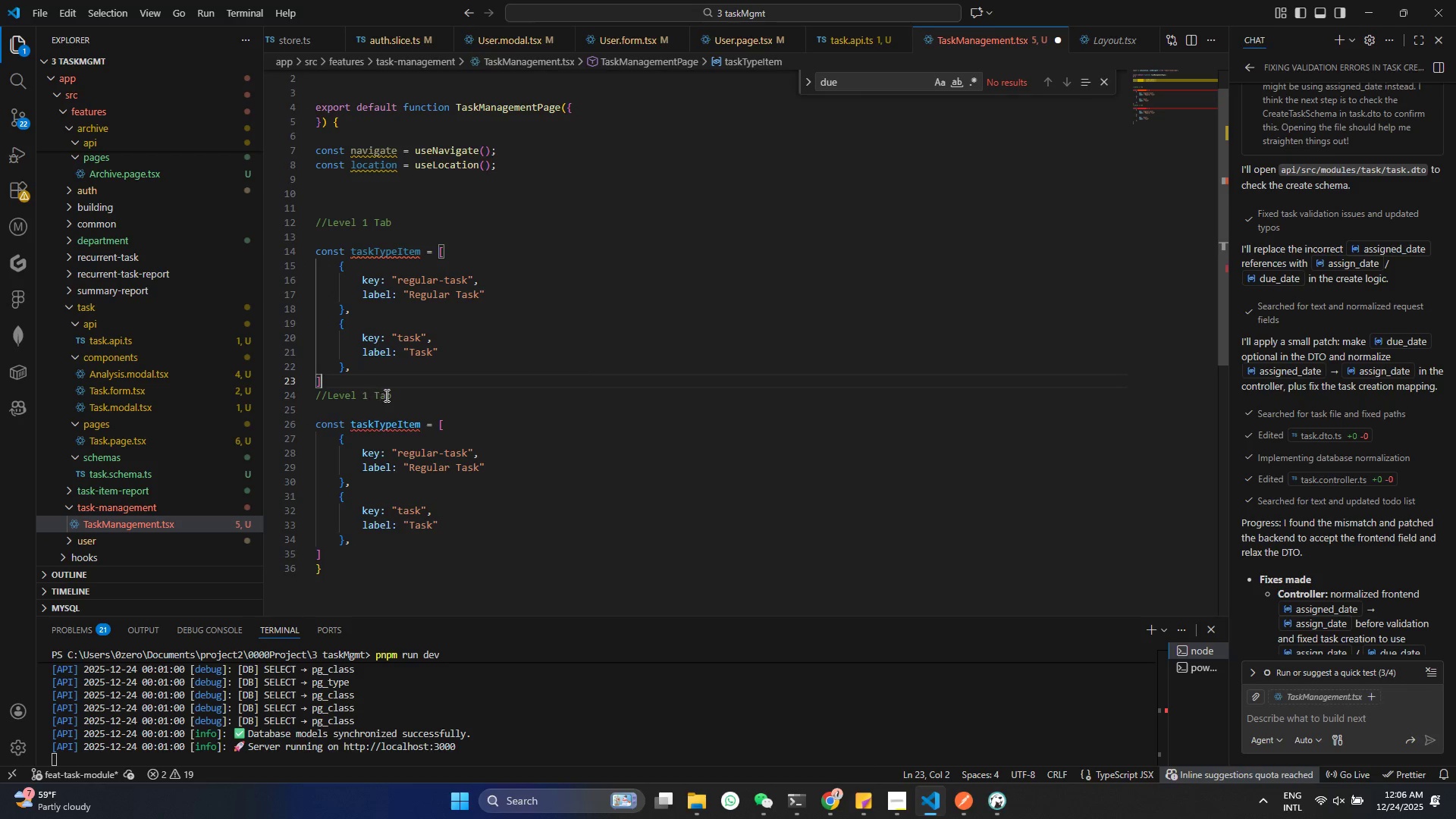 
left_click([394, 219])
 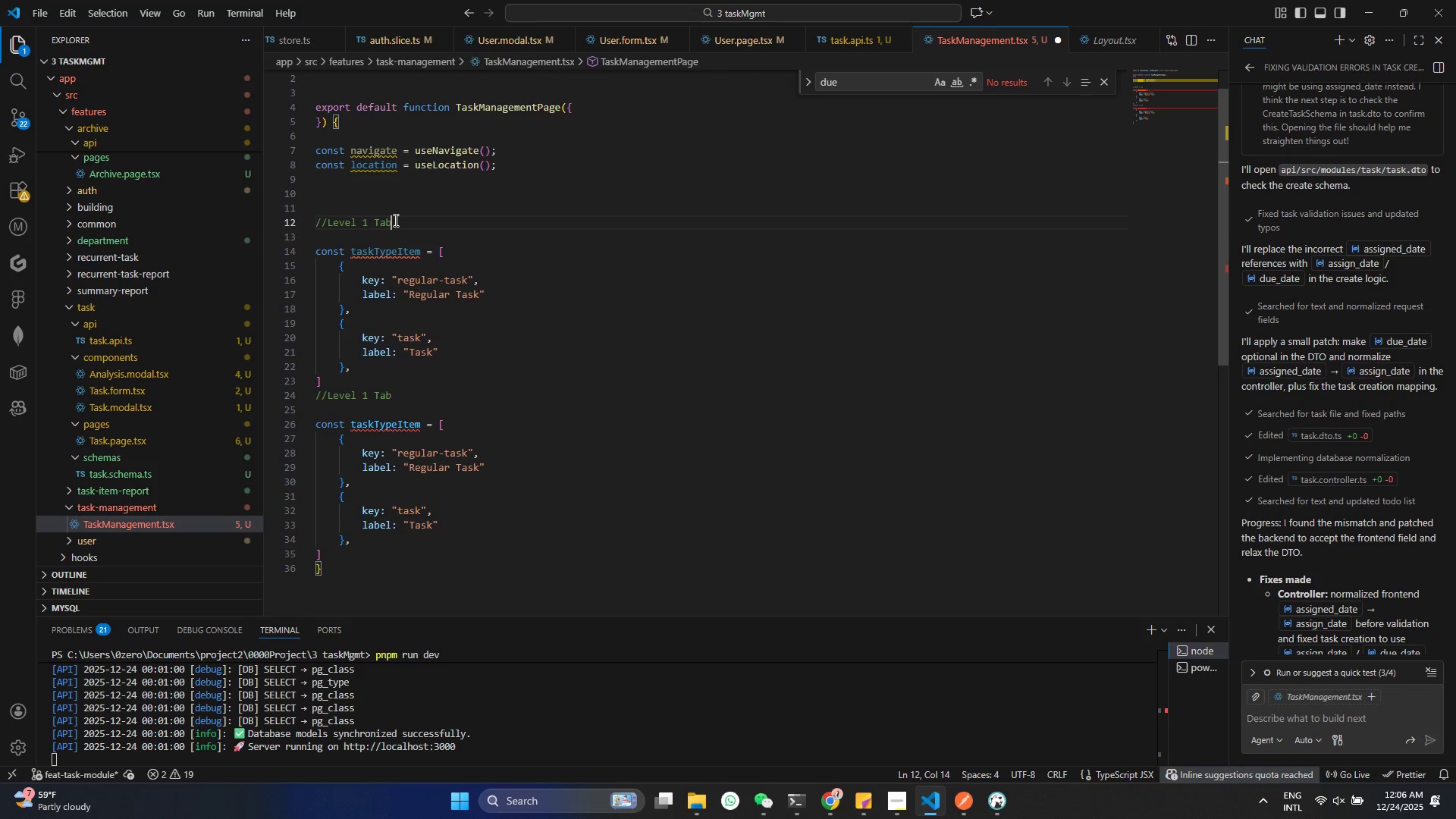 
type(: TaskType)
 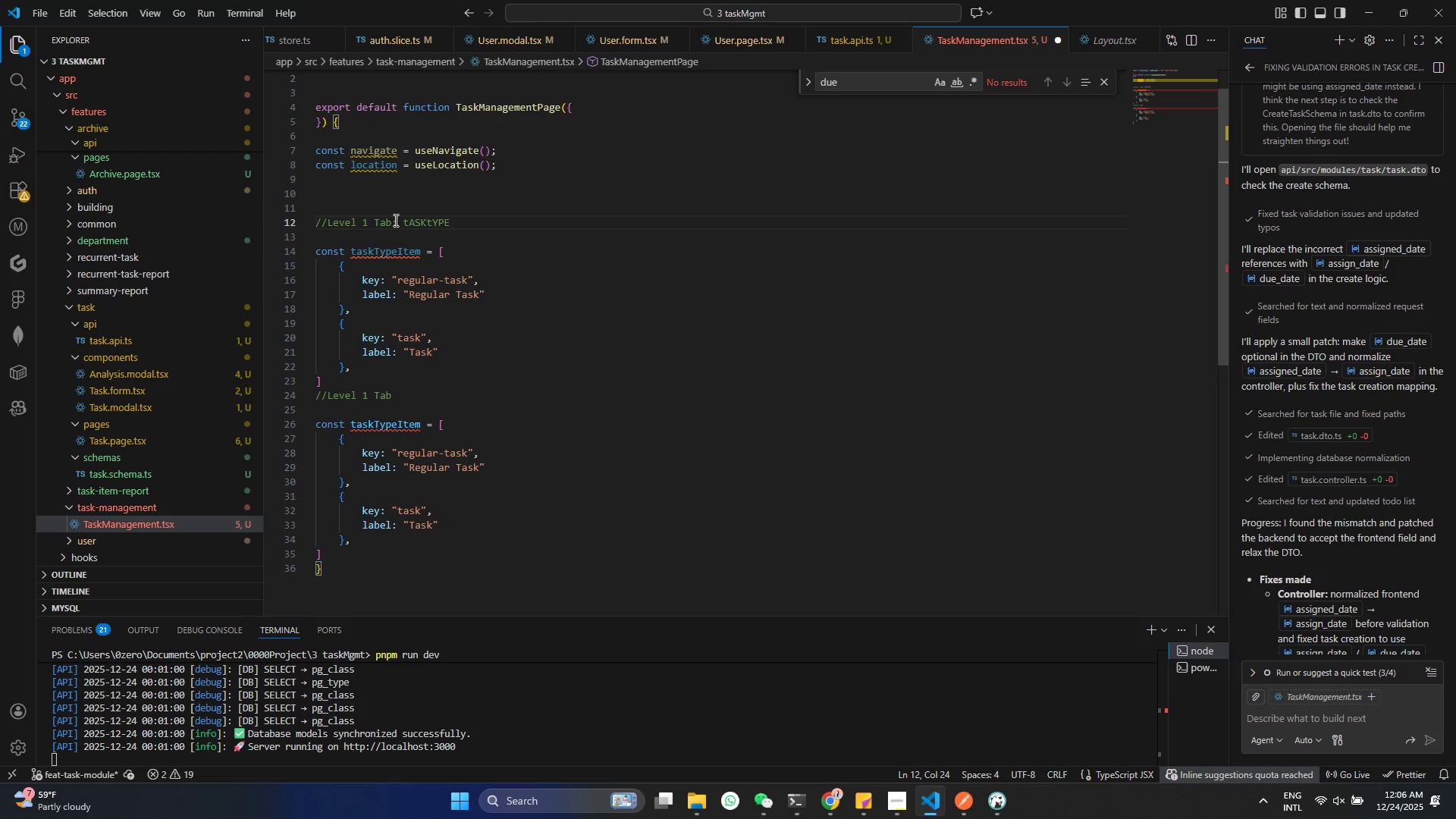 
key(ArrowLeft)
 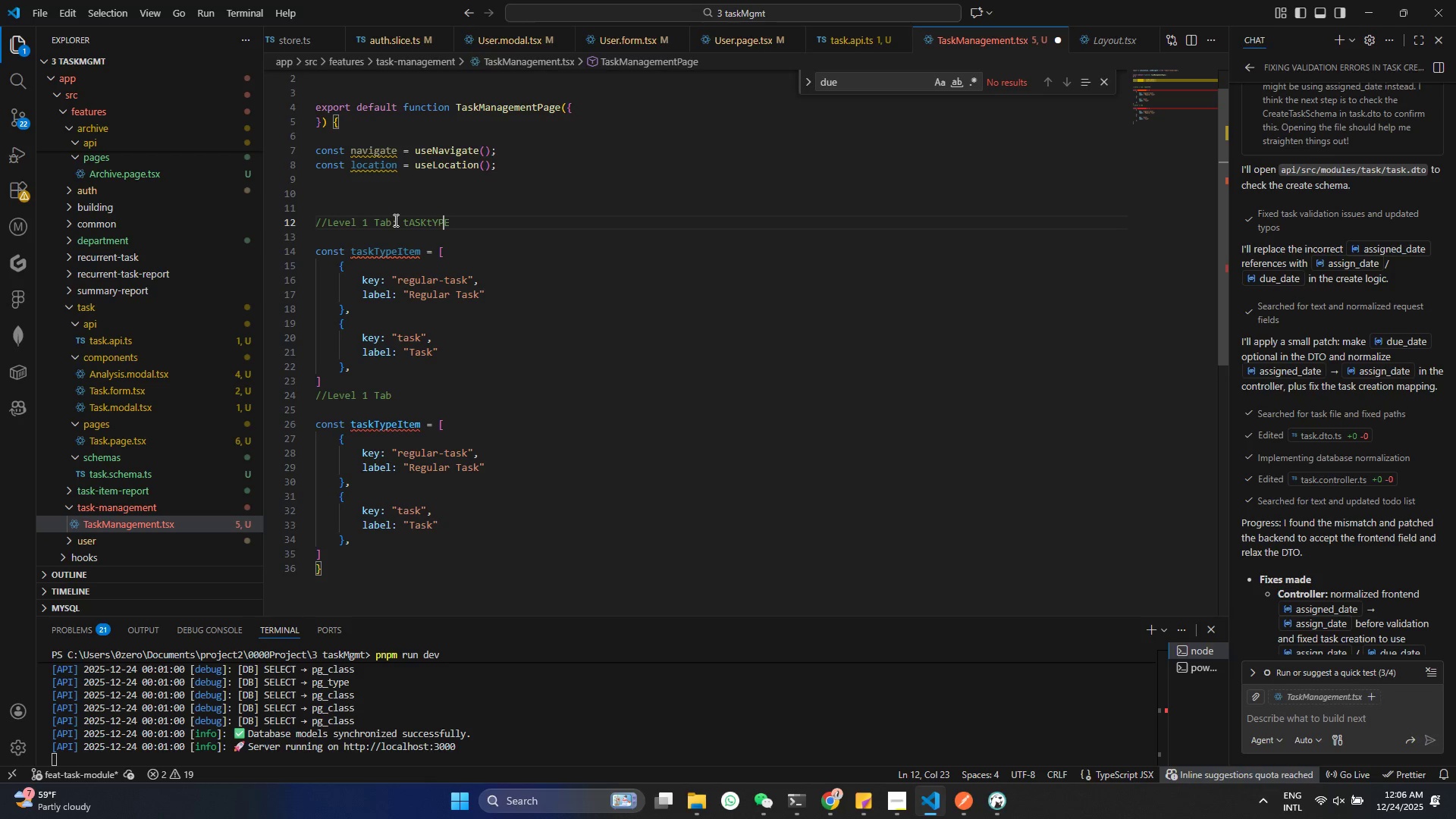 
key(ArrowLeft)
 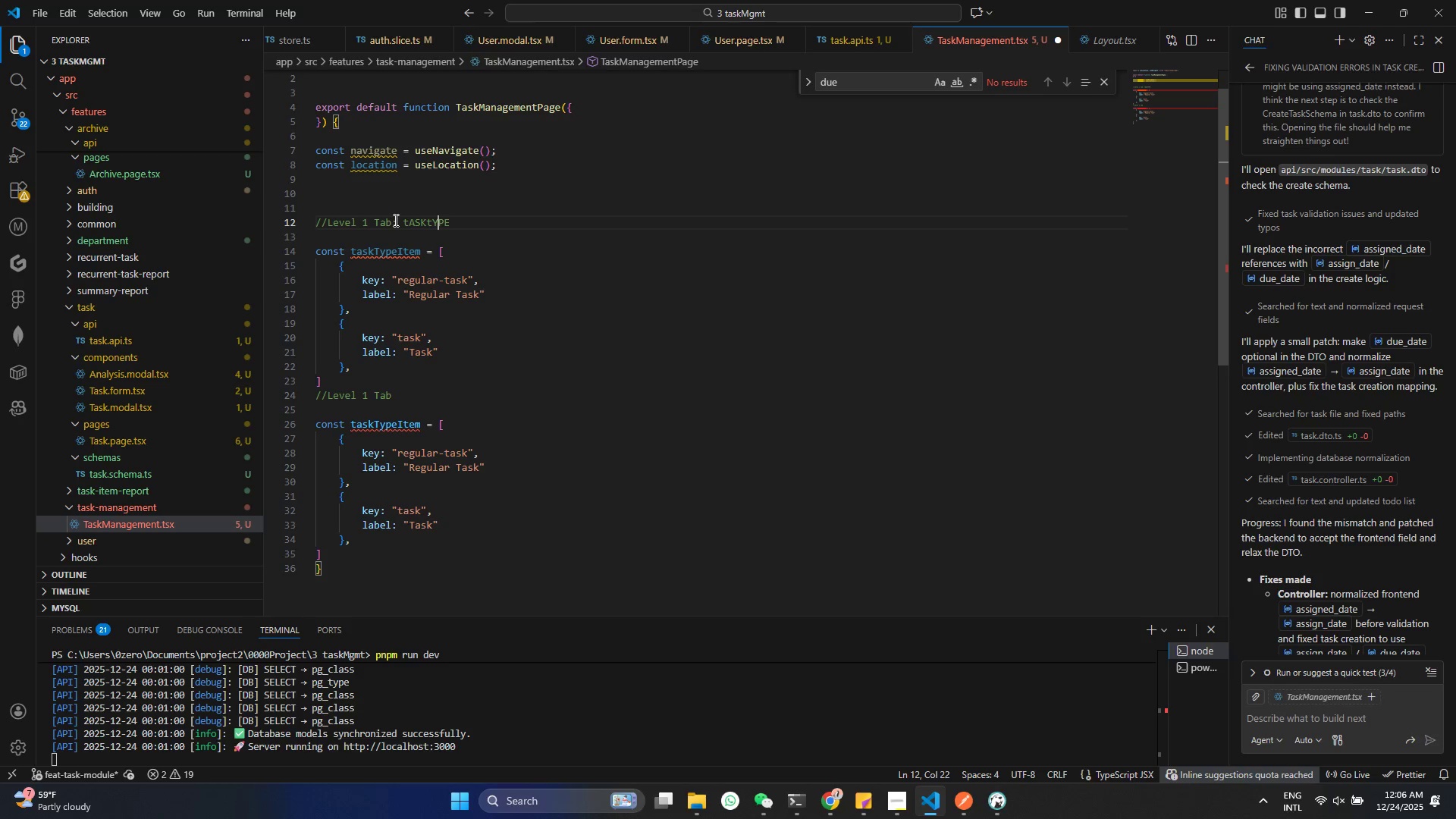 
key(ArrowLeft)
 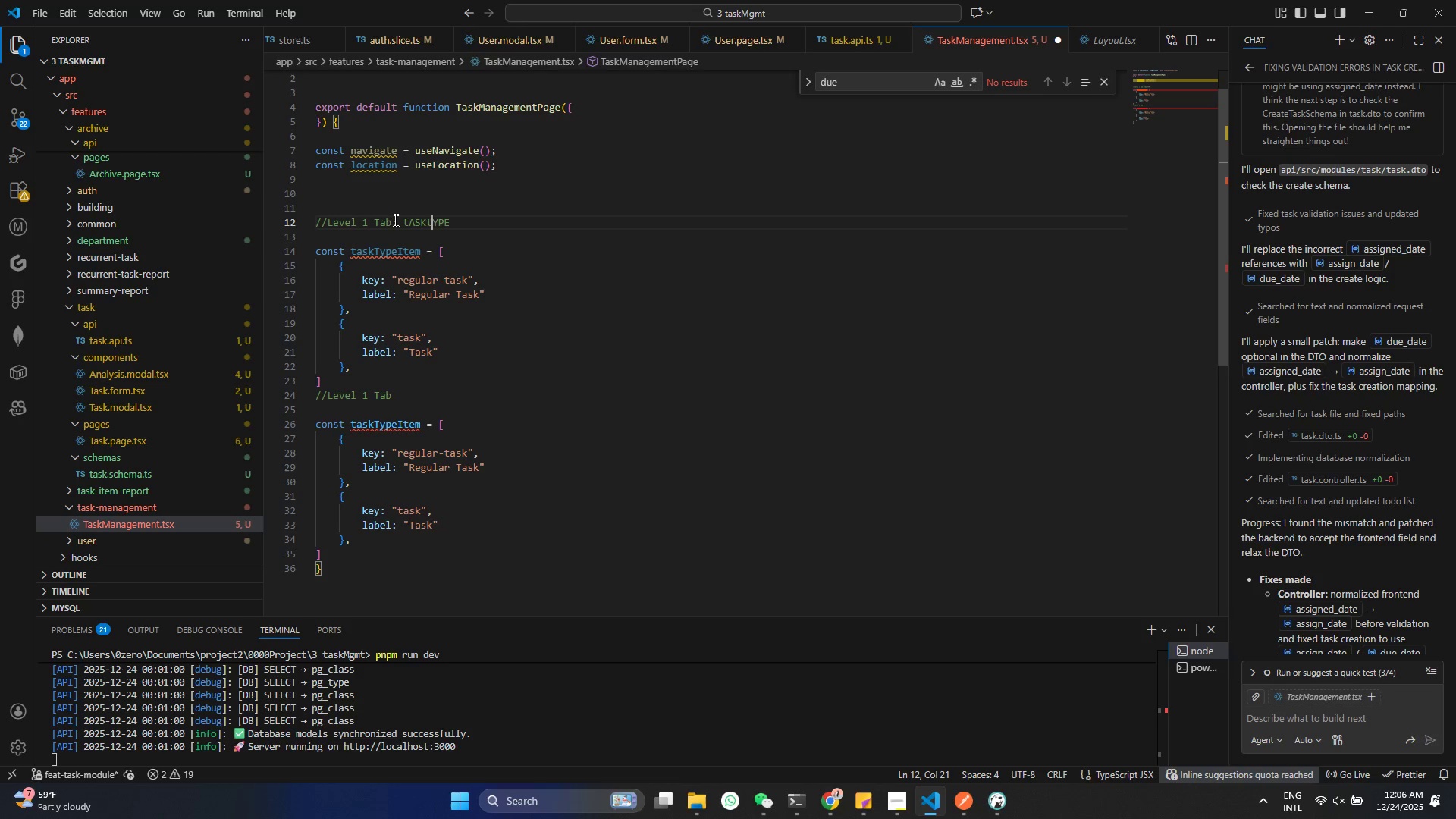 
key(ArrowLeft)
 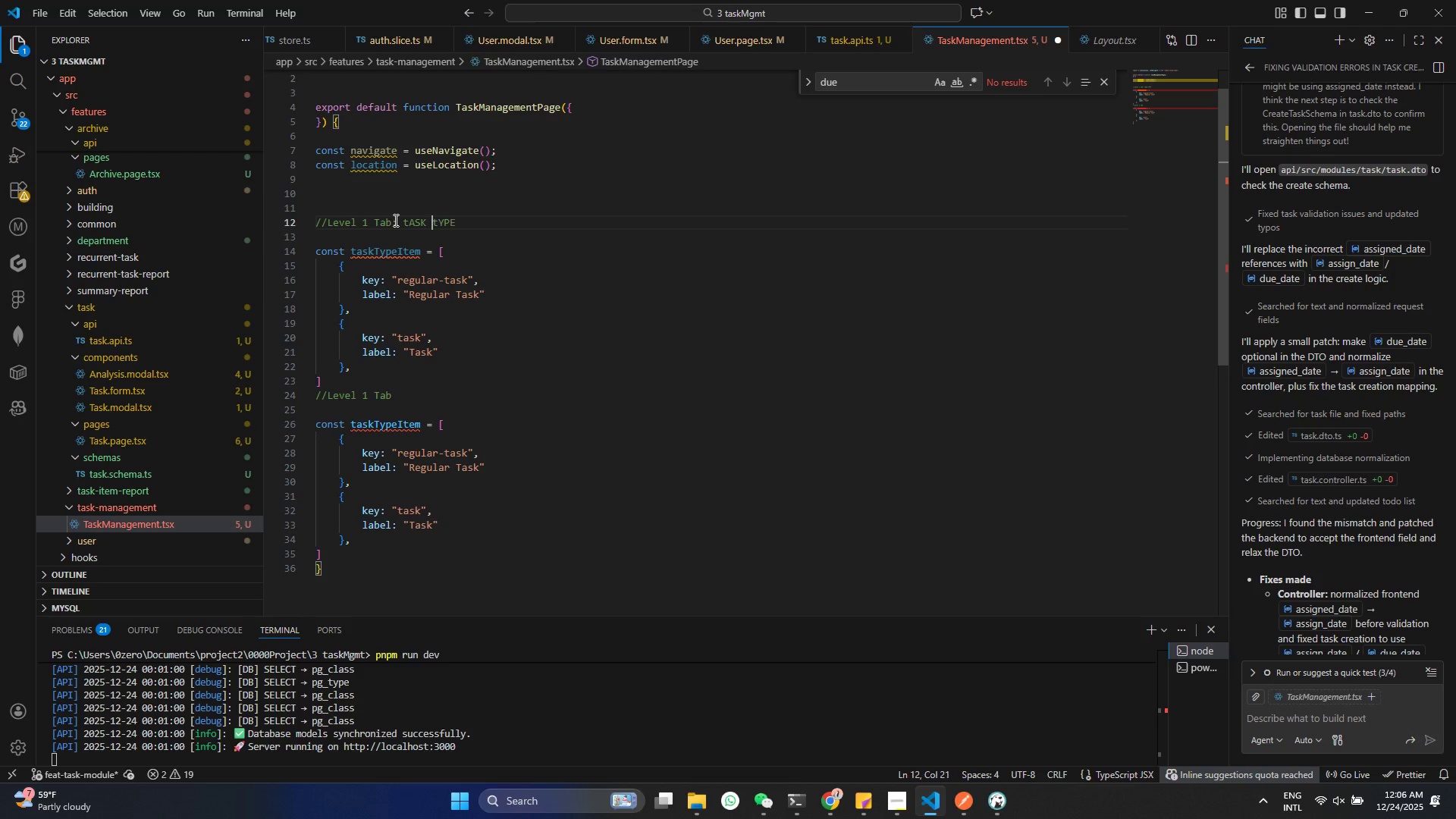 
key(Space)
 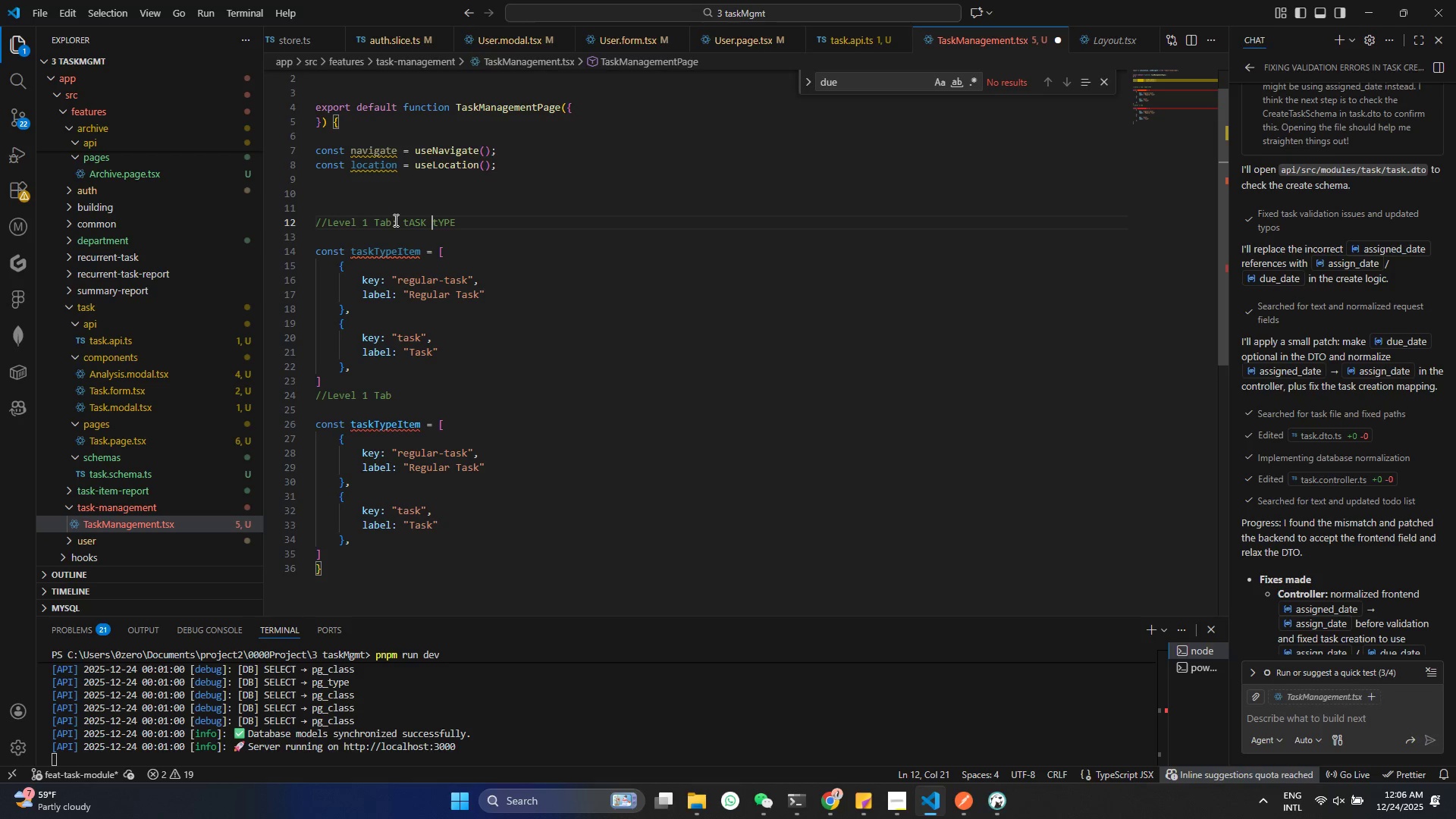 
key(CapsLock)
 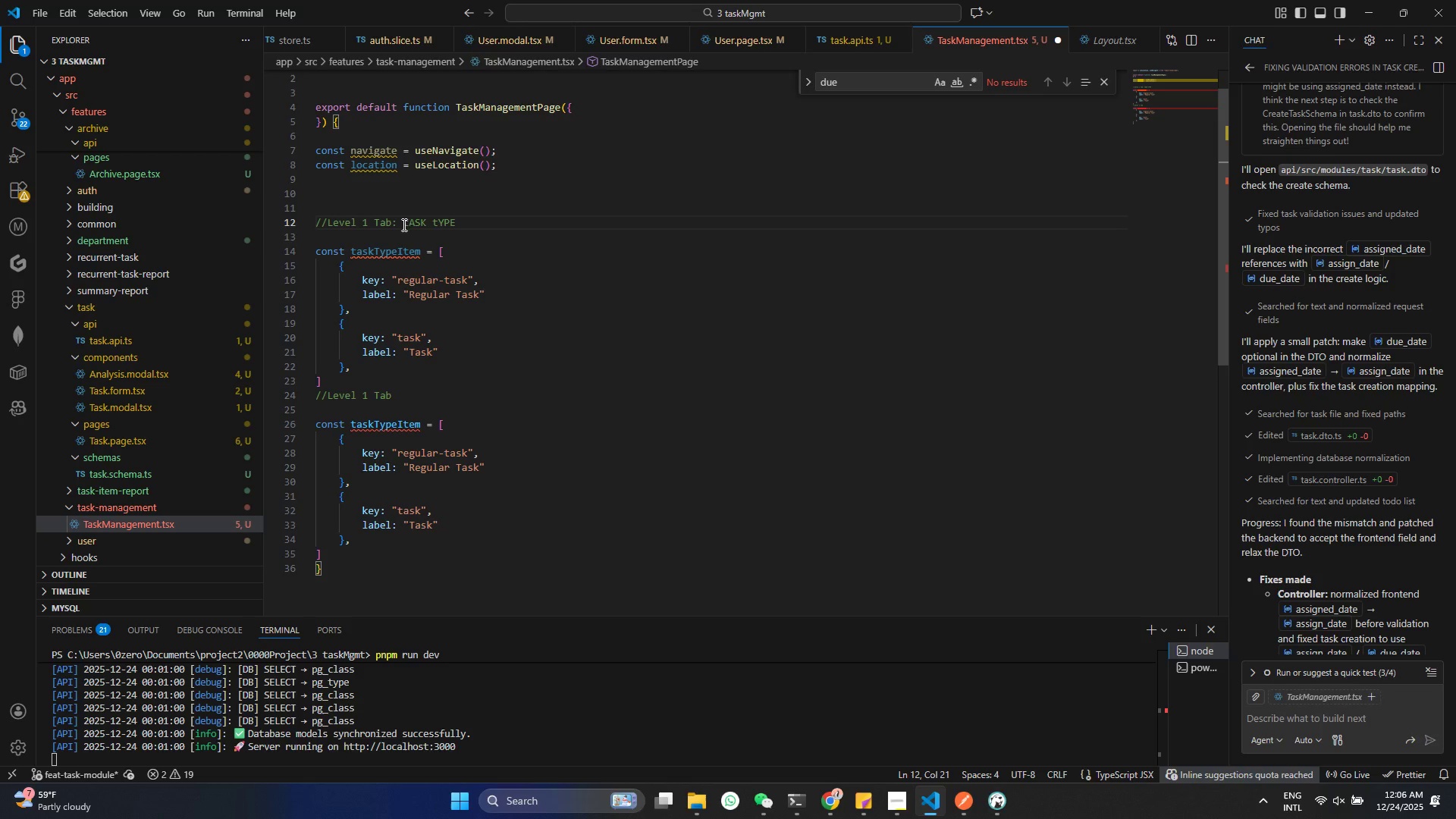 
left_click_drag(start_coordinate=[400, 224], to_coordinate=[465, 222])
 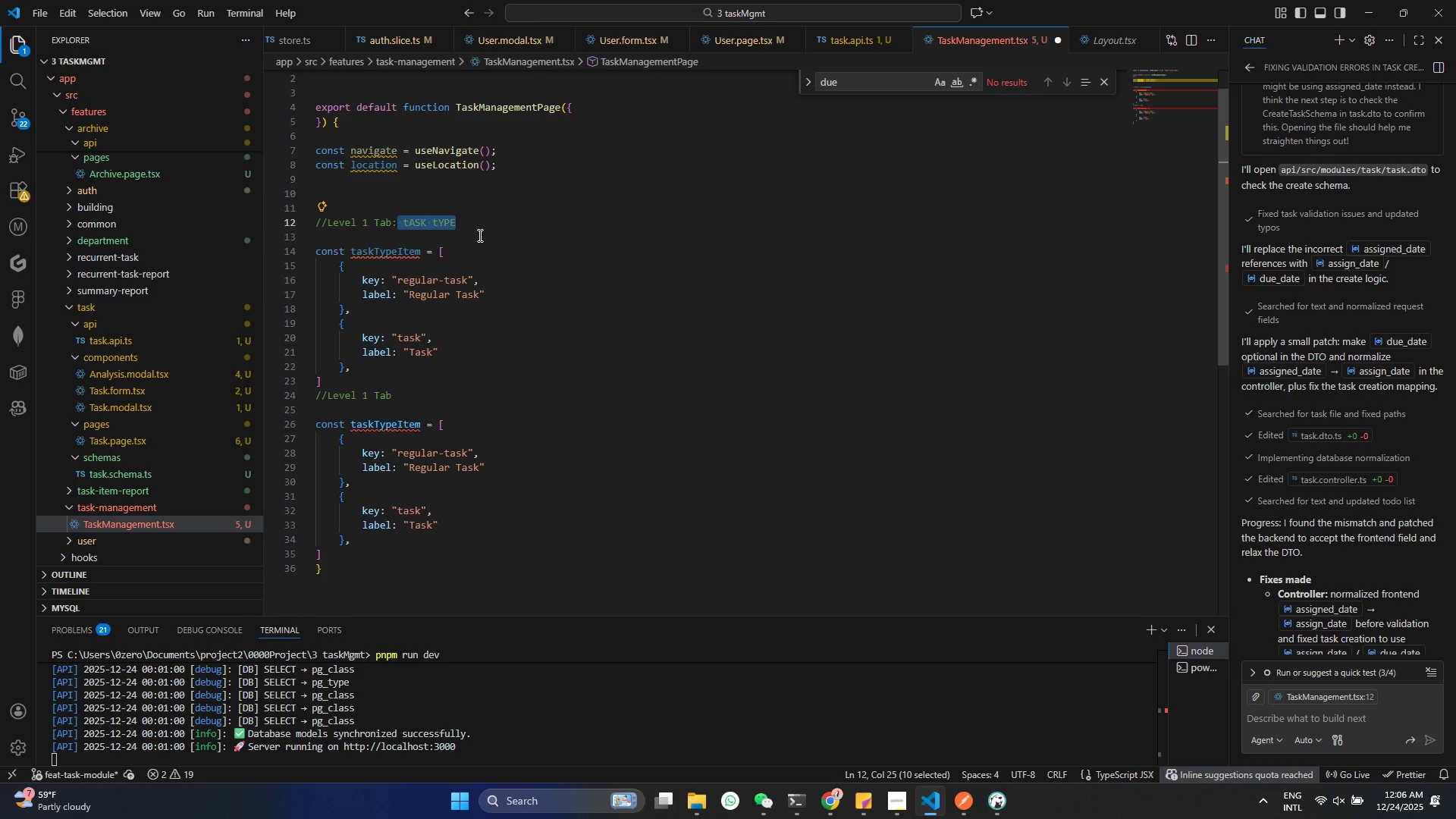 
type(Task type)
 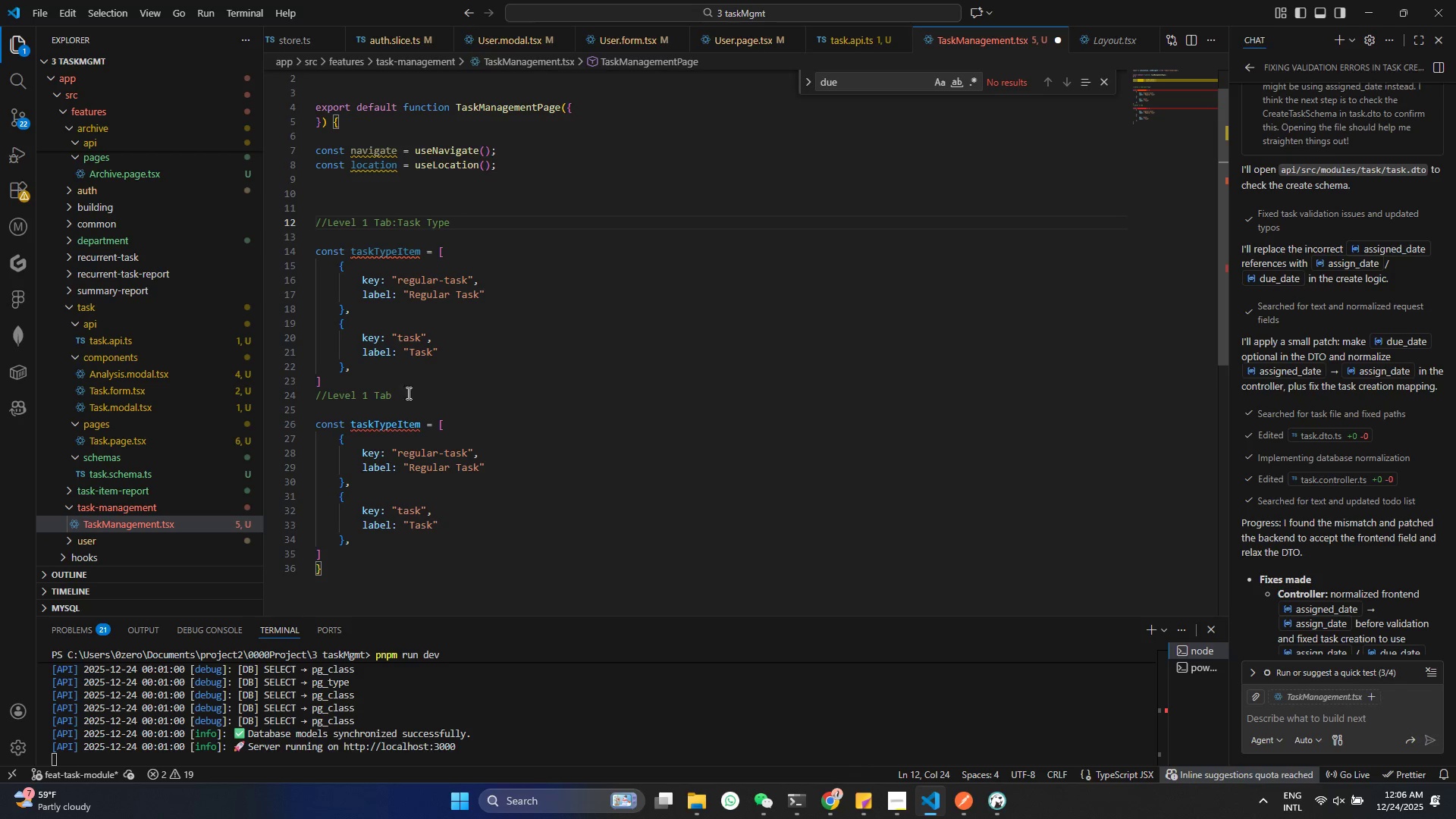 
left_click([368, 390])
 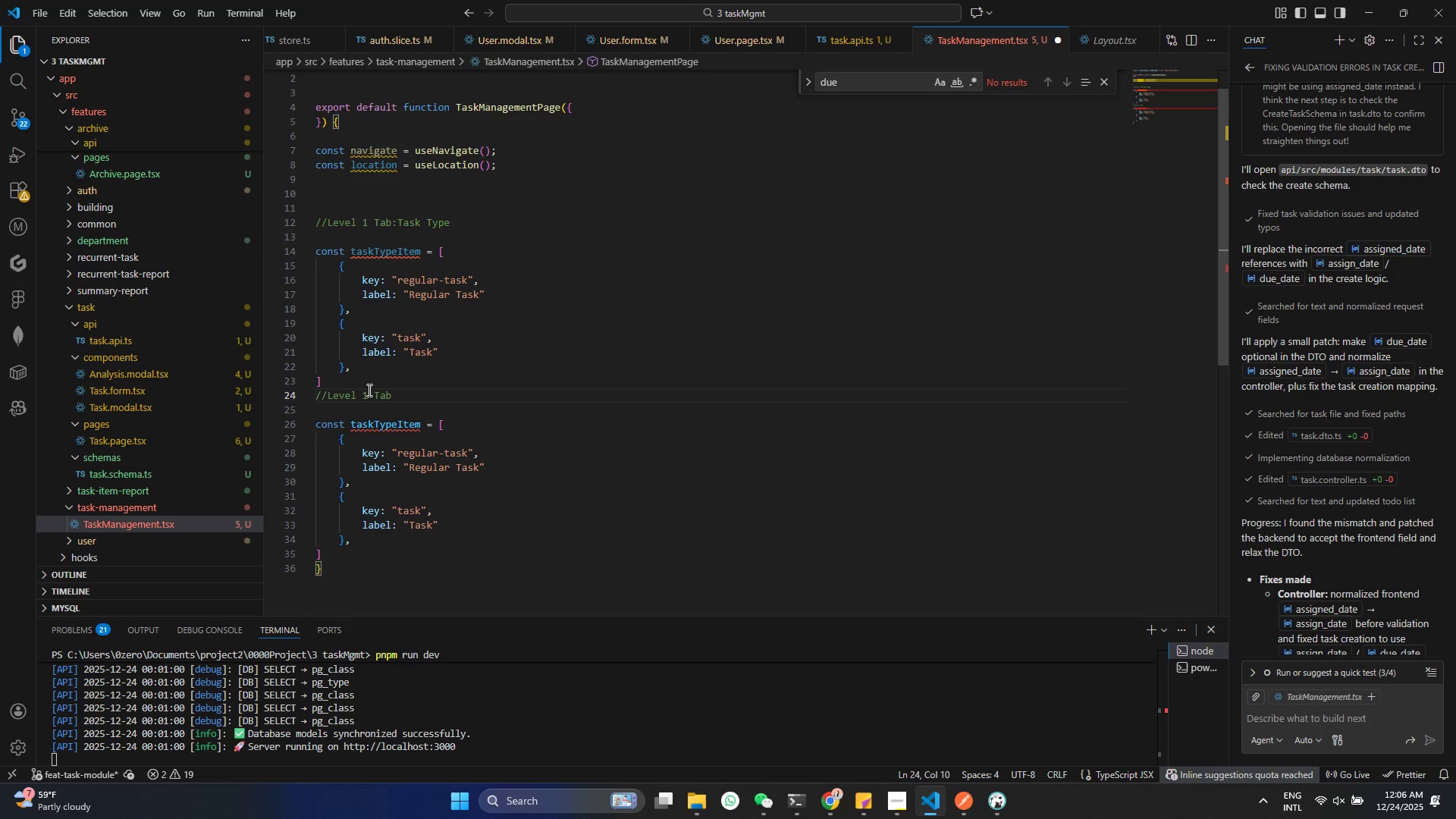 
key(Backspace)
 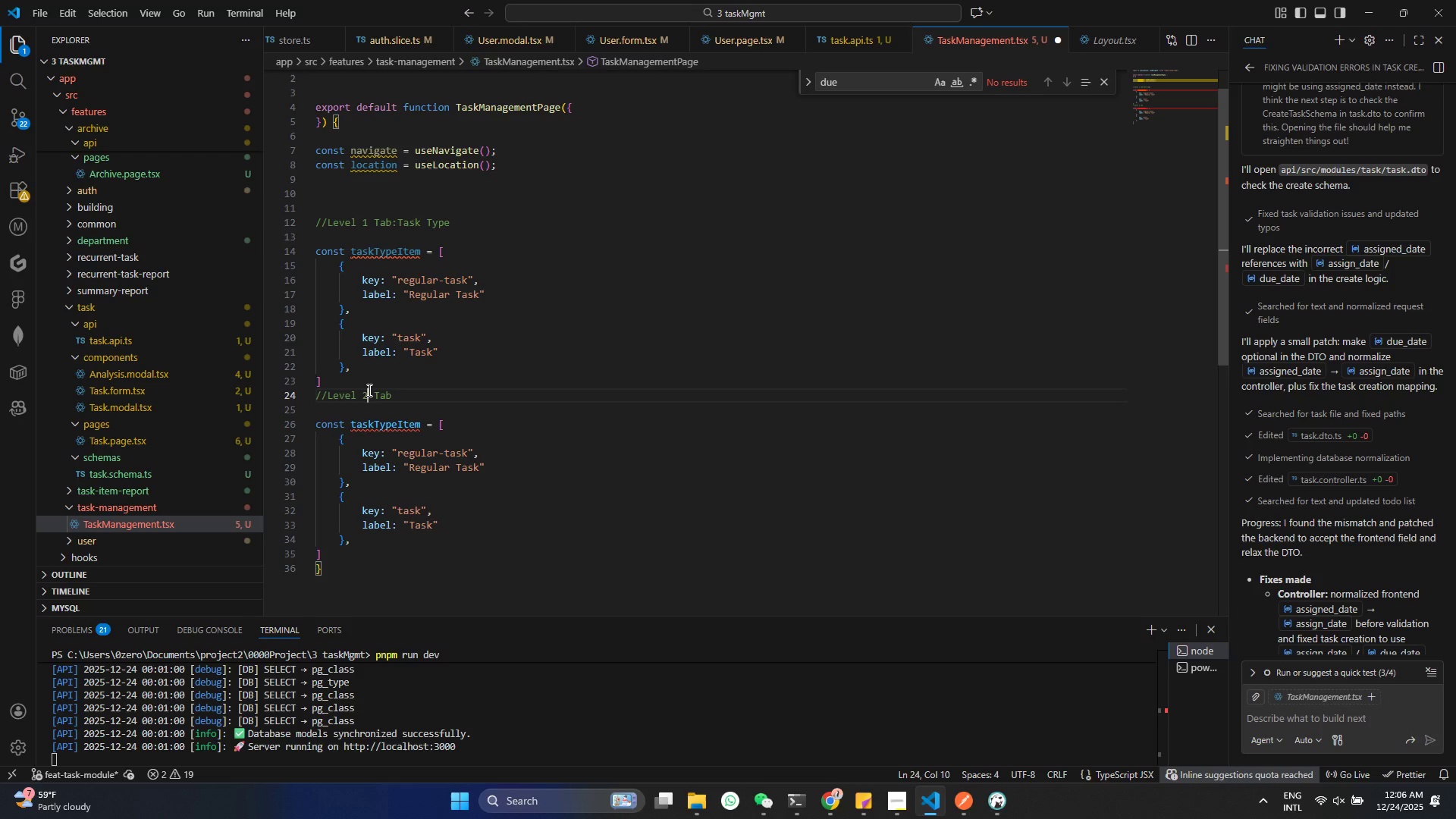 
key(2)
 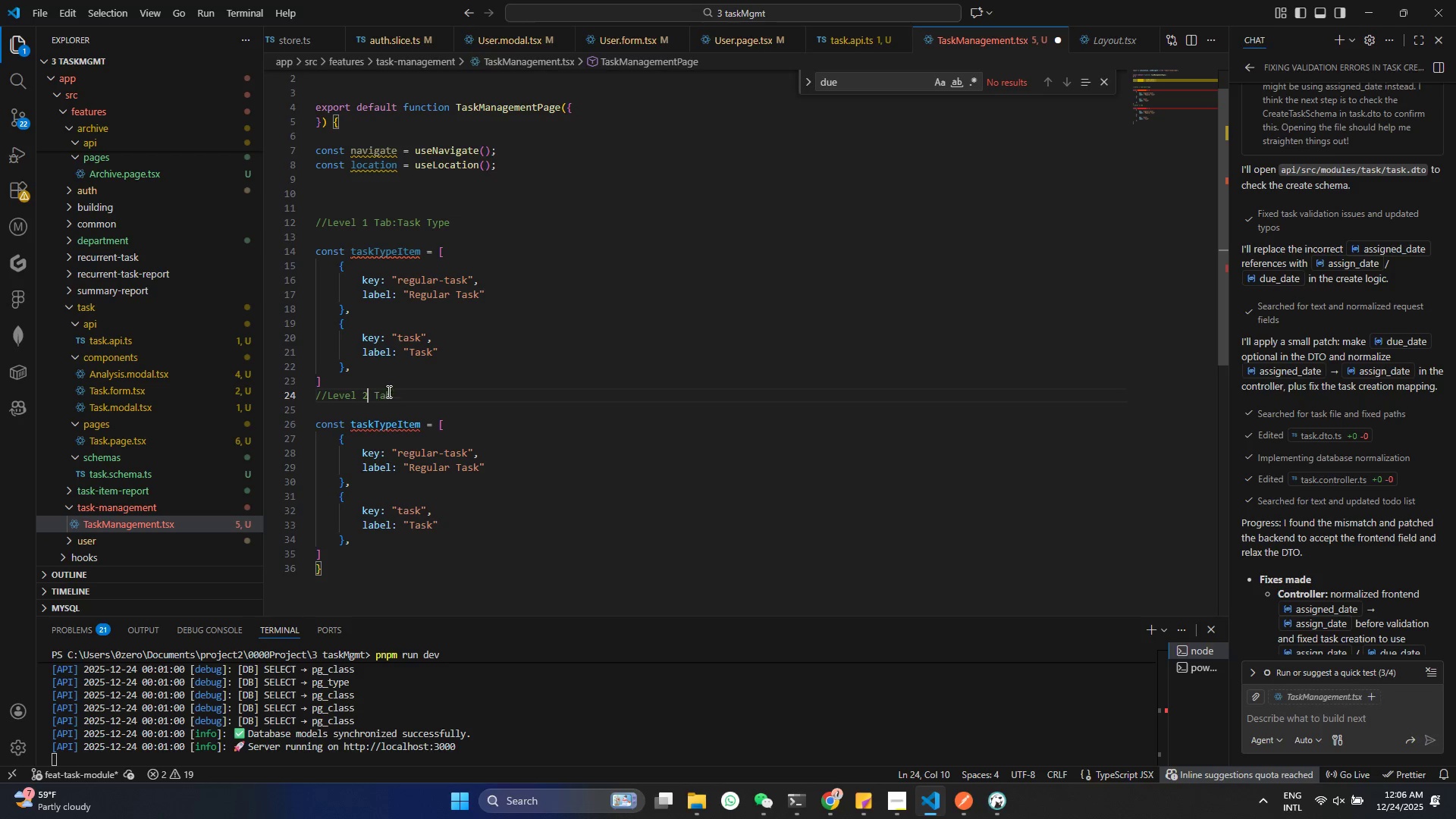 
left_click([394, 394])
 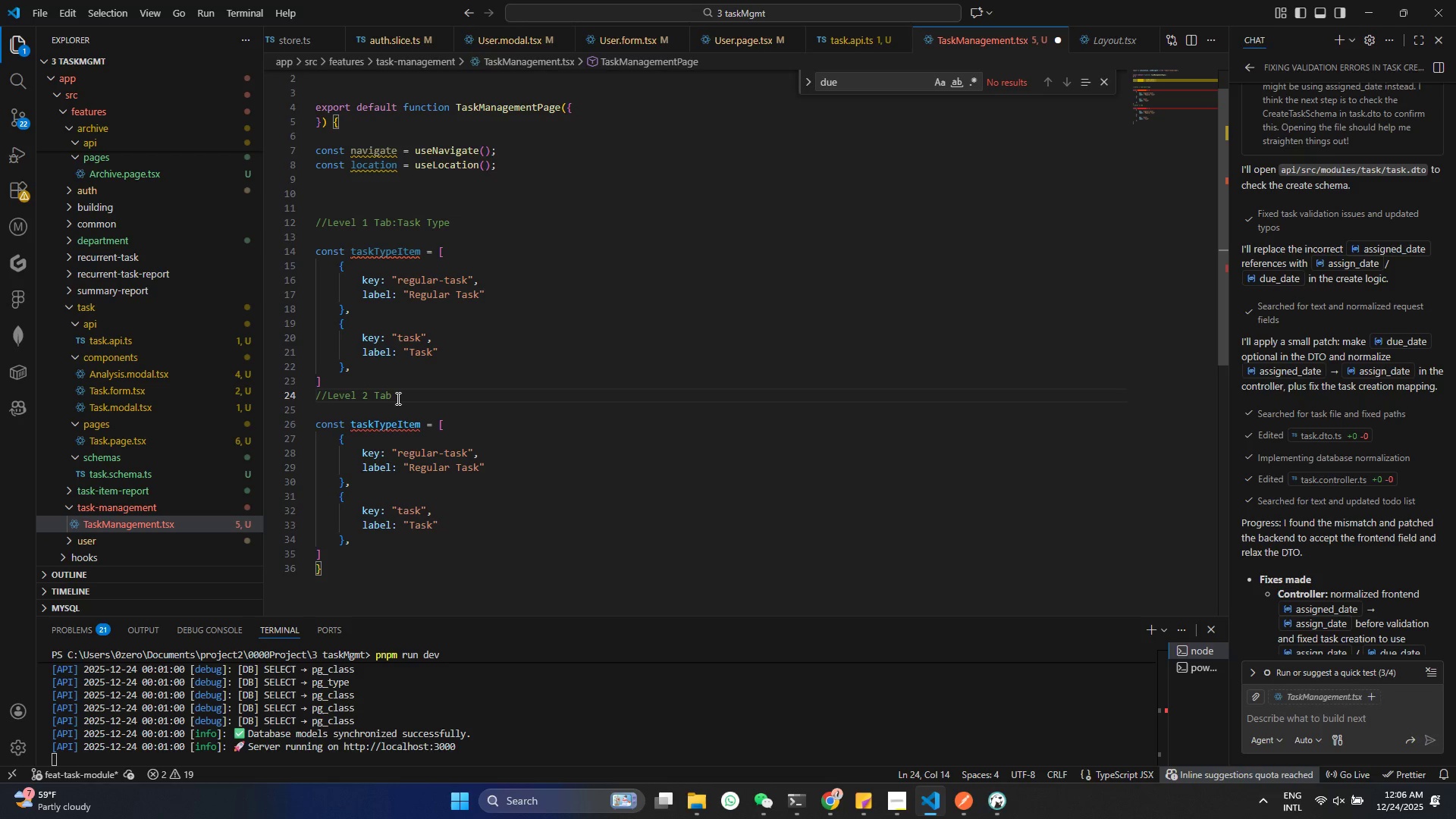 
type(: View Type)
 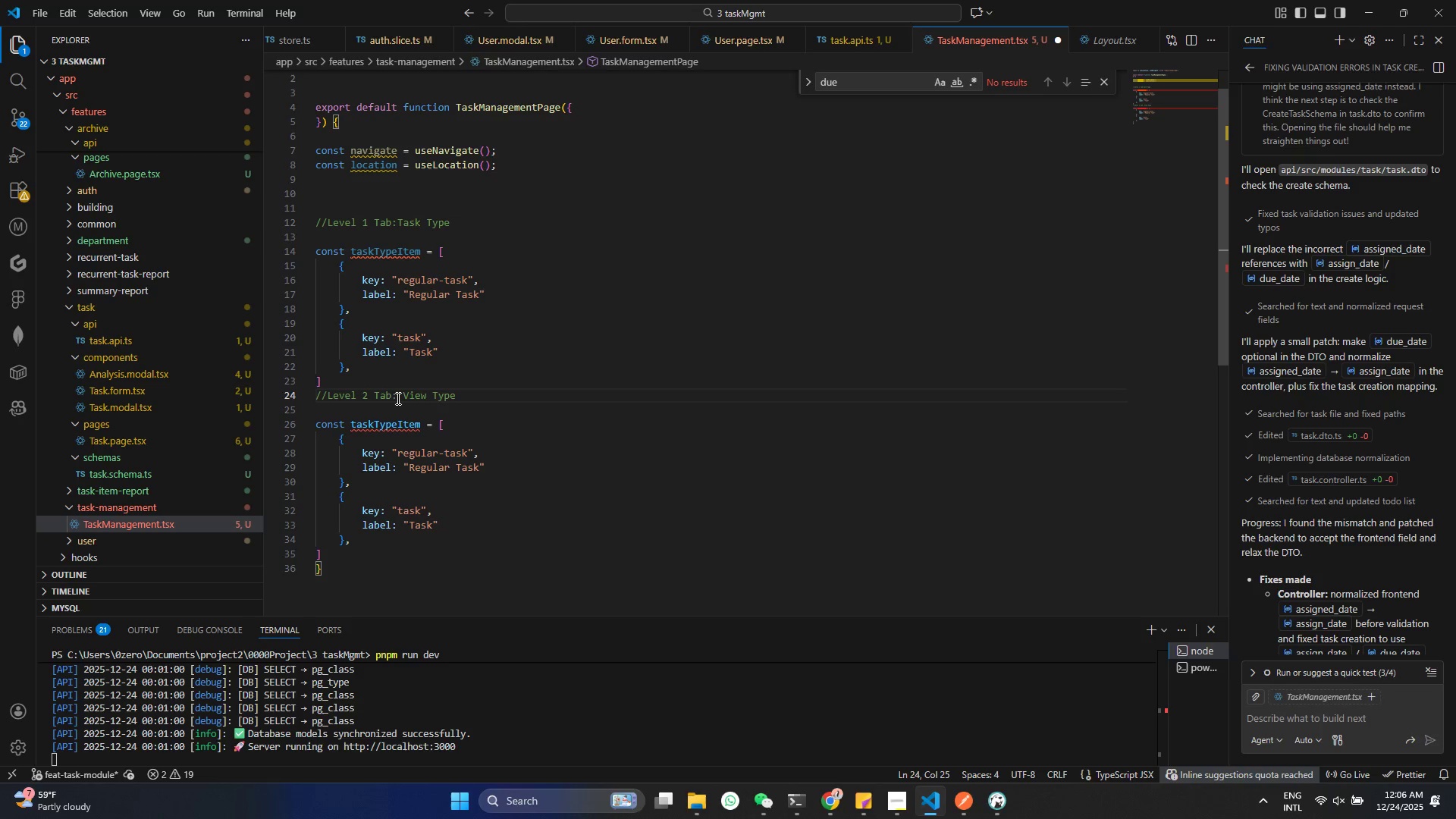 
left_click_drag(start_coordinate=[399, 453], to_coordinate=[468, 452])
 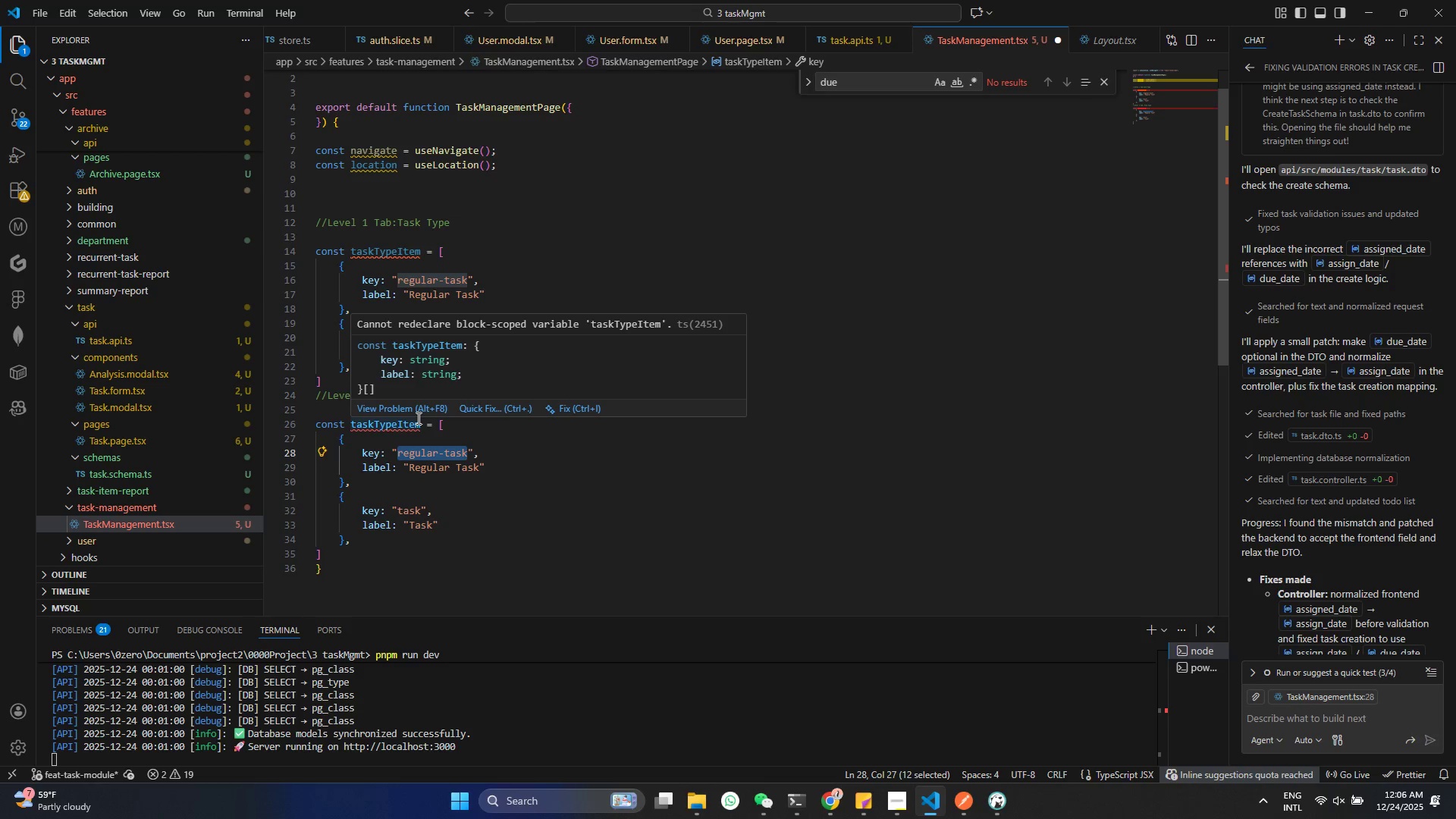 
type(Lis)
key(Backspace)
key(Backspace)
key(Backspace)
type(list)
 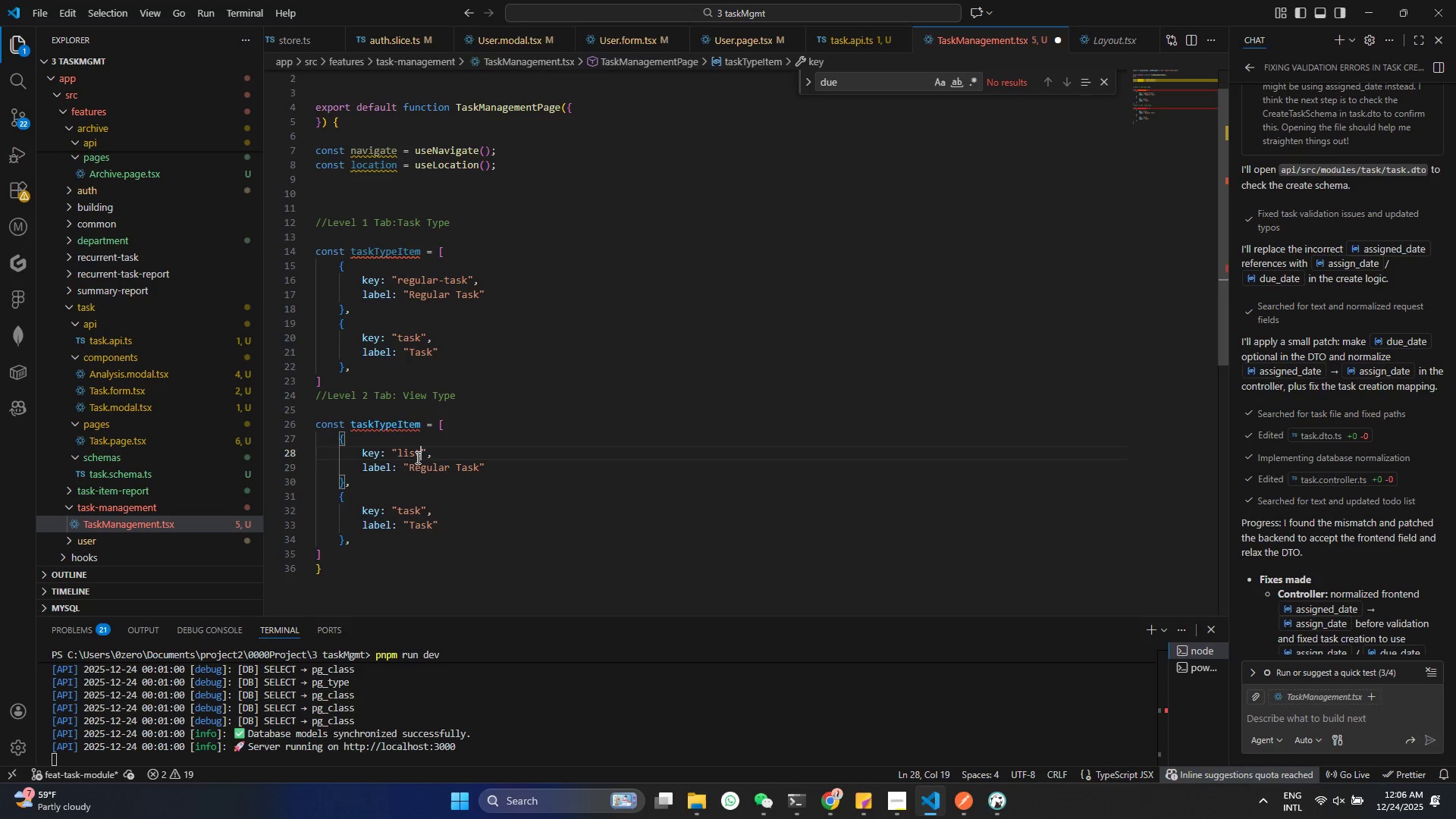 
left_click_drag(start_coordinate=[406, 467], to_coordinate=[475, 466])
 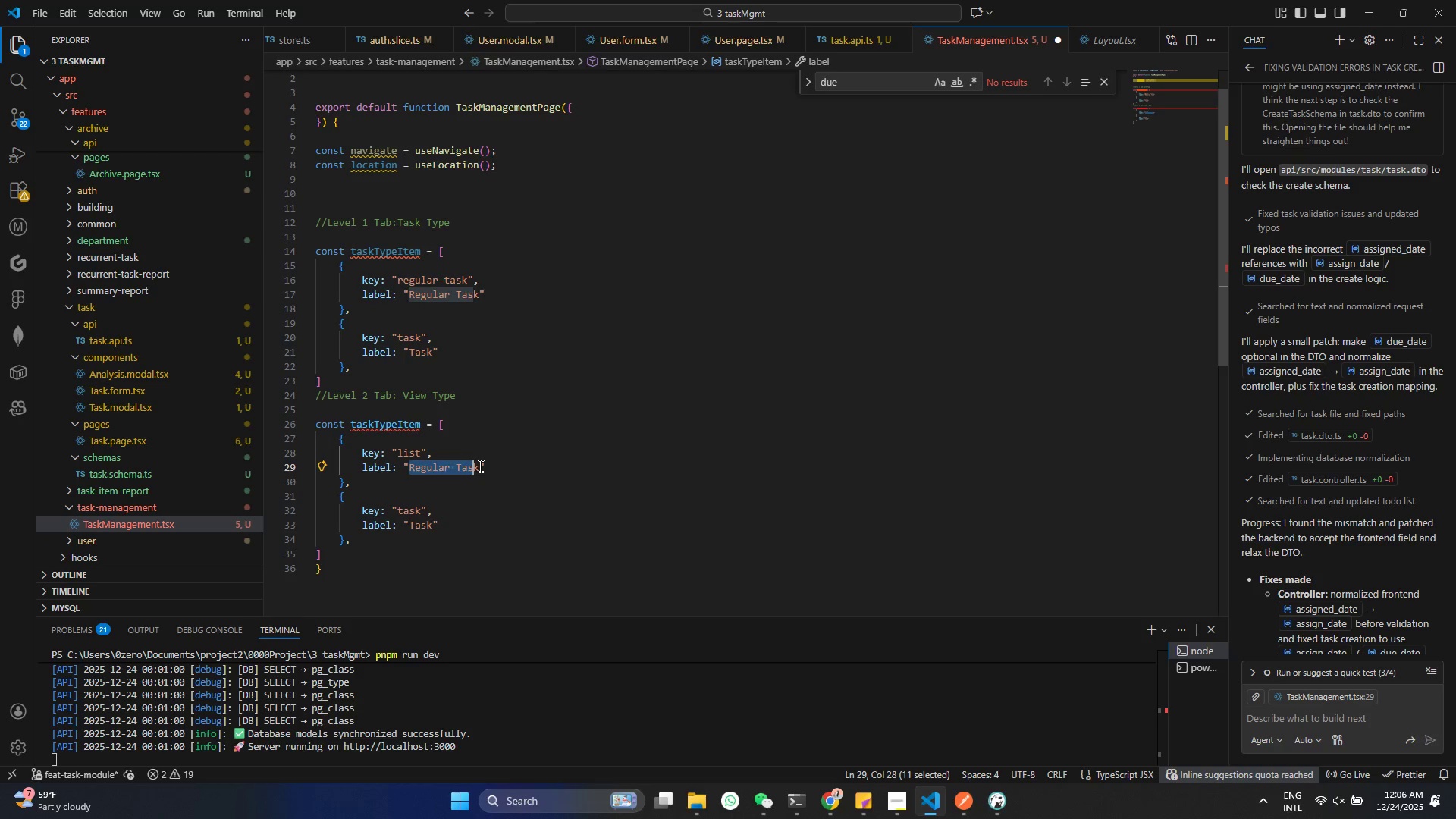 
key(Shift+ArrowRight)
 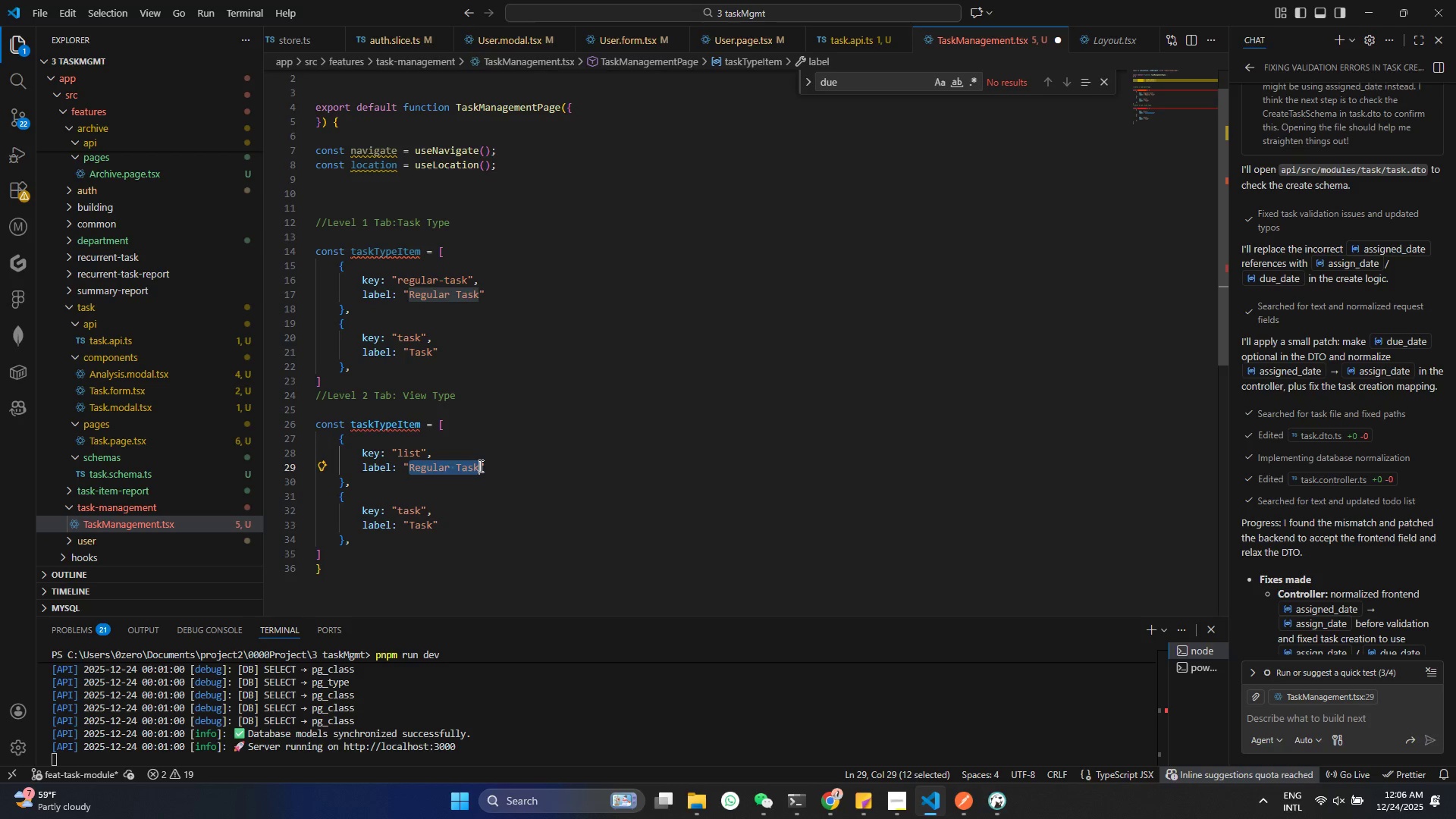 
type(List)
 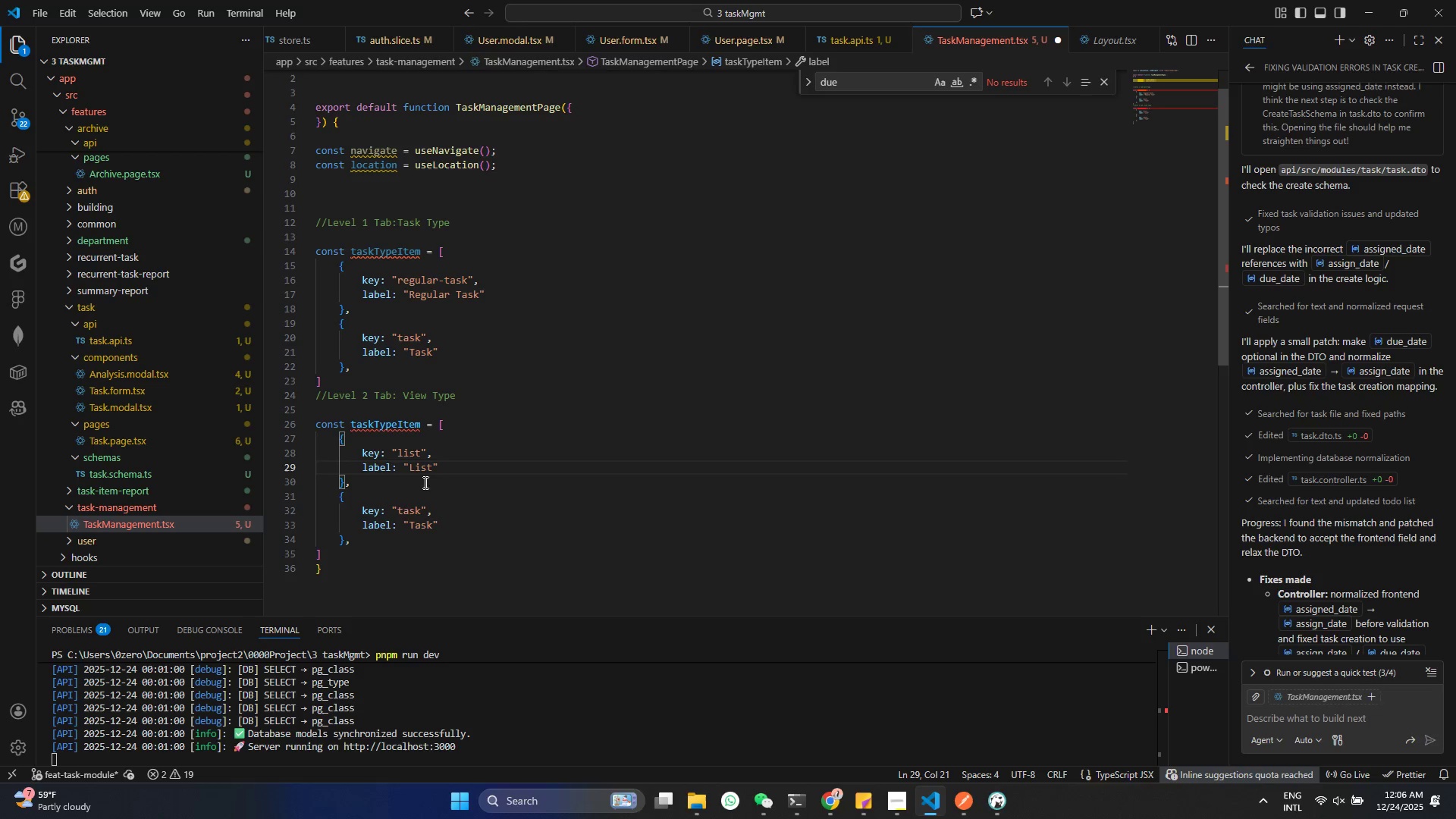 
double_click([406, 510])
 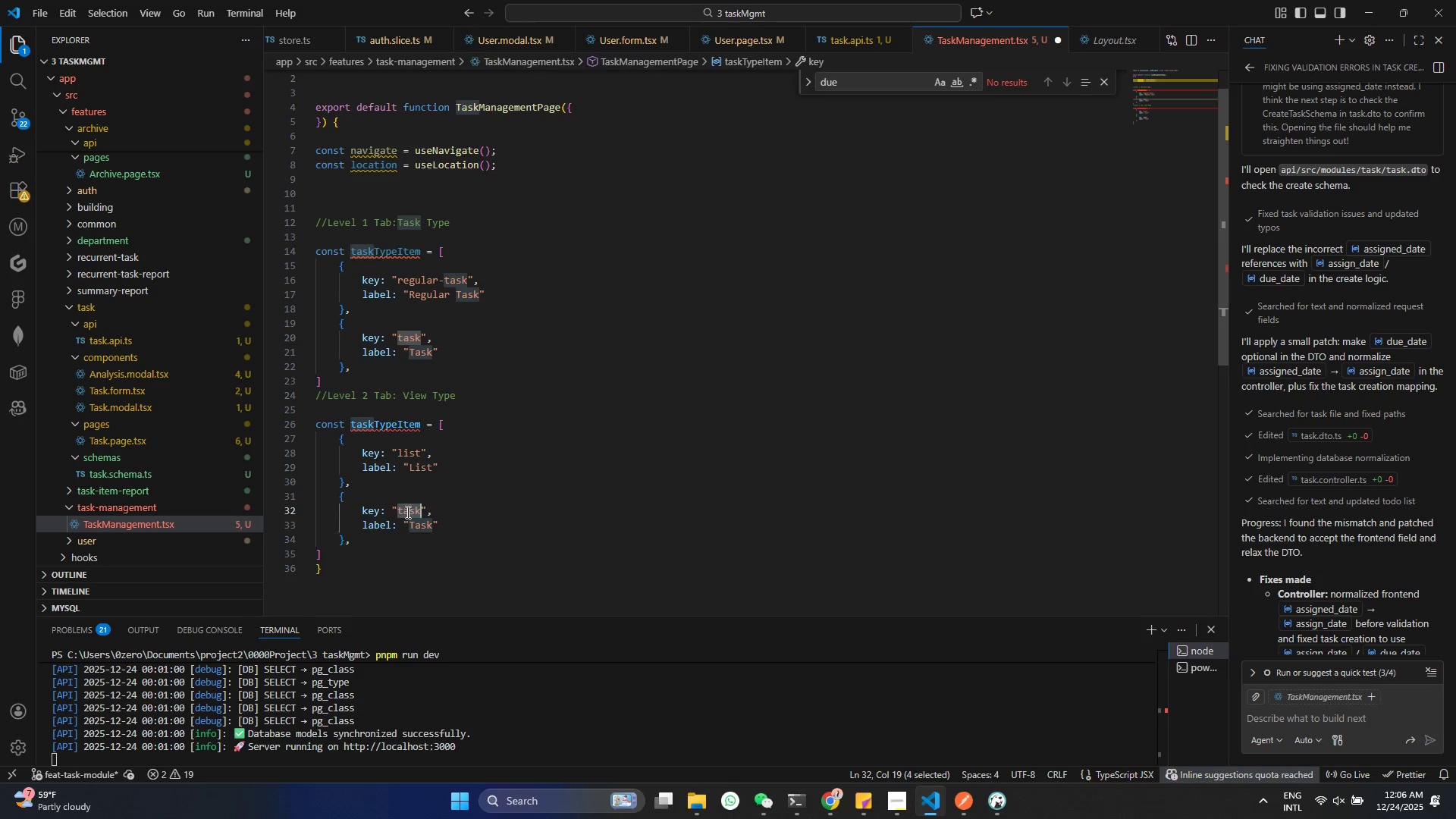 
type(archove)
key(Backspace)
key(Backspace)
key(Backspace)
type(ive)
 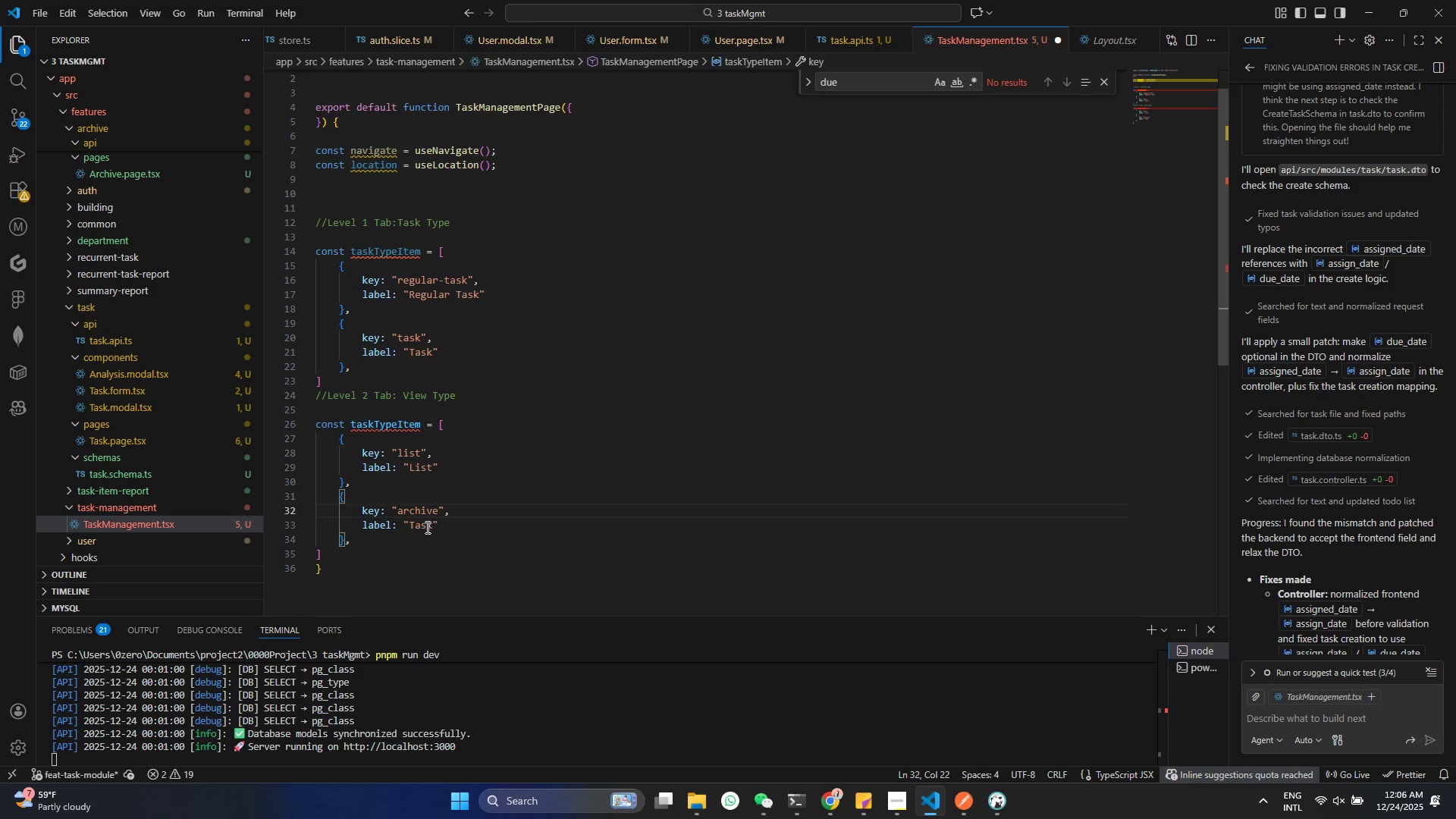 
double_click([426, 527])
 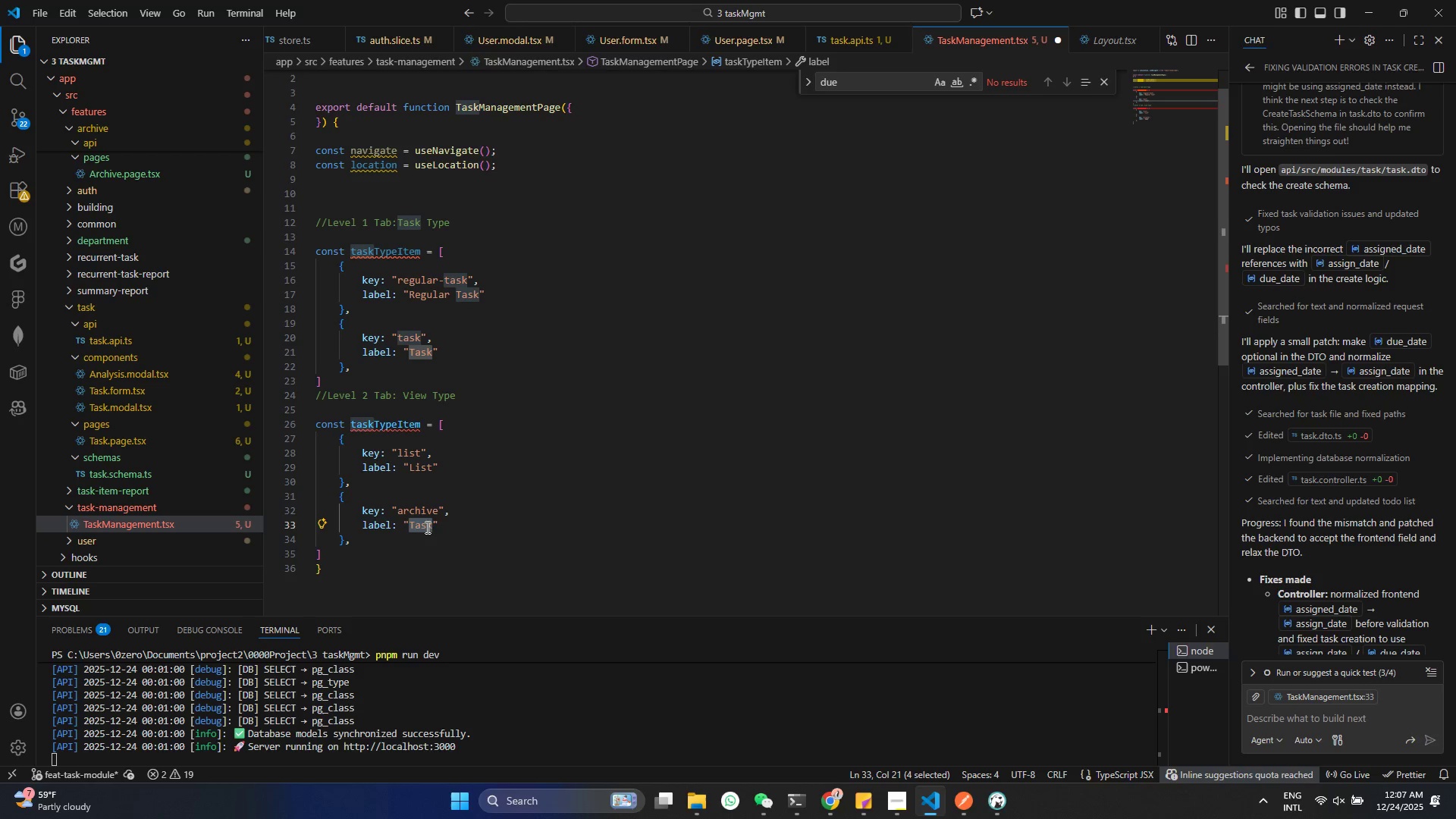 
type(Archive)
 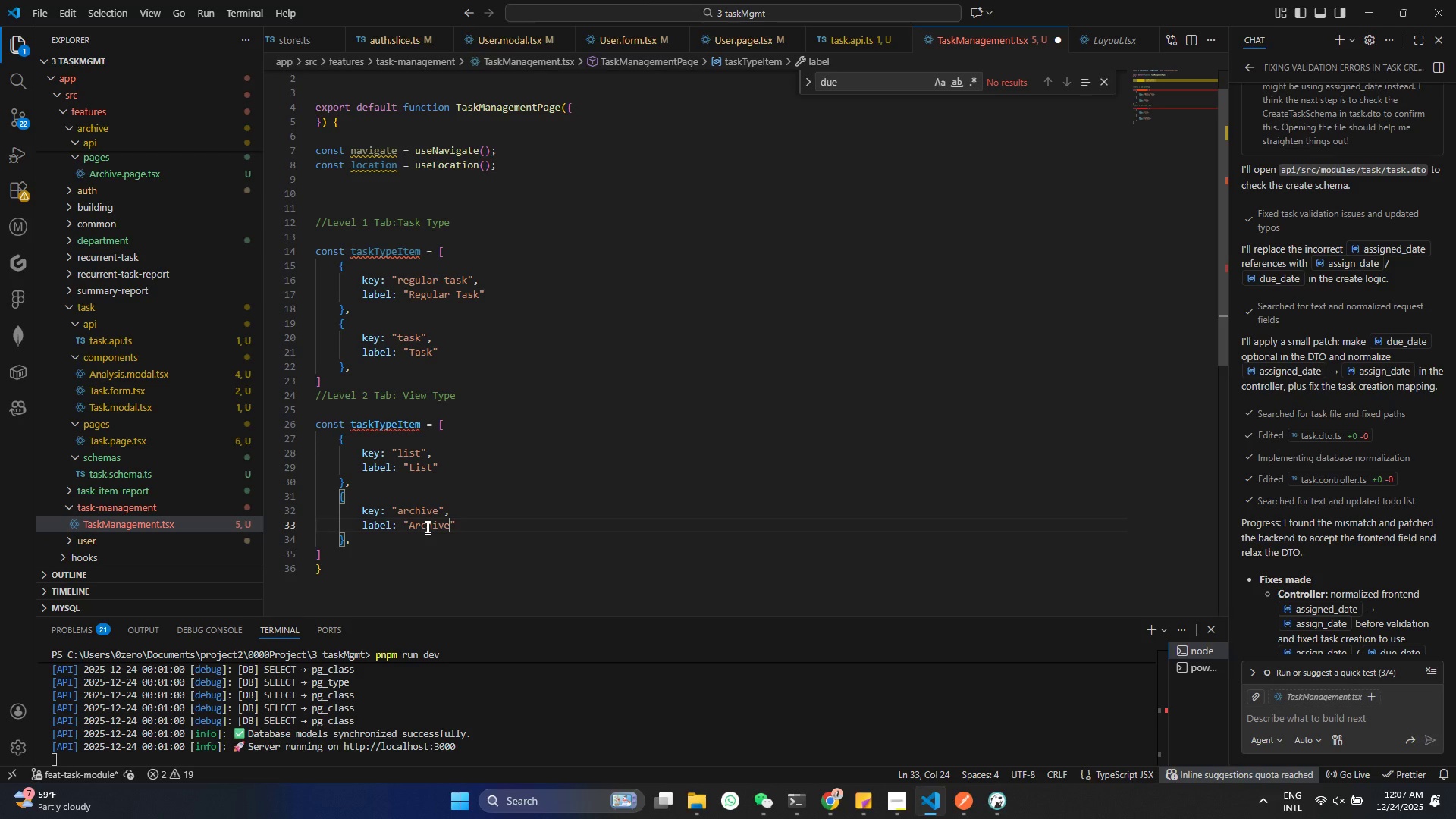 
hold_key(key=ControlLeft, duration=0.59)
 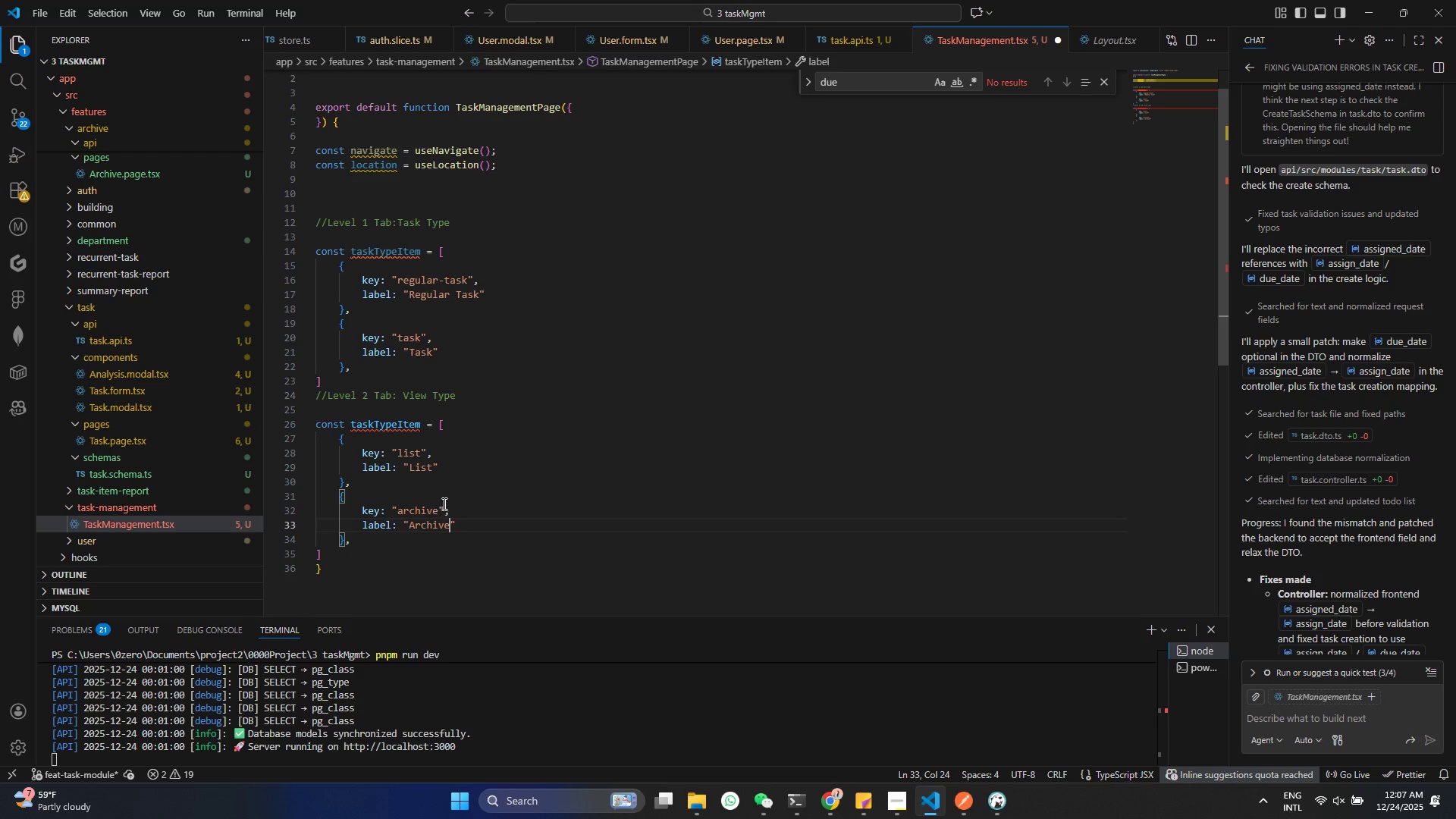 
key(Control+ControlLeft)
 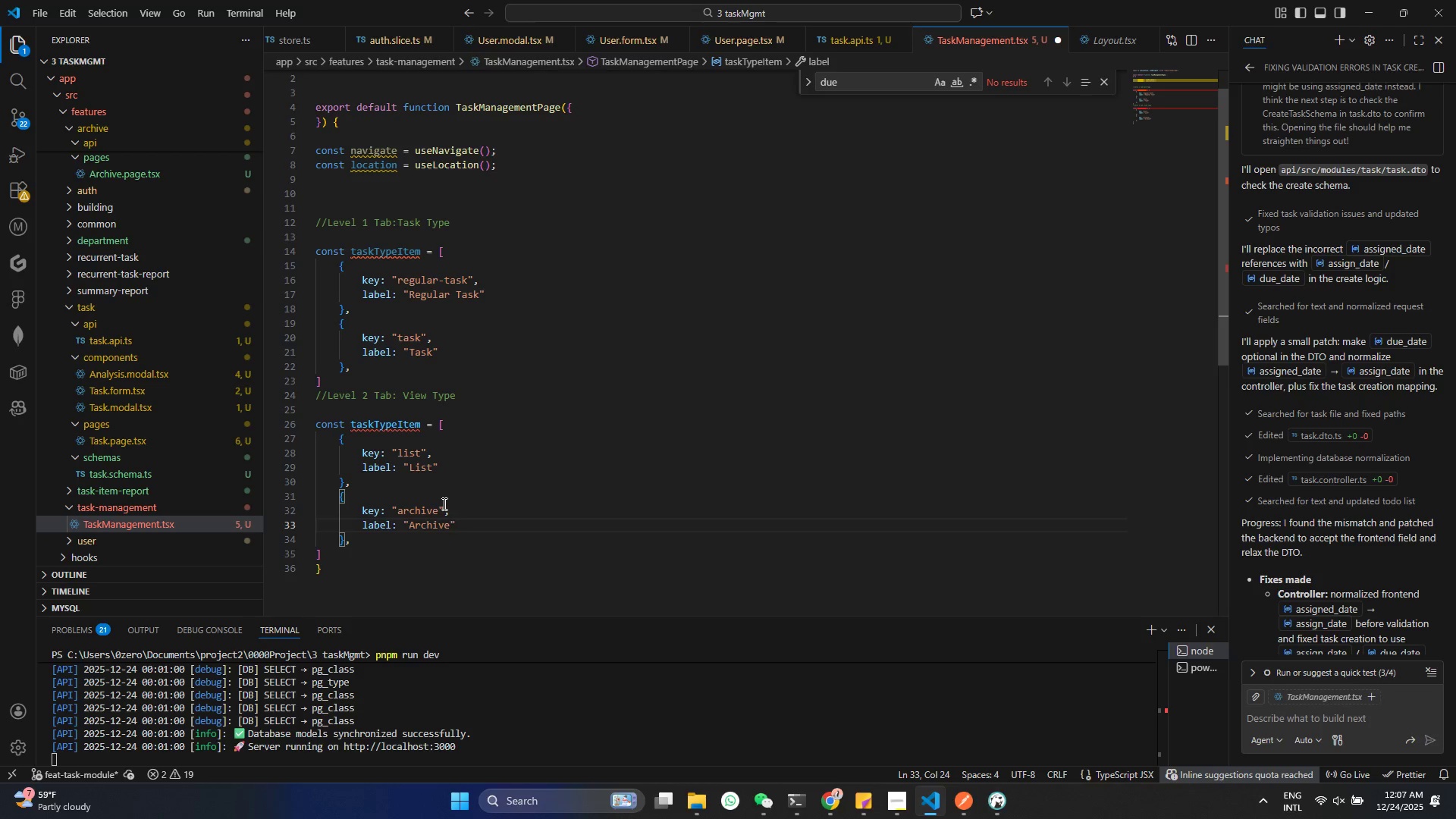 
key(Control+S)
 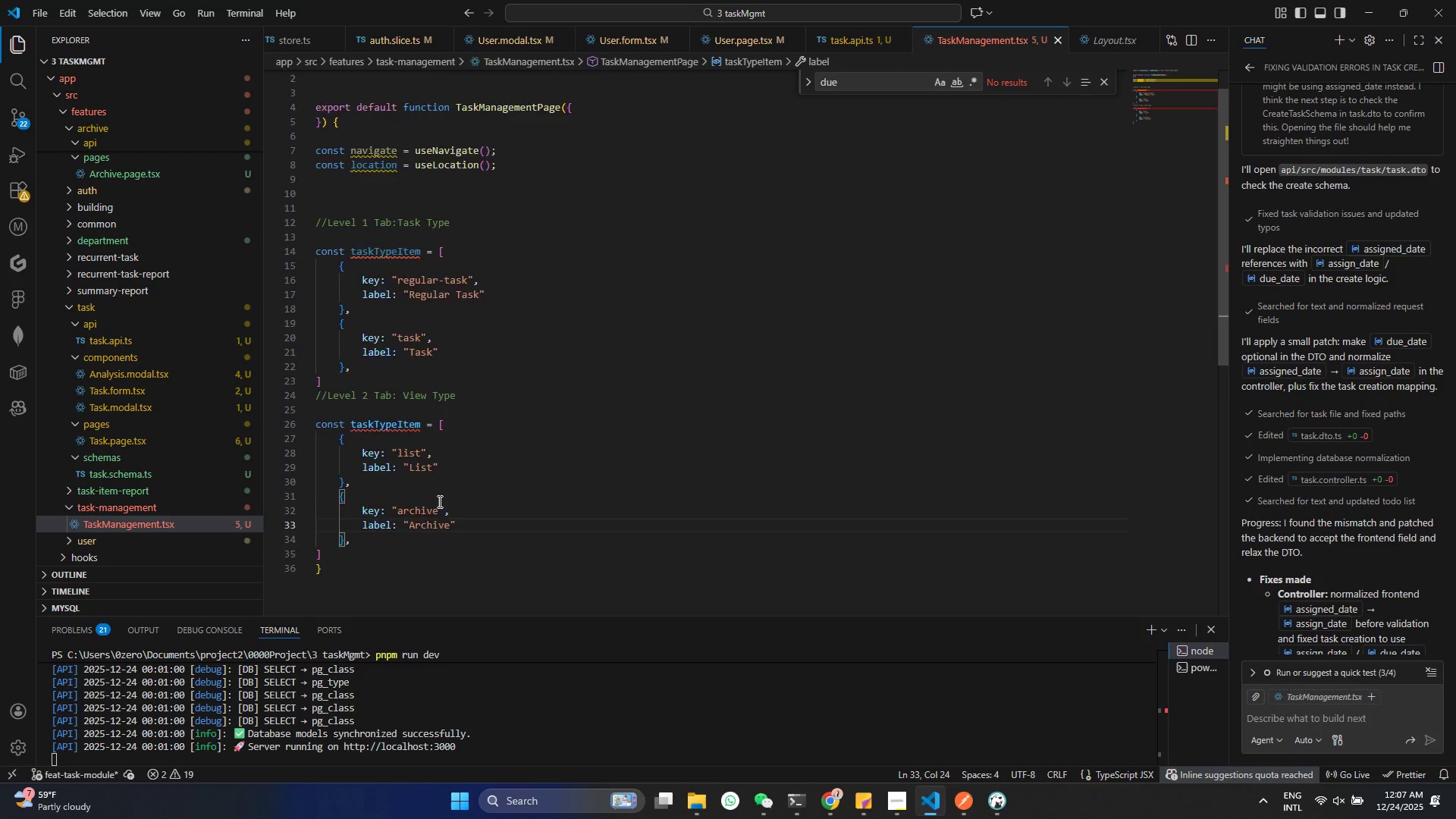 
scroll: coordinate [438, 501], scroll_direction: down, amount: 1.0
 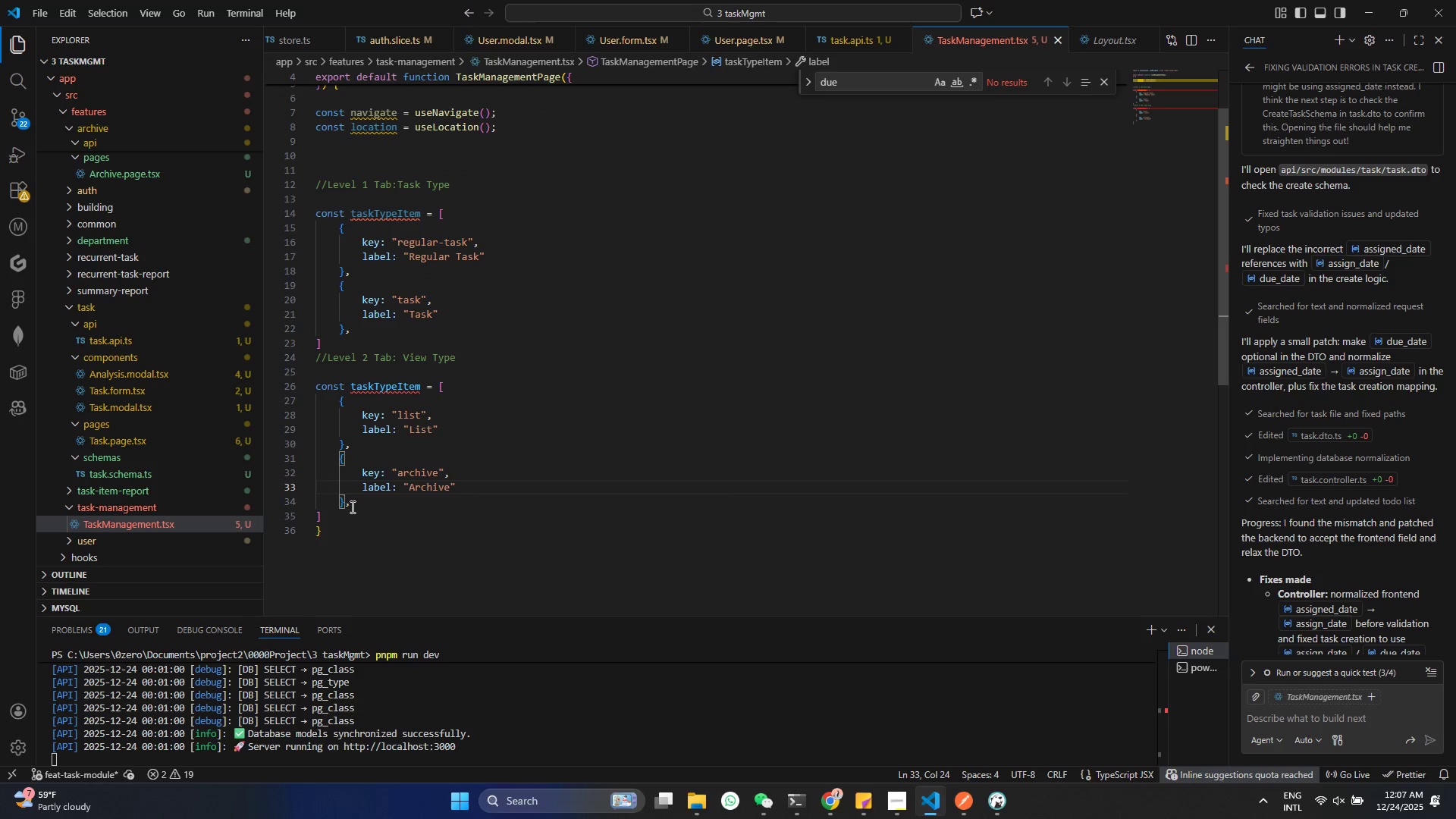 
left_click_drag(start_coordinate=[356, 507], to_coordinate=[347, 447])
 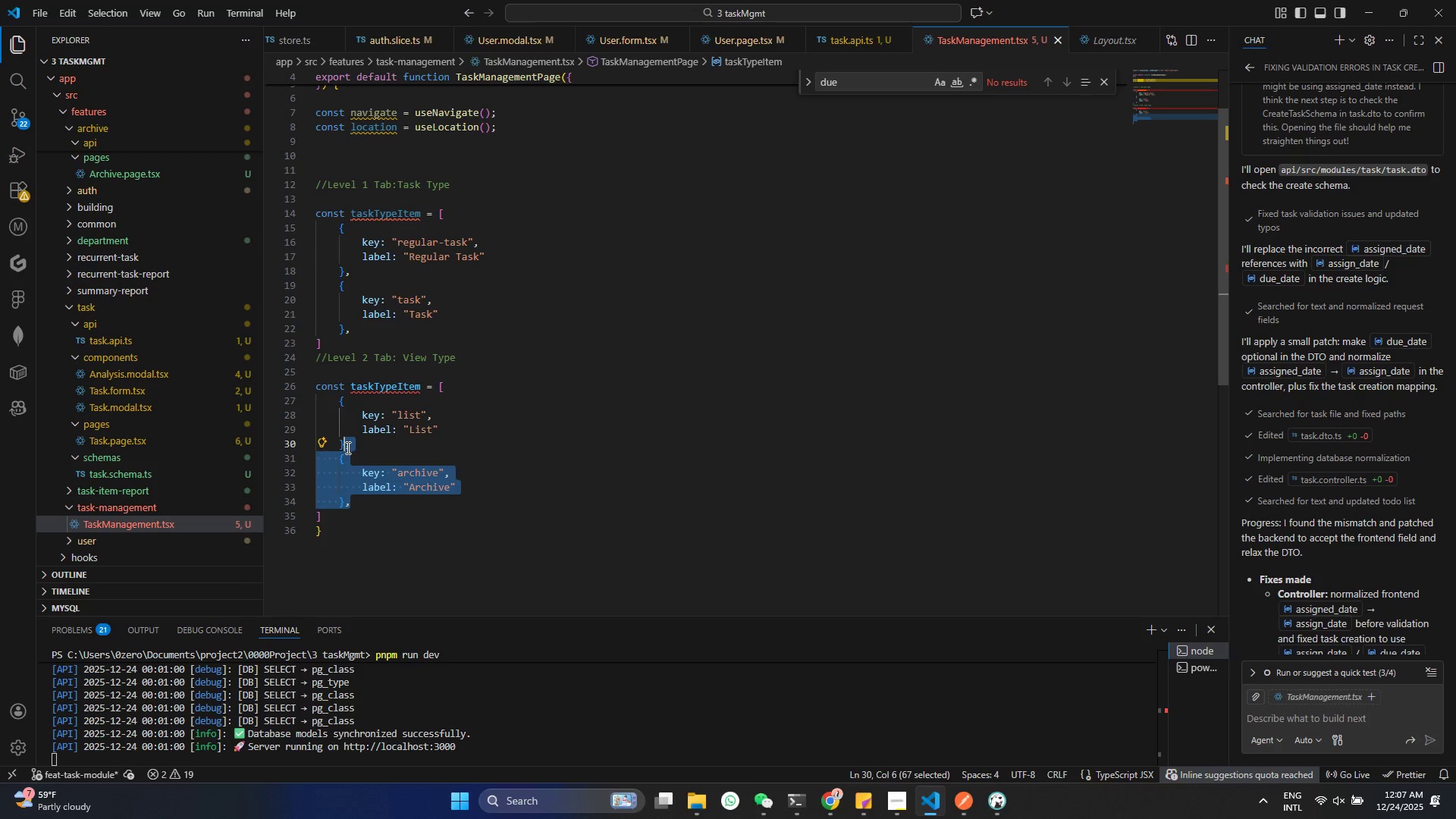 
key(Alt+Shift+ArrowDown)
 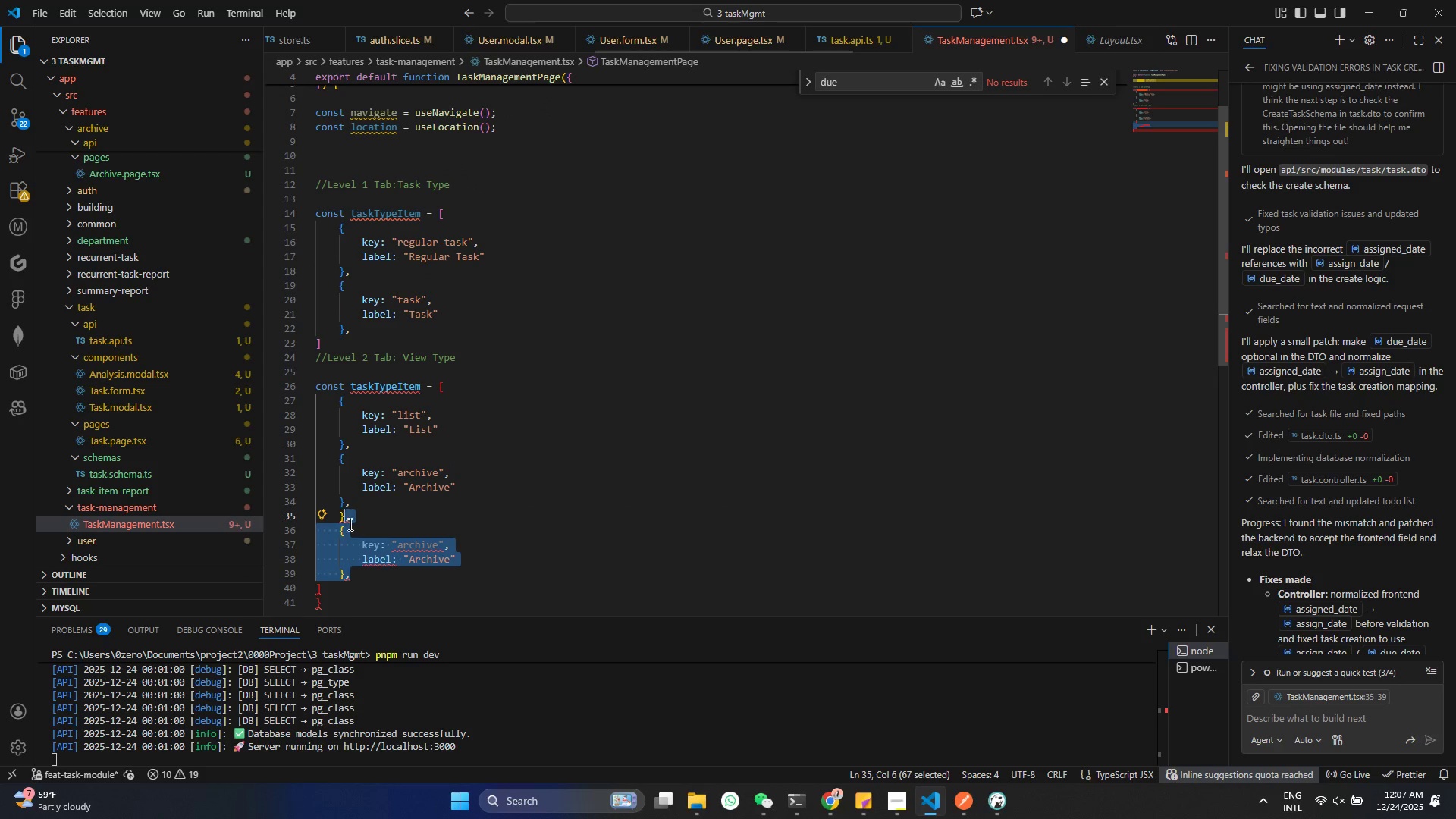 
key(Control+Z)
 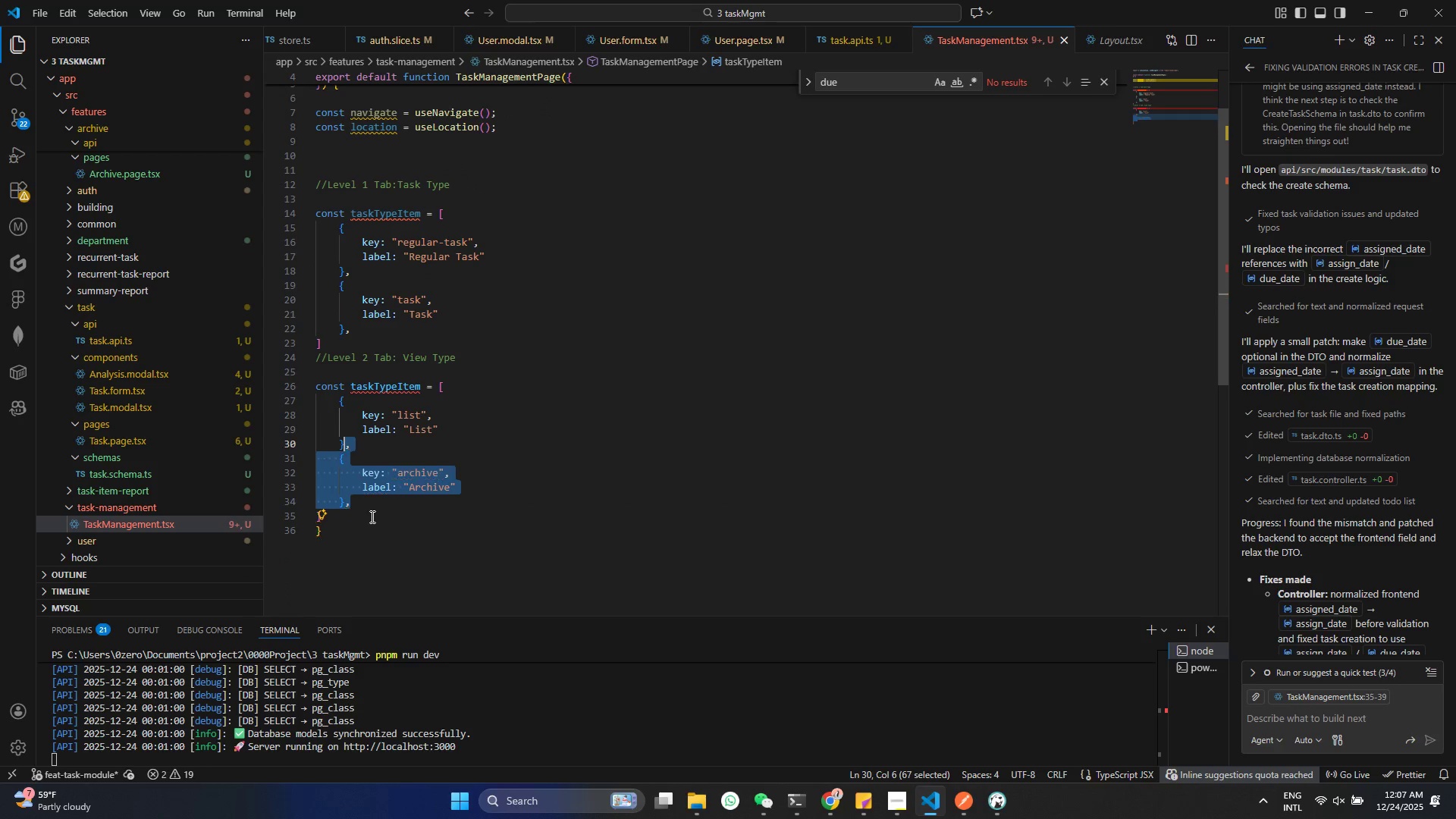 
hold_key(key=ShiftLeft, duration=1.5)
 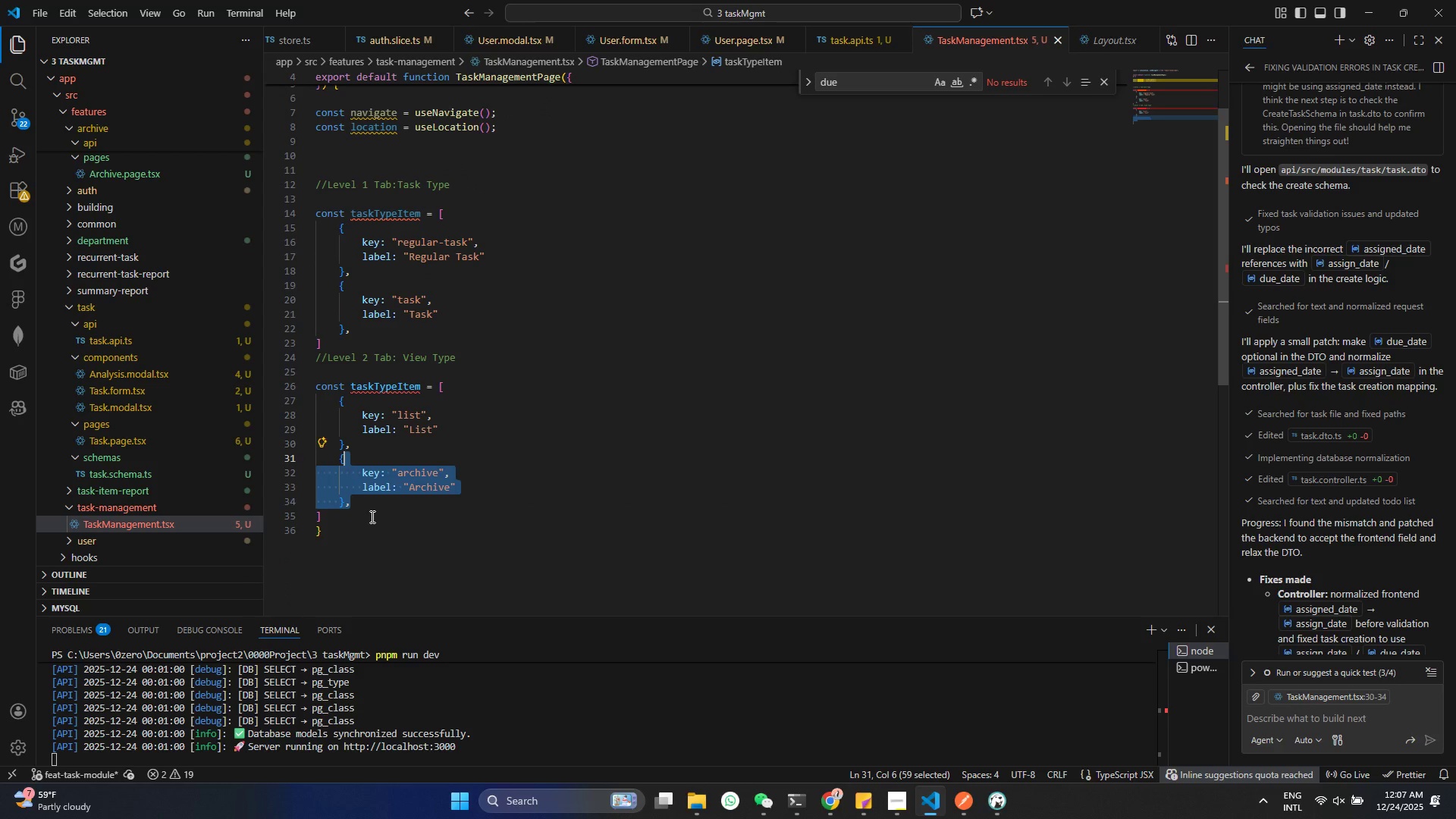 
key(Shift+ShiftLeft)
 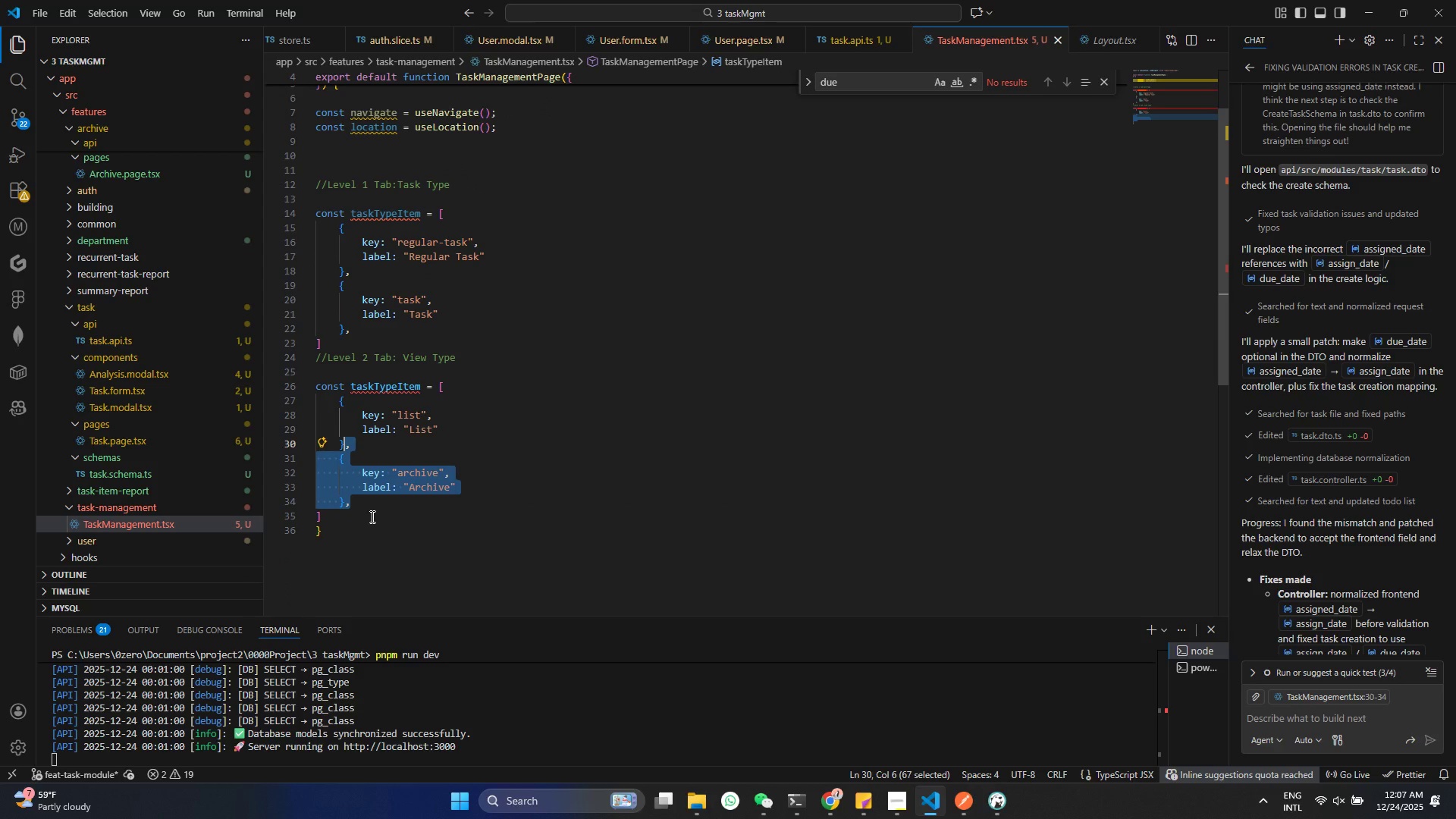 
key(Shift+ArrowDown)
 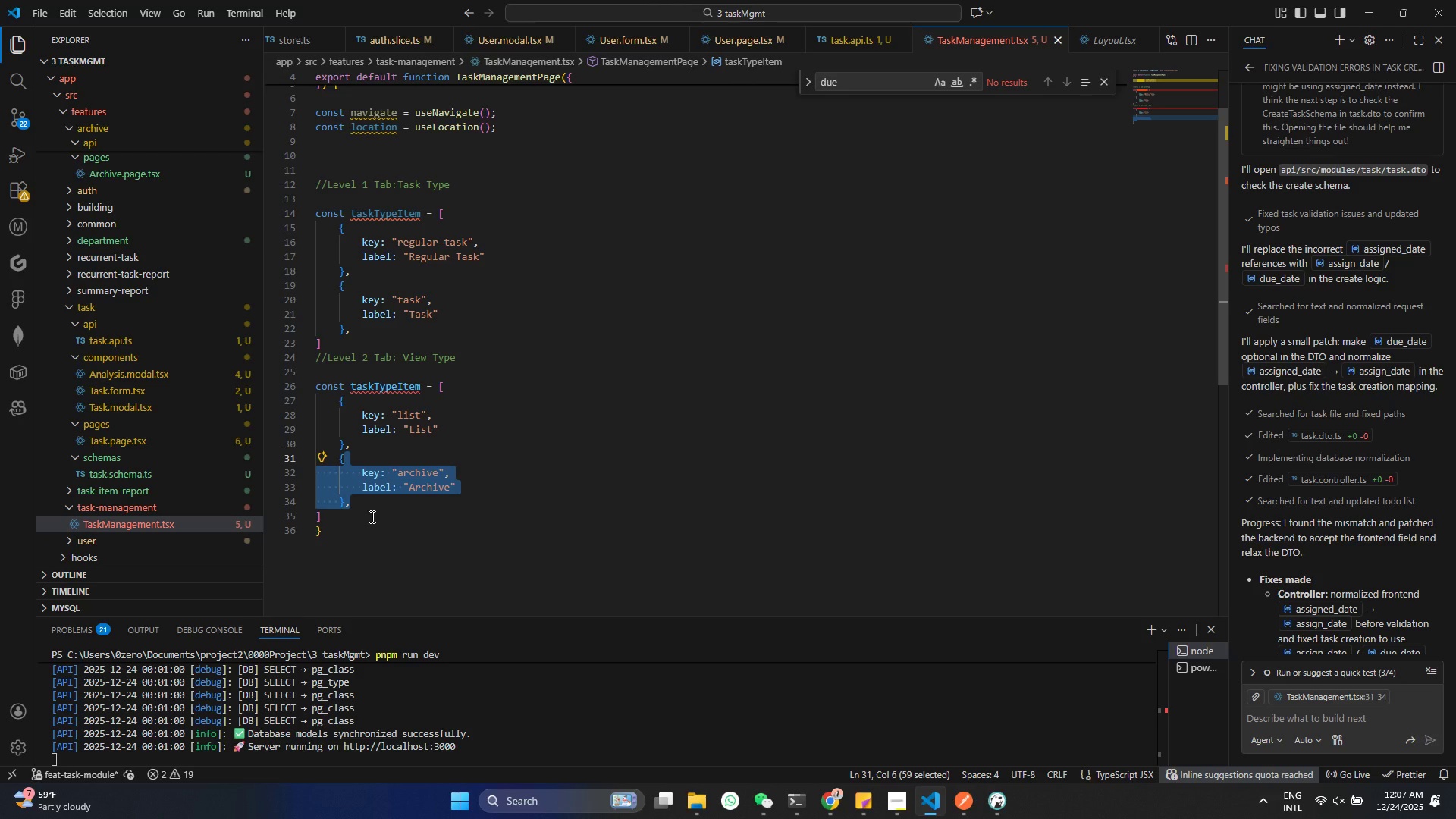 
key(Shift+ArrowLeft)
 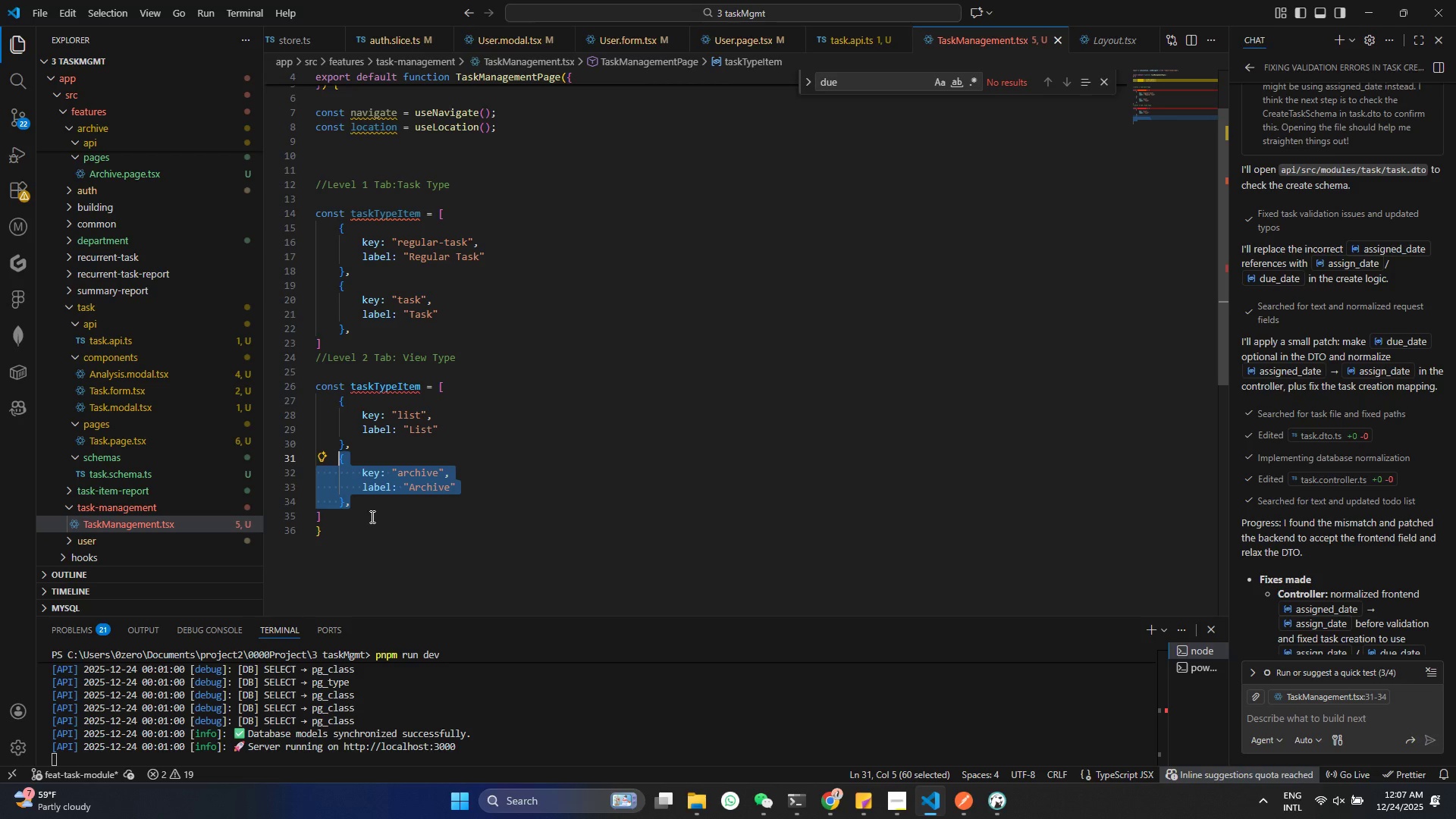 
key(Alt+Shift+AltLeft)
 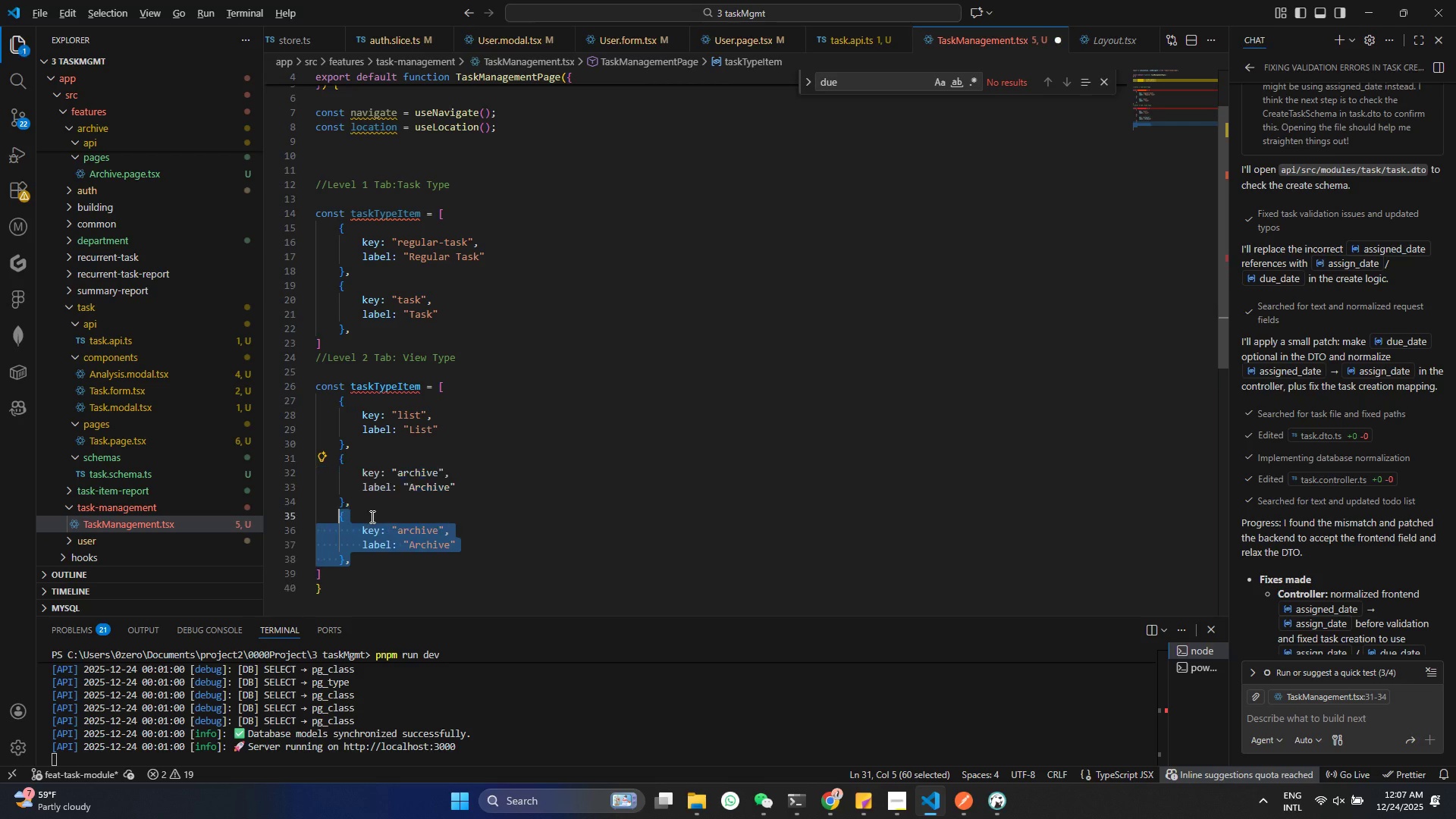 
key(Alt+Shift+ArrowDown)
 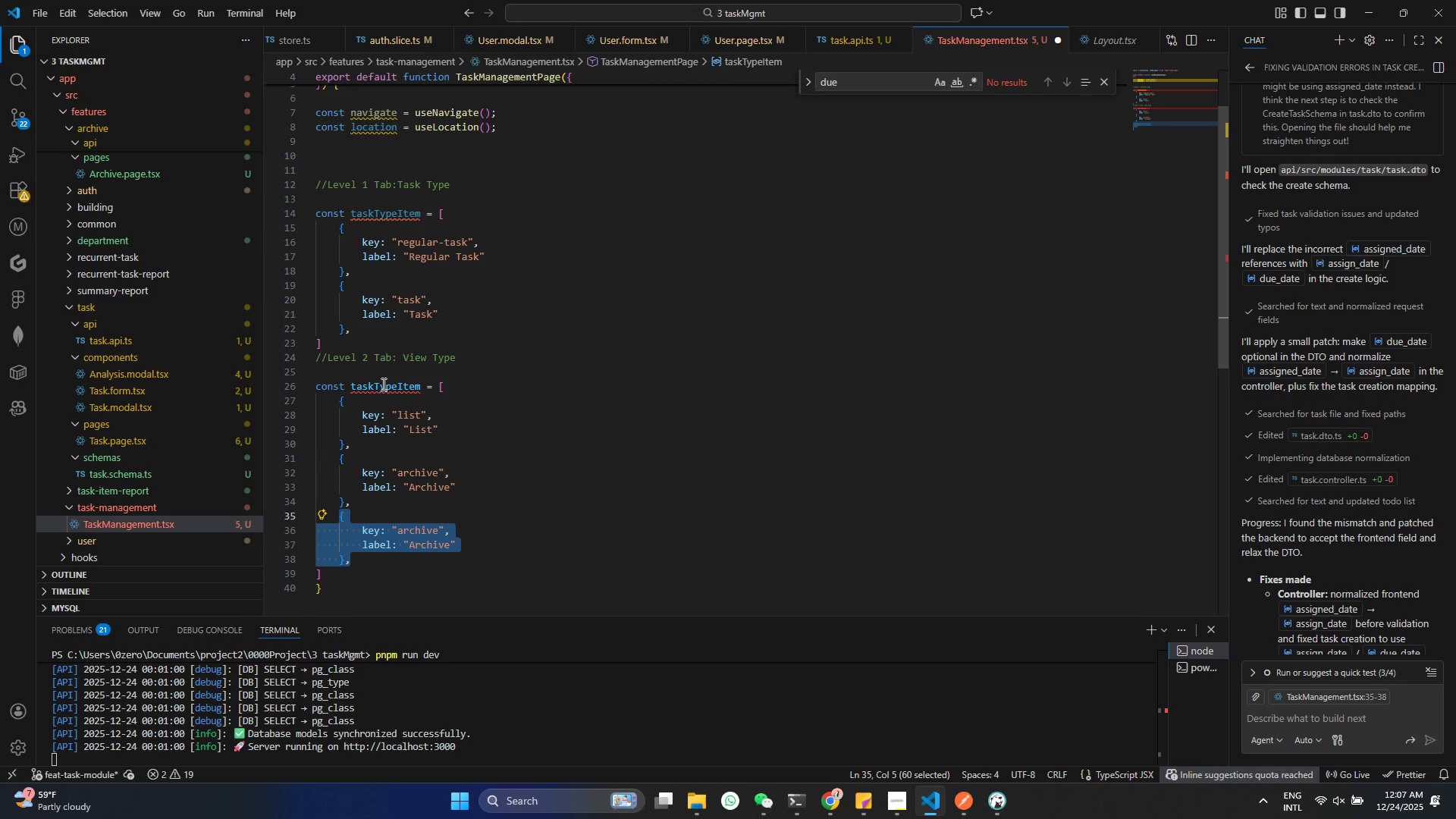 
double_click([391, 389])
 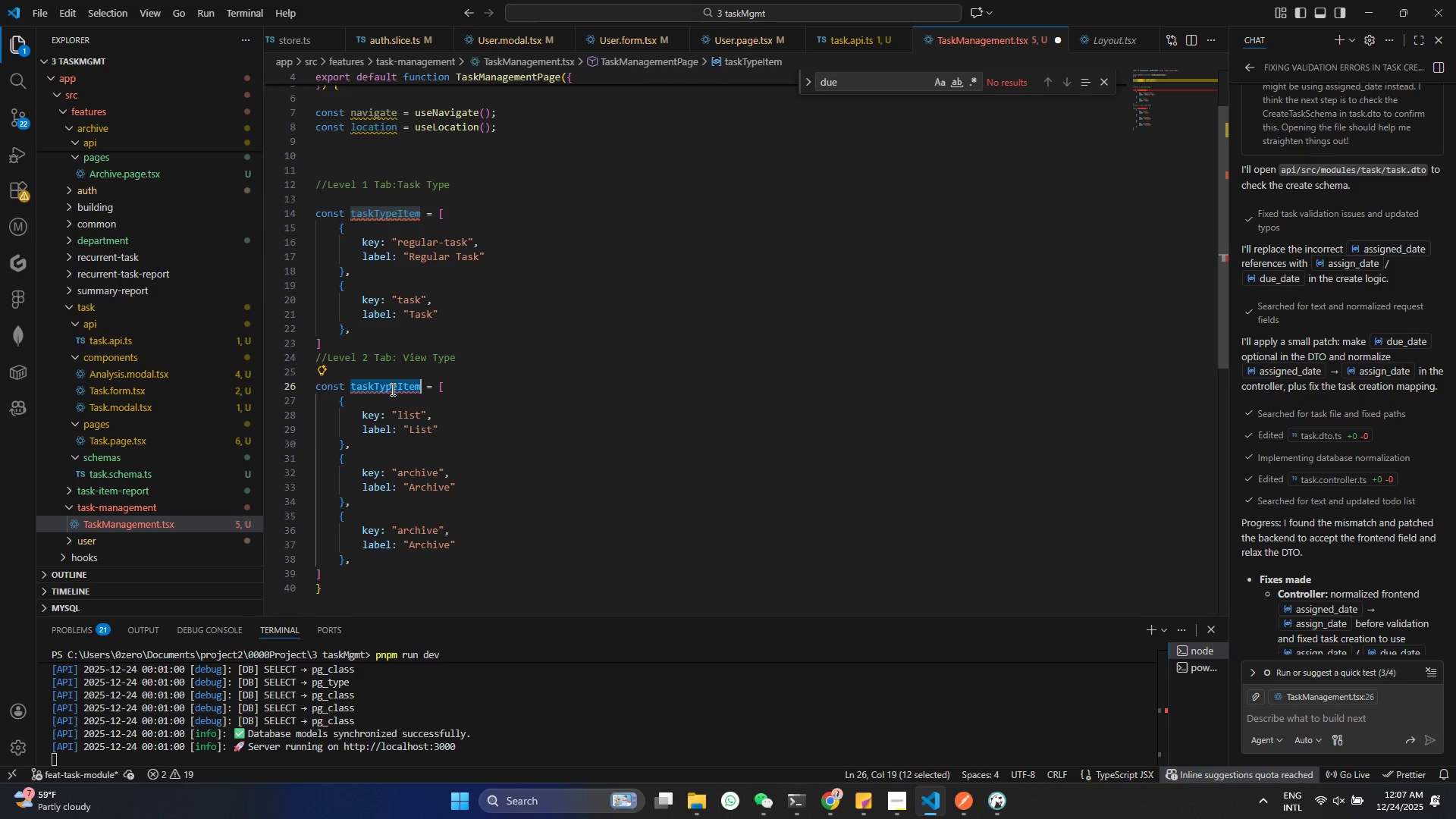 
key(ArrowLeft)
 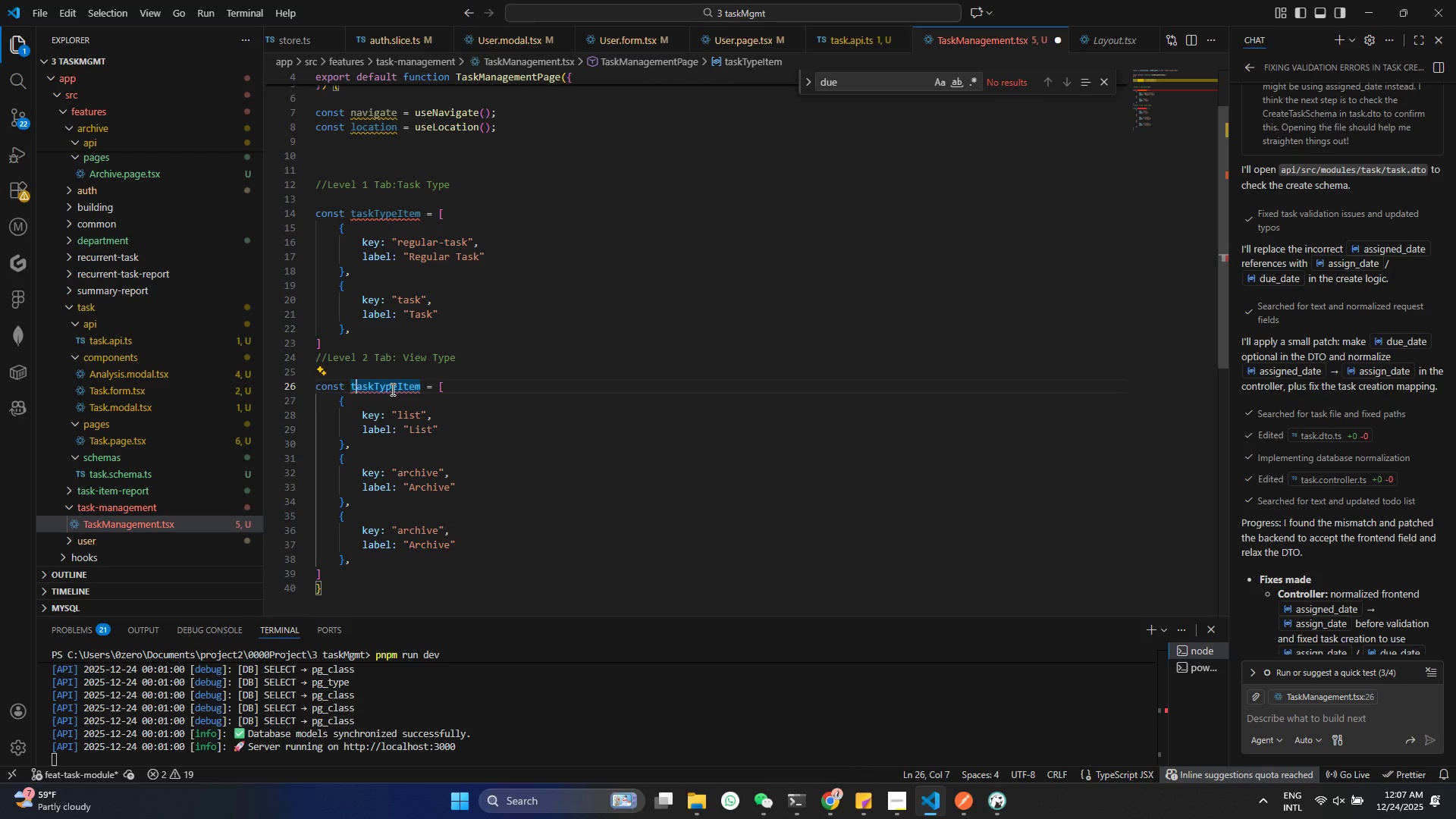 
key(ArrowRight)
 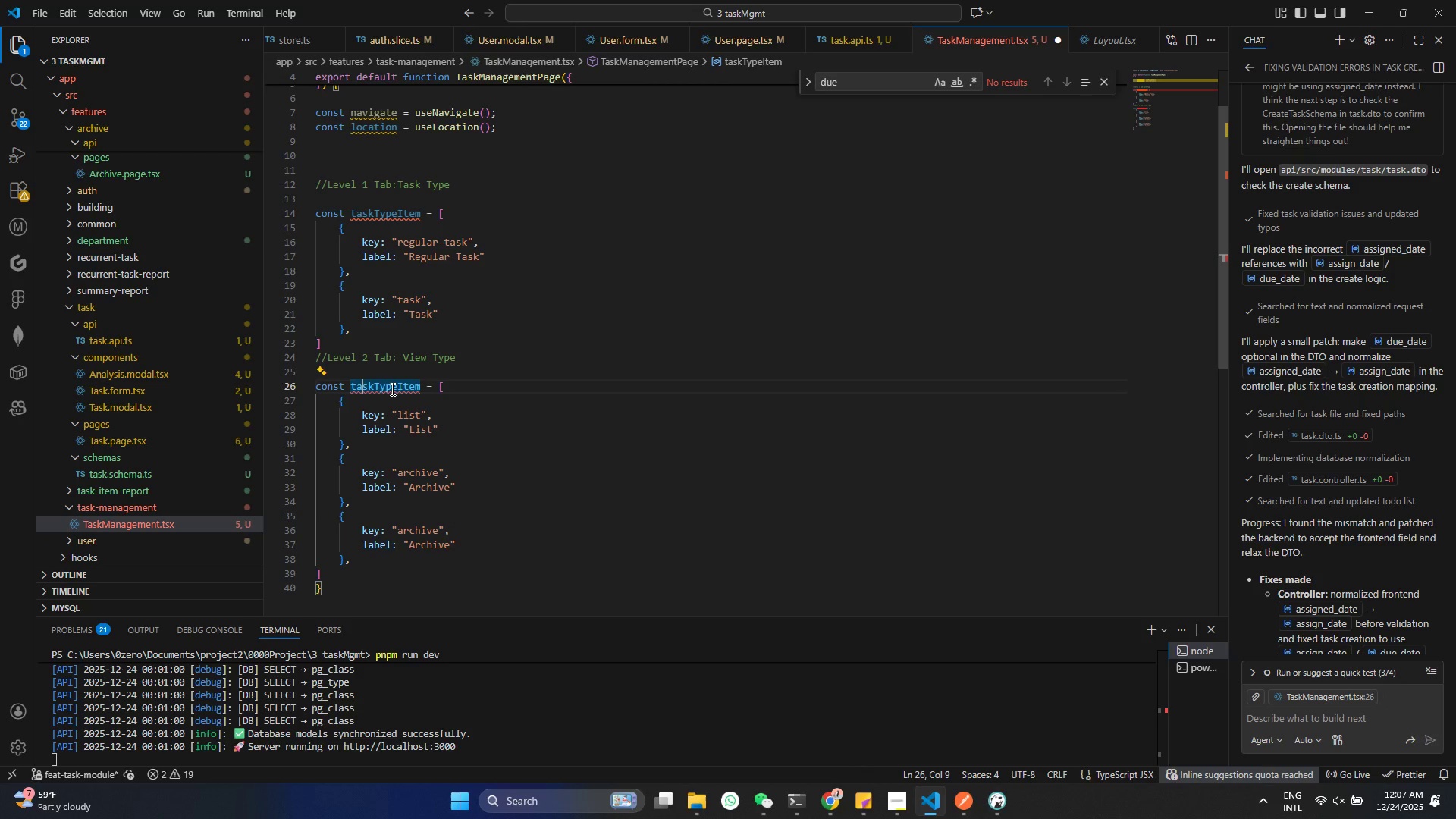 
key(ArrowRight)
 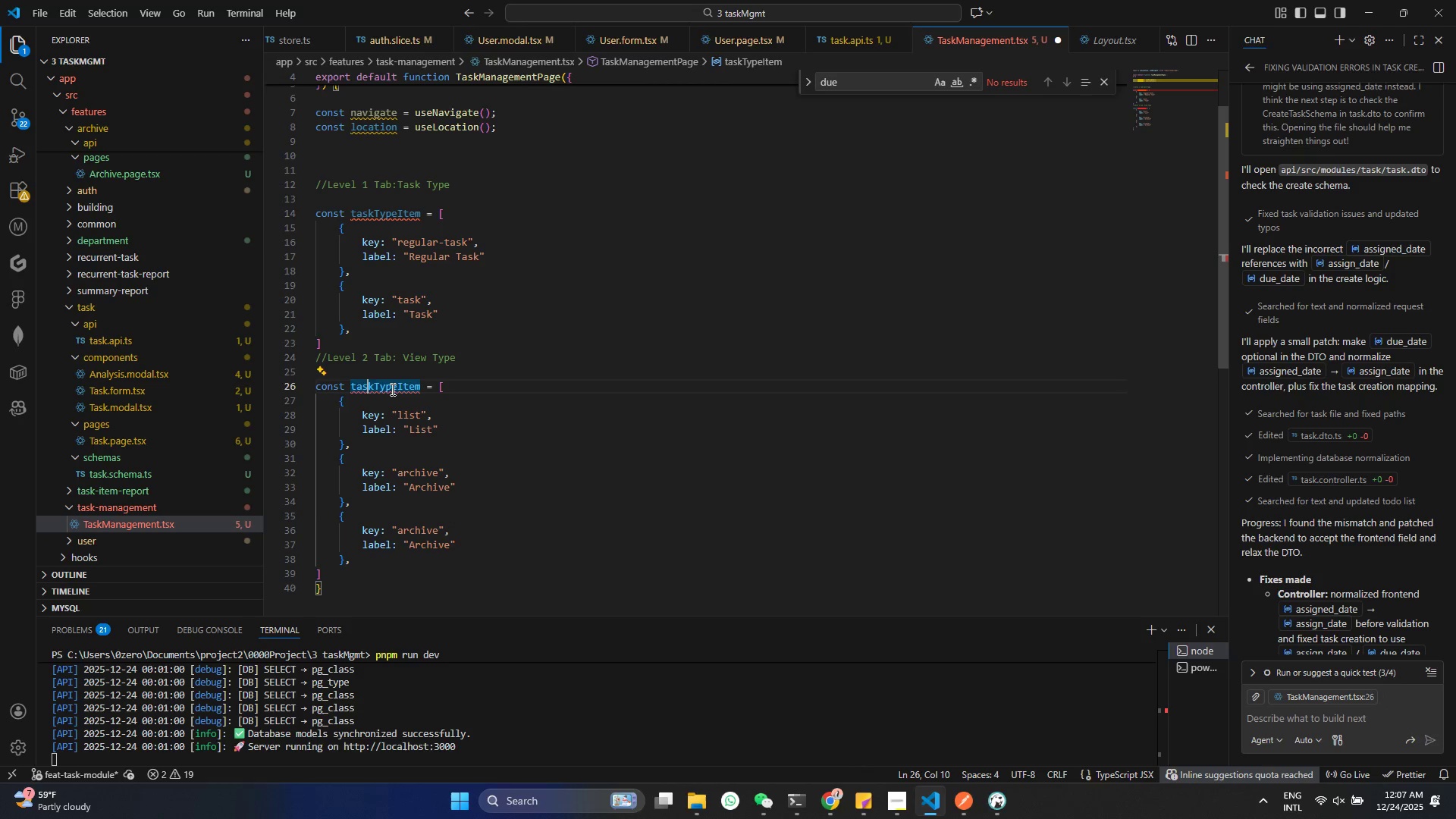 
key(ArrowRight)
 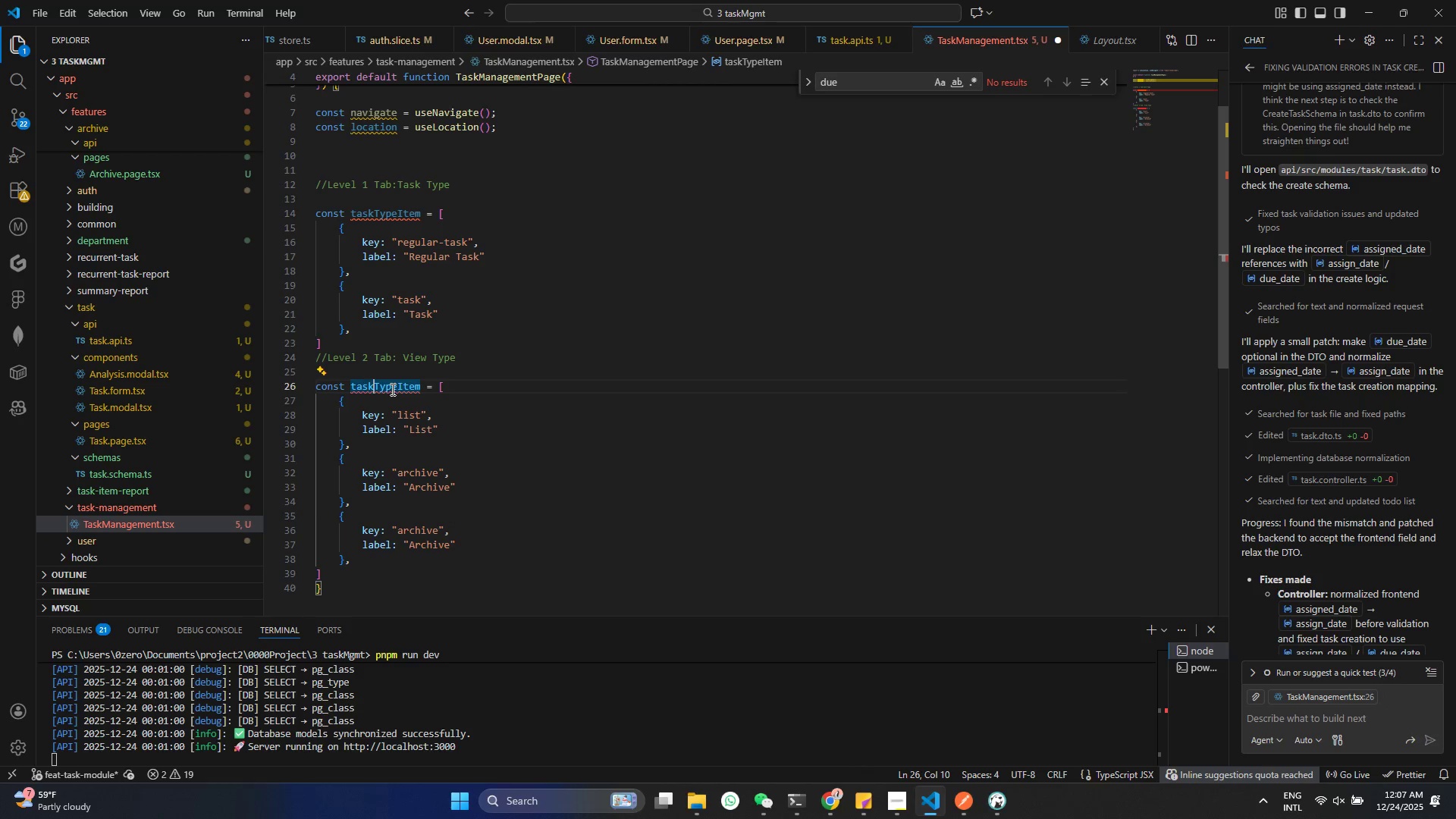 
key(ArrowRight)
 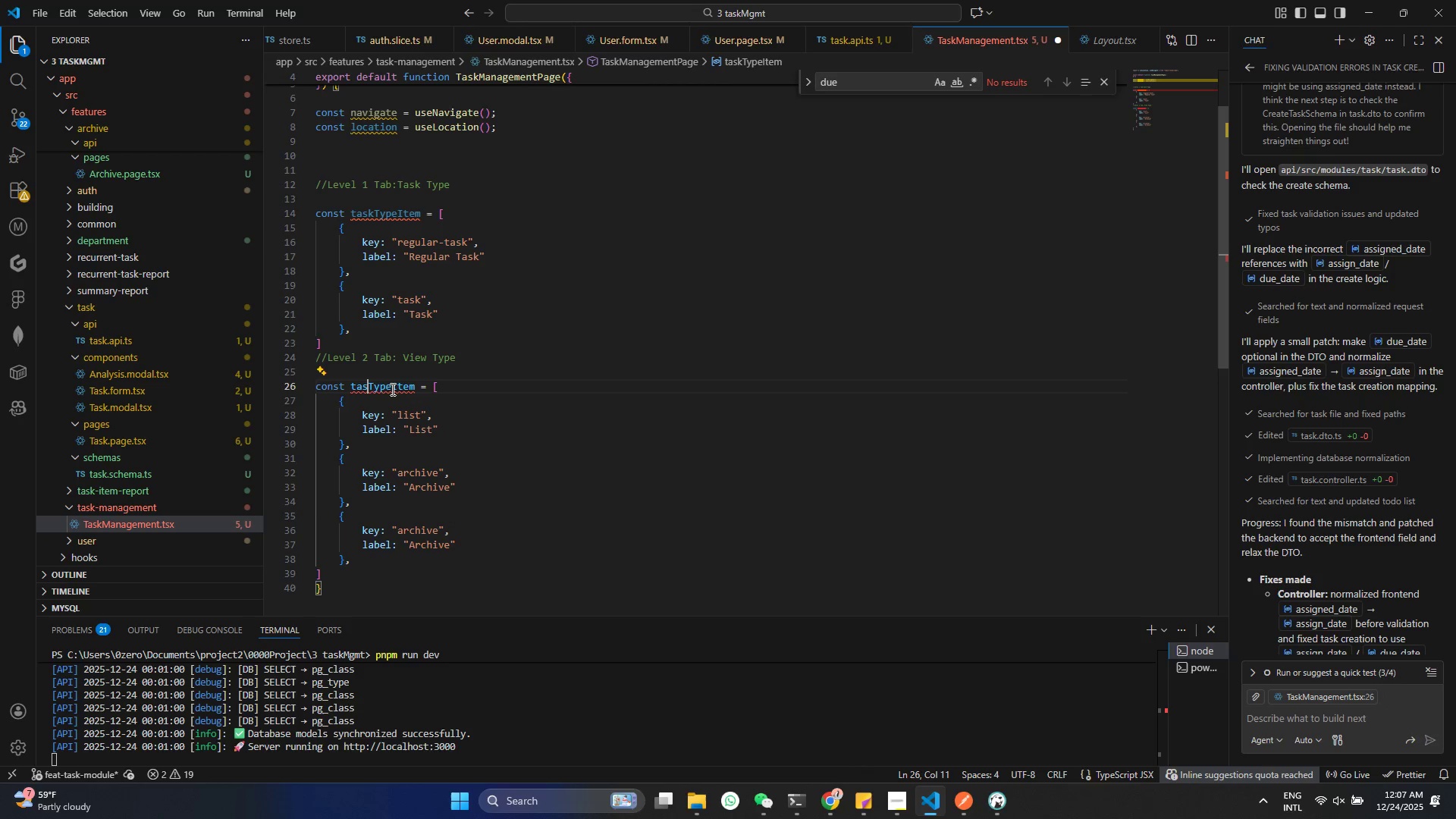 
key(Backspace)
key(Backspace)
key(Backspace)
key(Backspace)
type(view)
 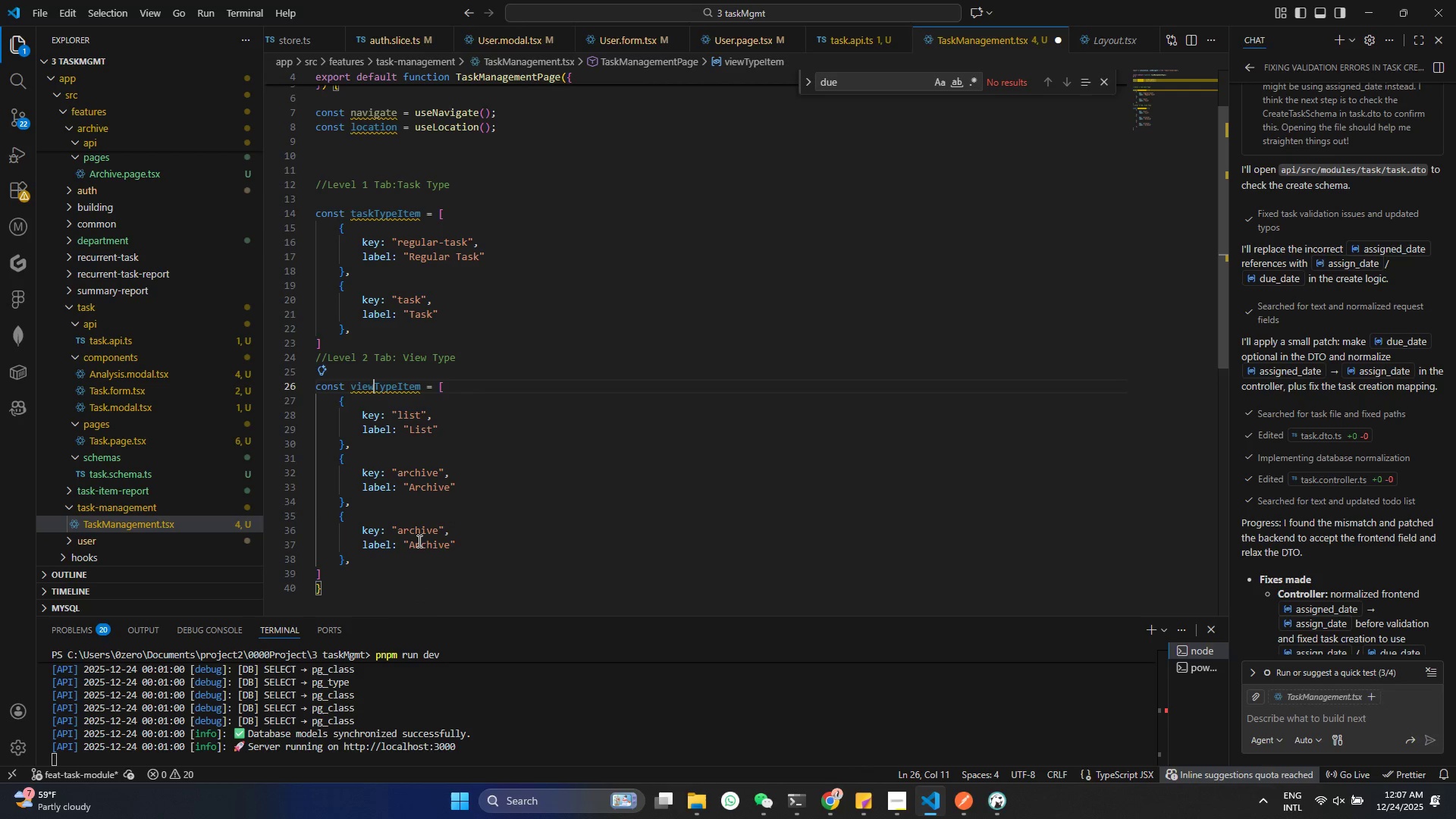 
double_click([418, 533])
 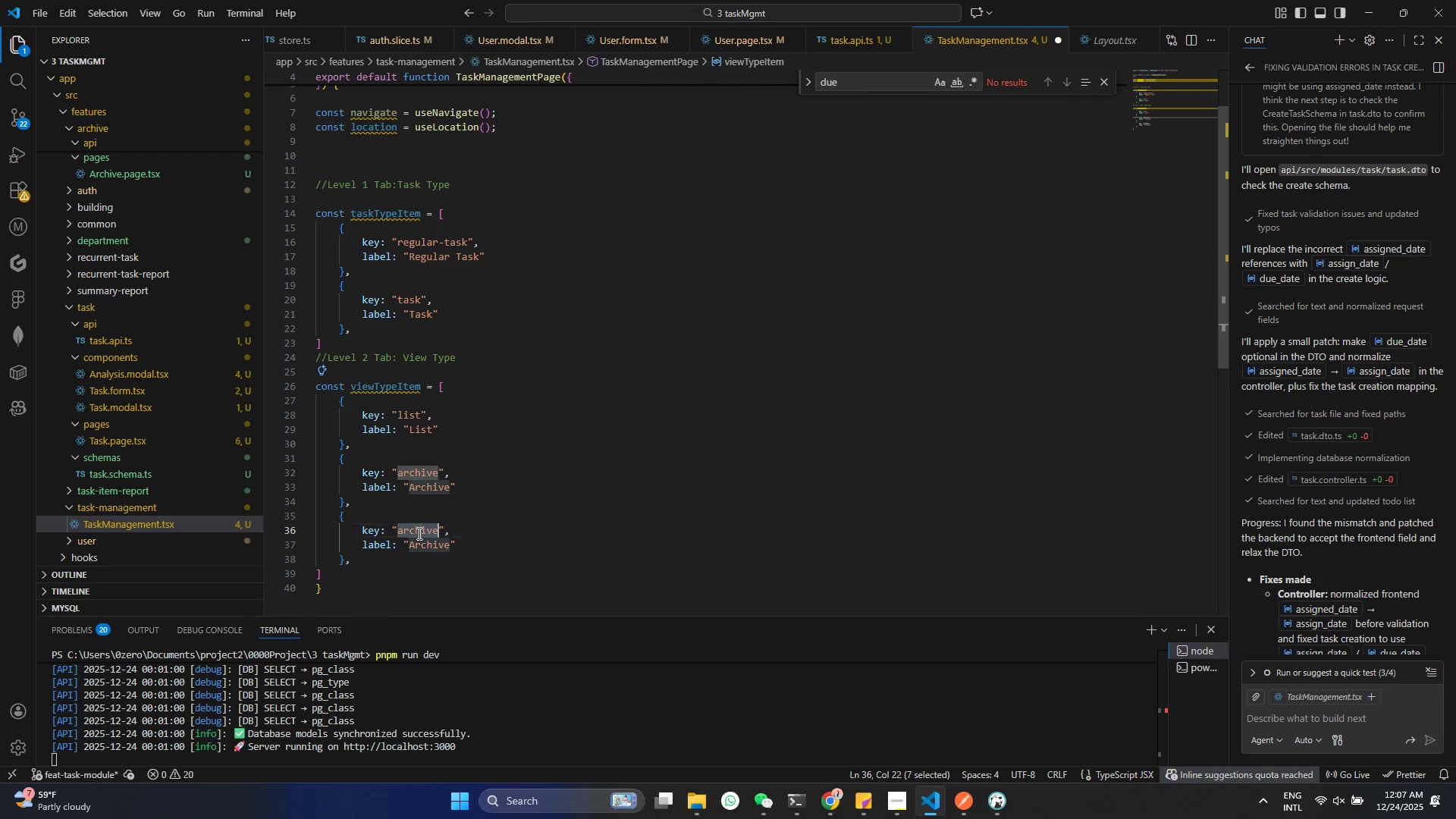 
triple_click([418, 533])
 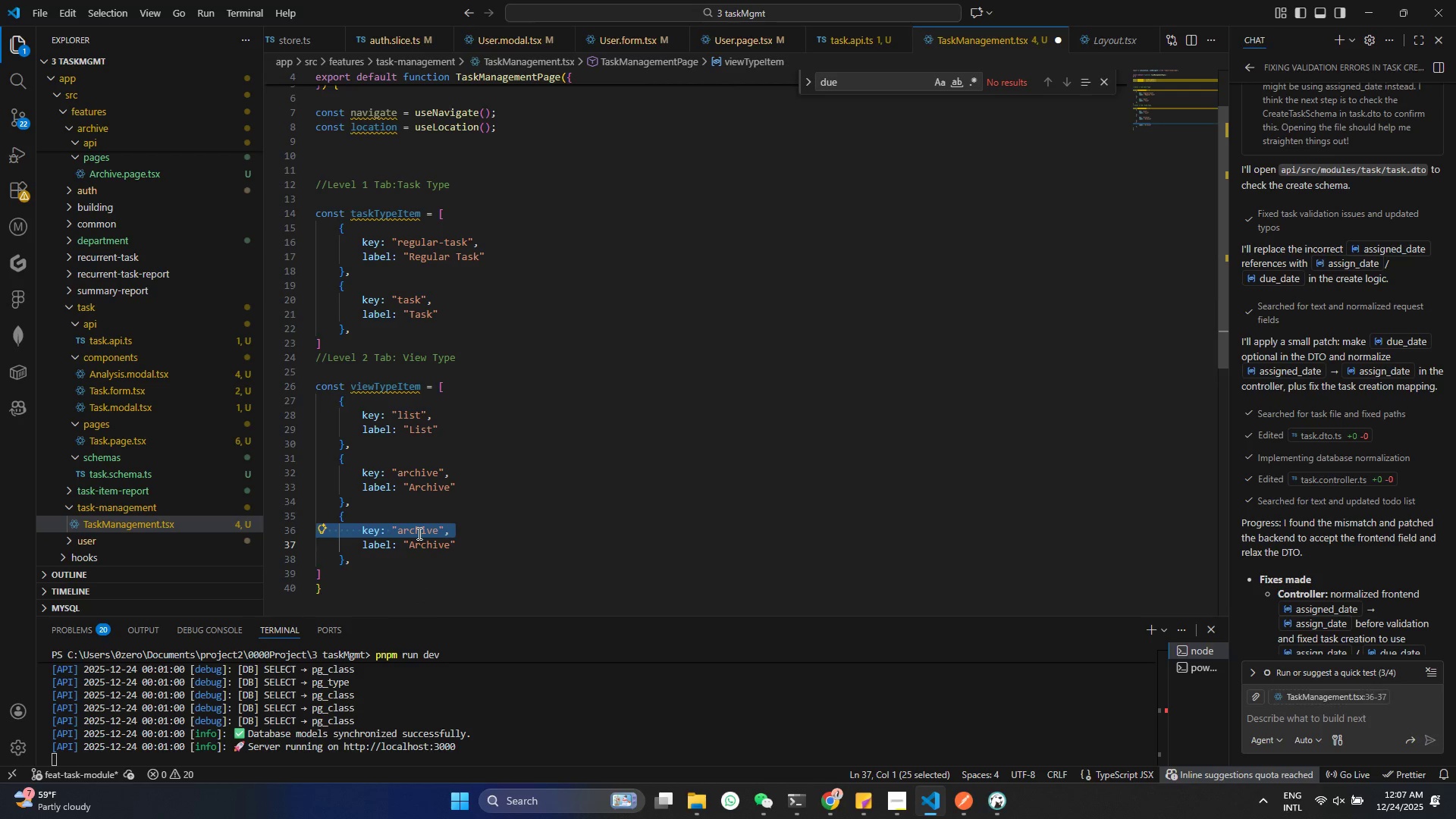 
key(S)
 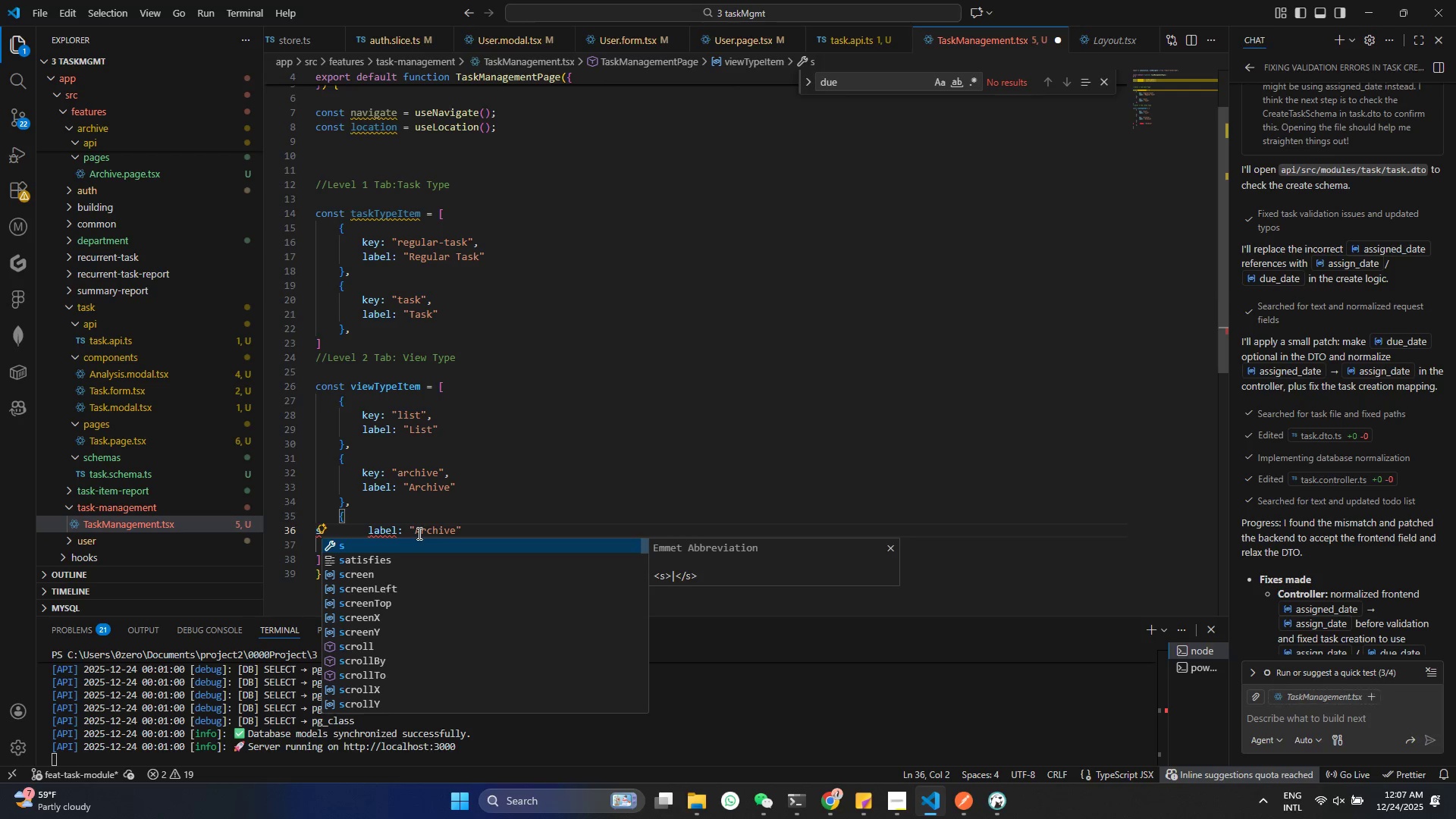 
key(Control+ControlLeft)
 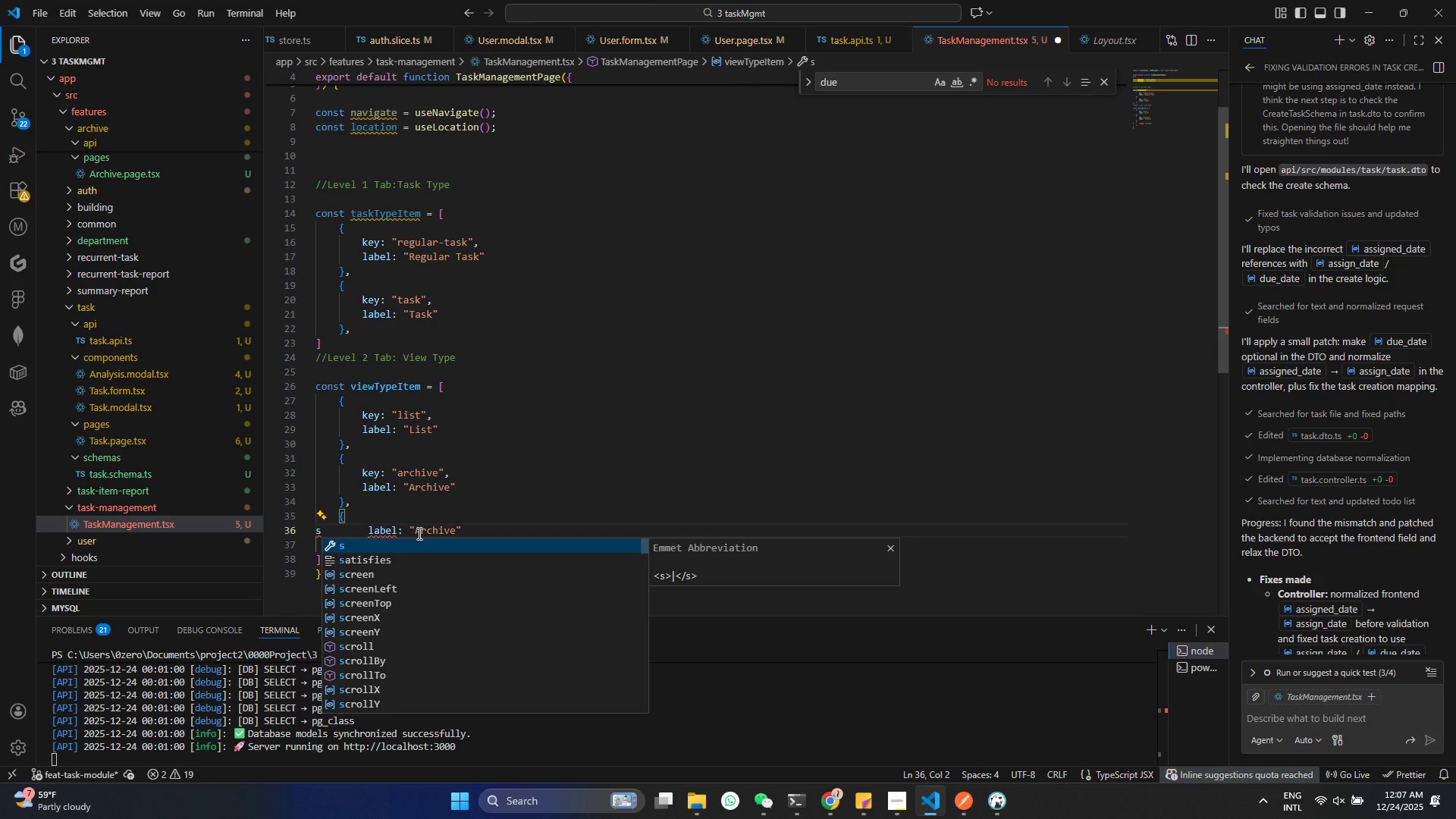 
key(Control+Z)
 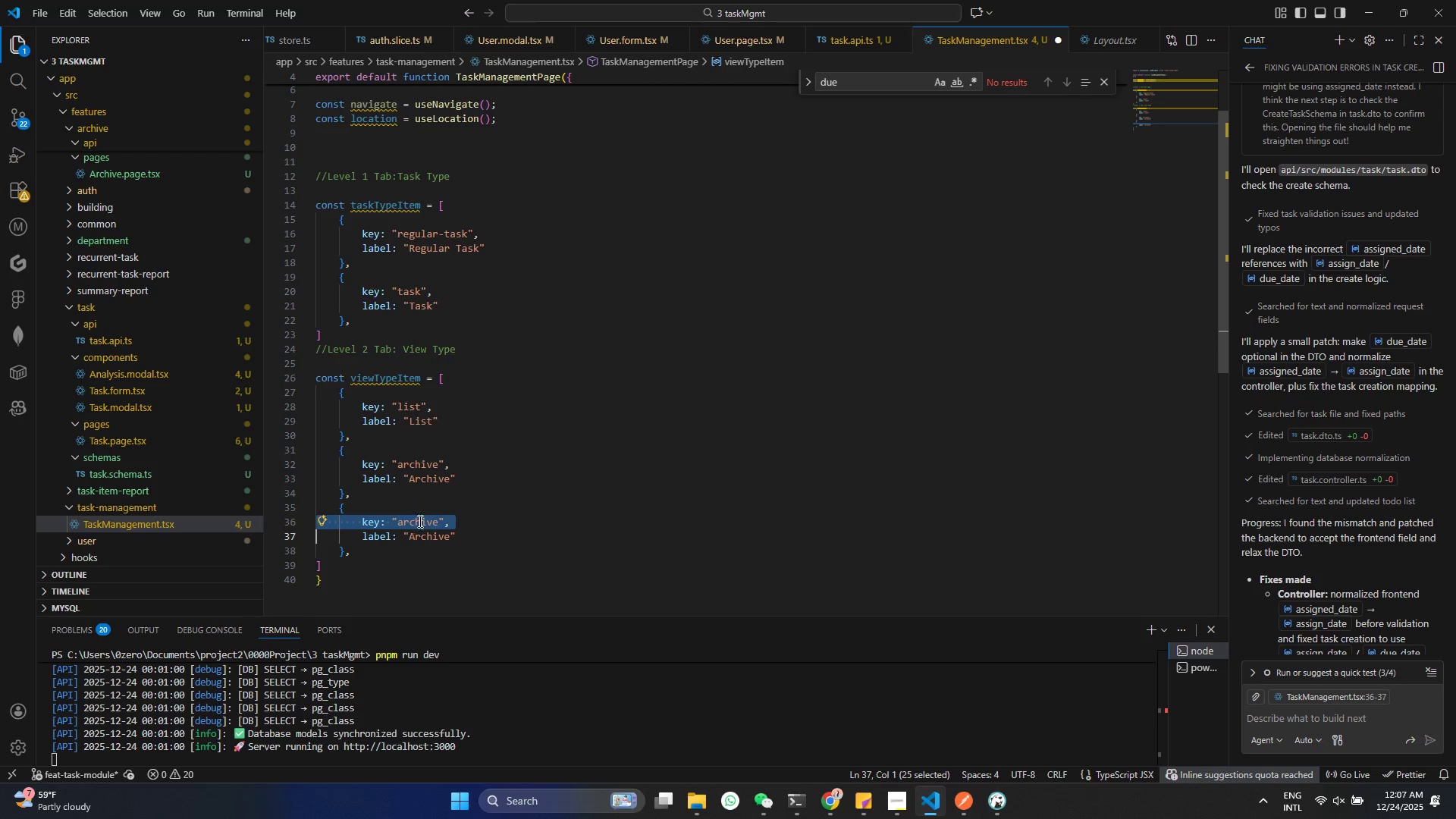 
double_click([420, 516])
 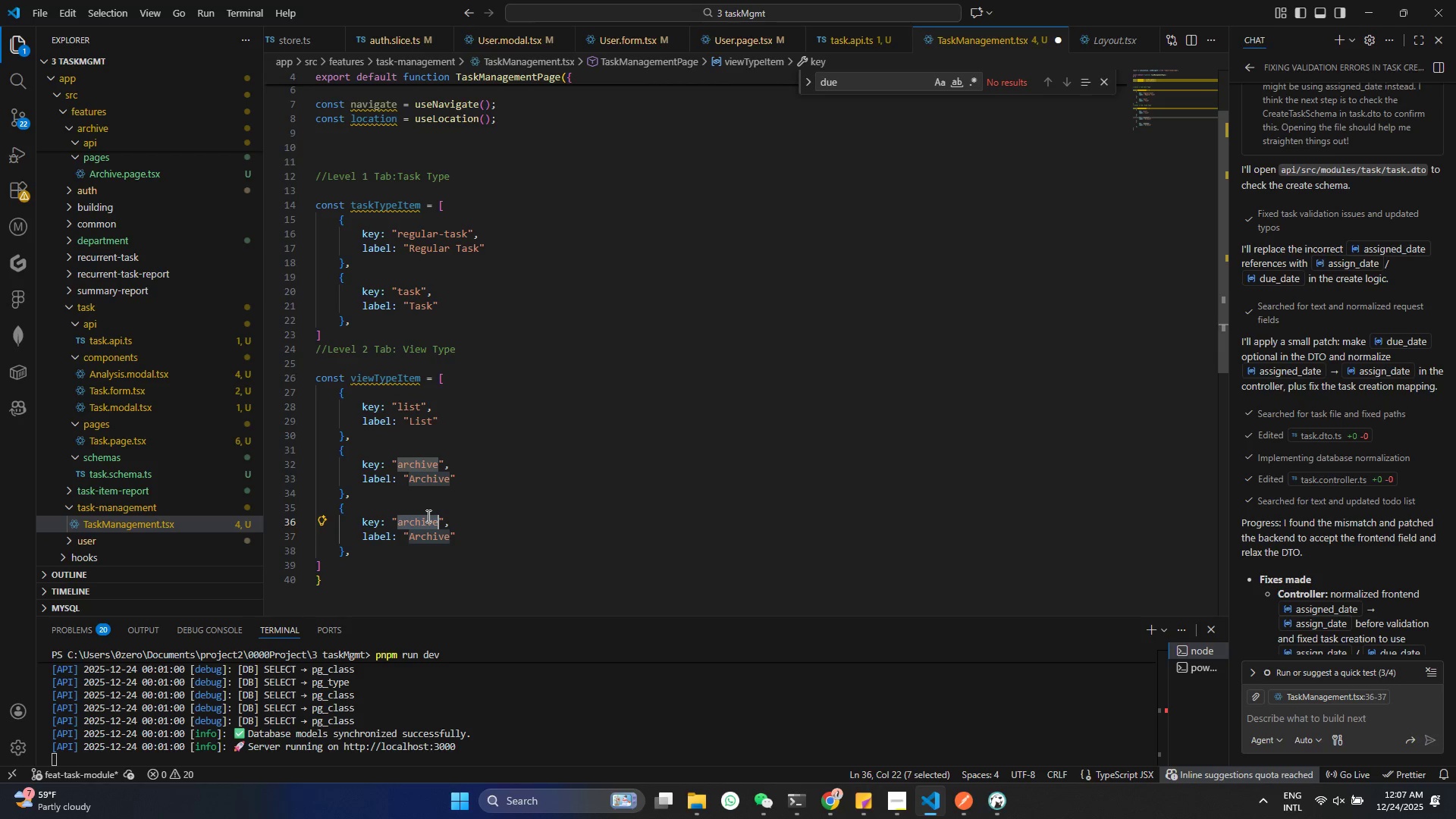 
type(summary-report)
 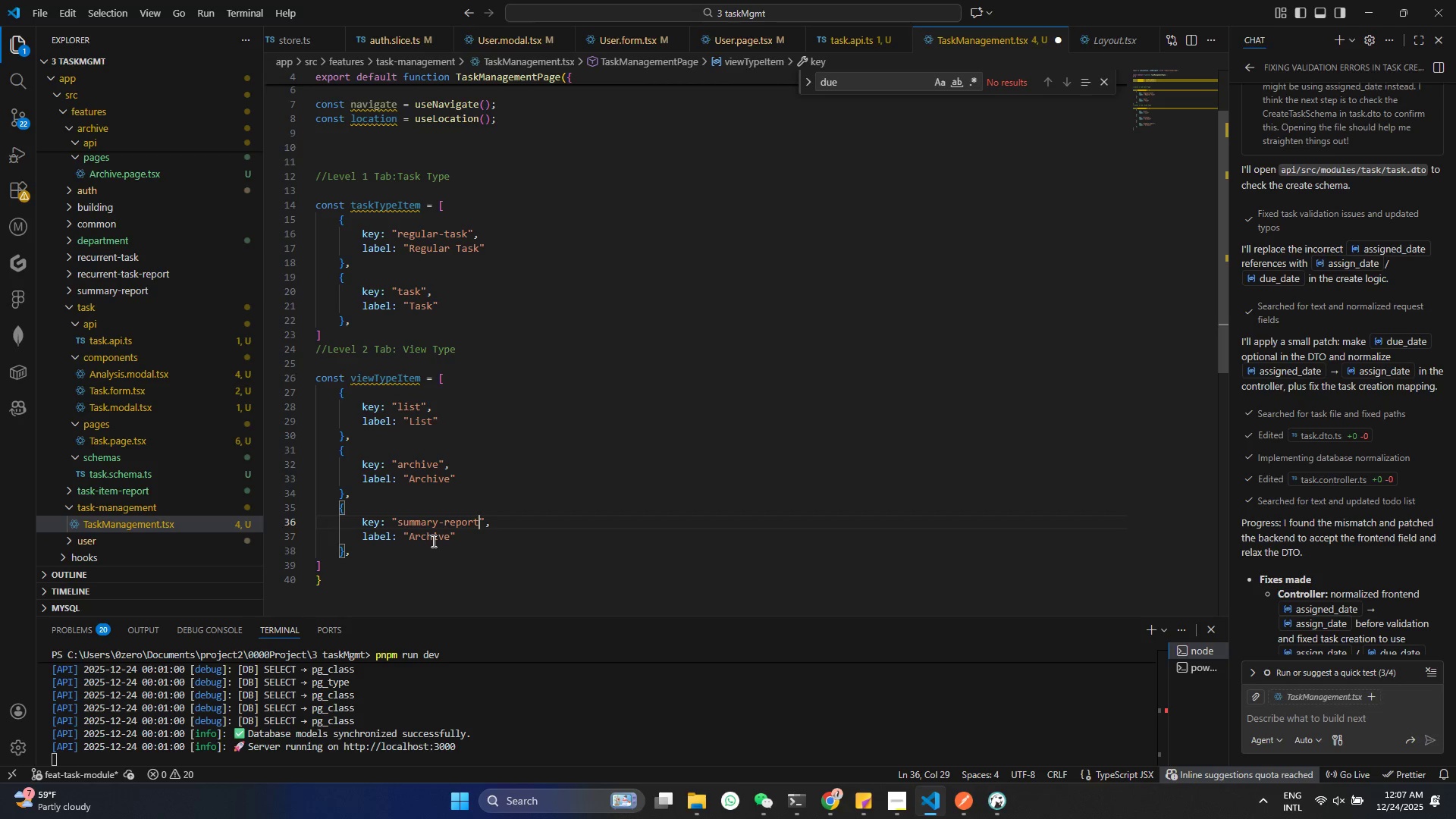 
double_click([433, 536])
 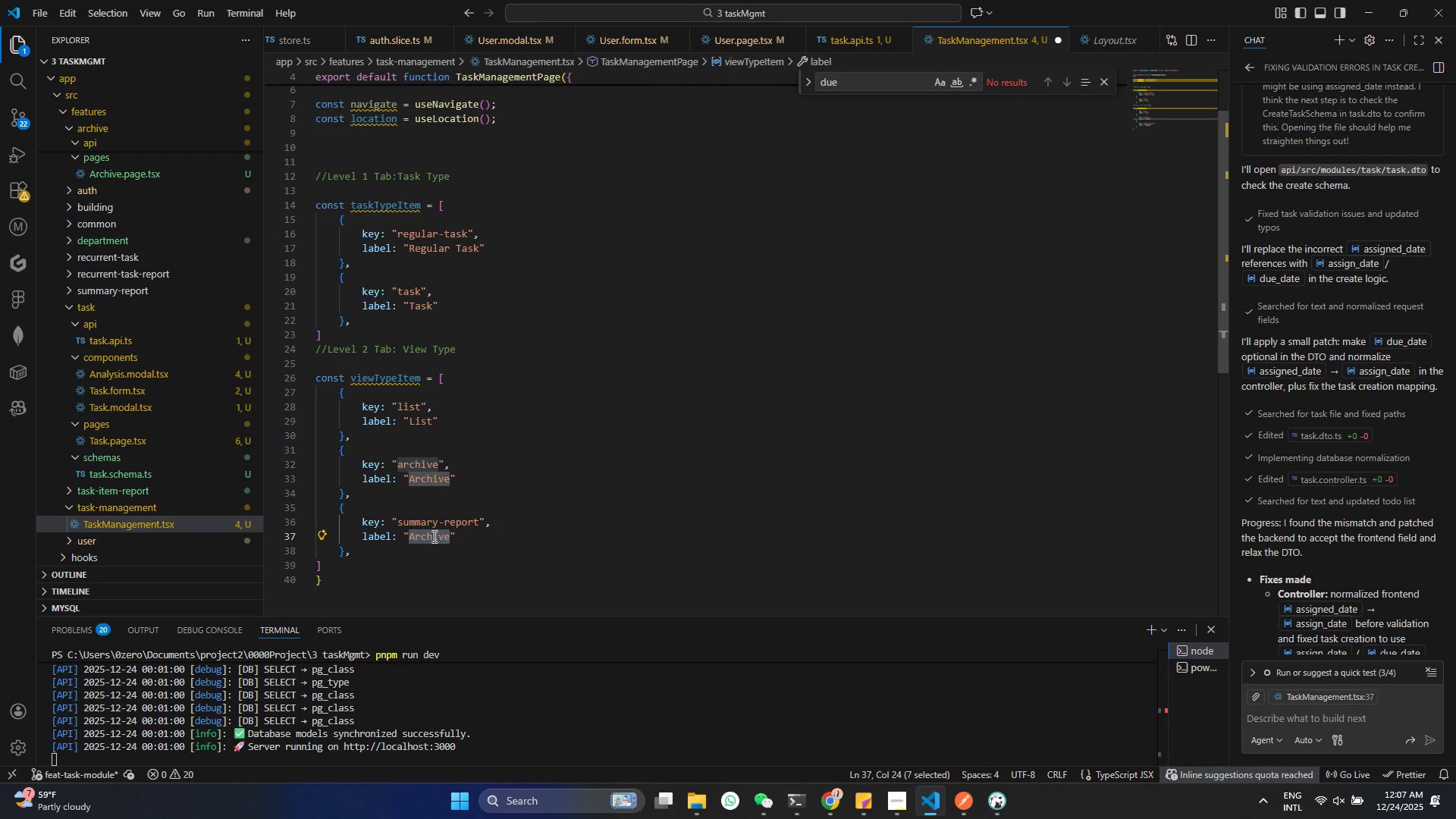 
type(Summary REport)
 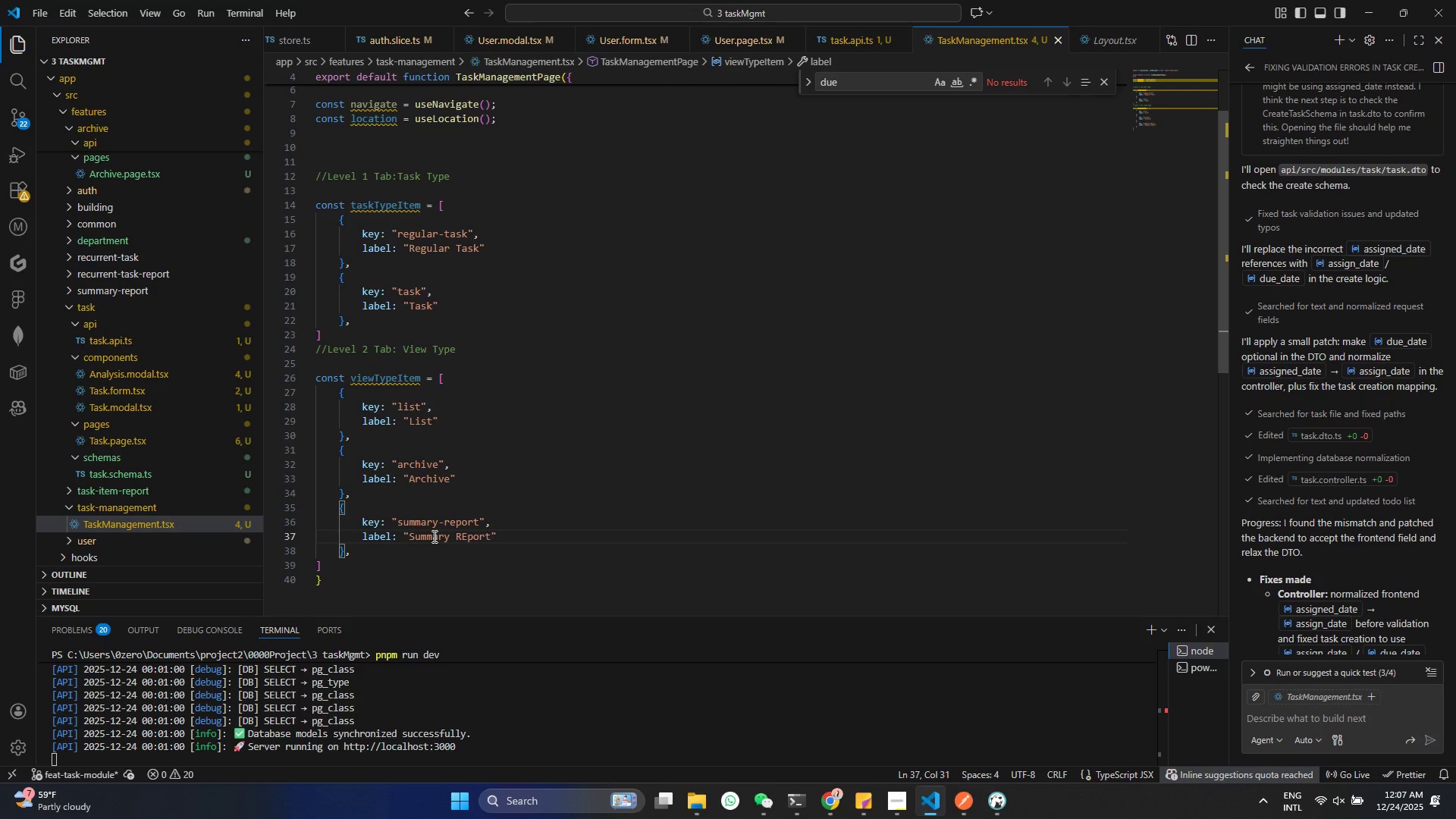 
 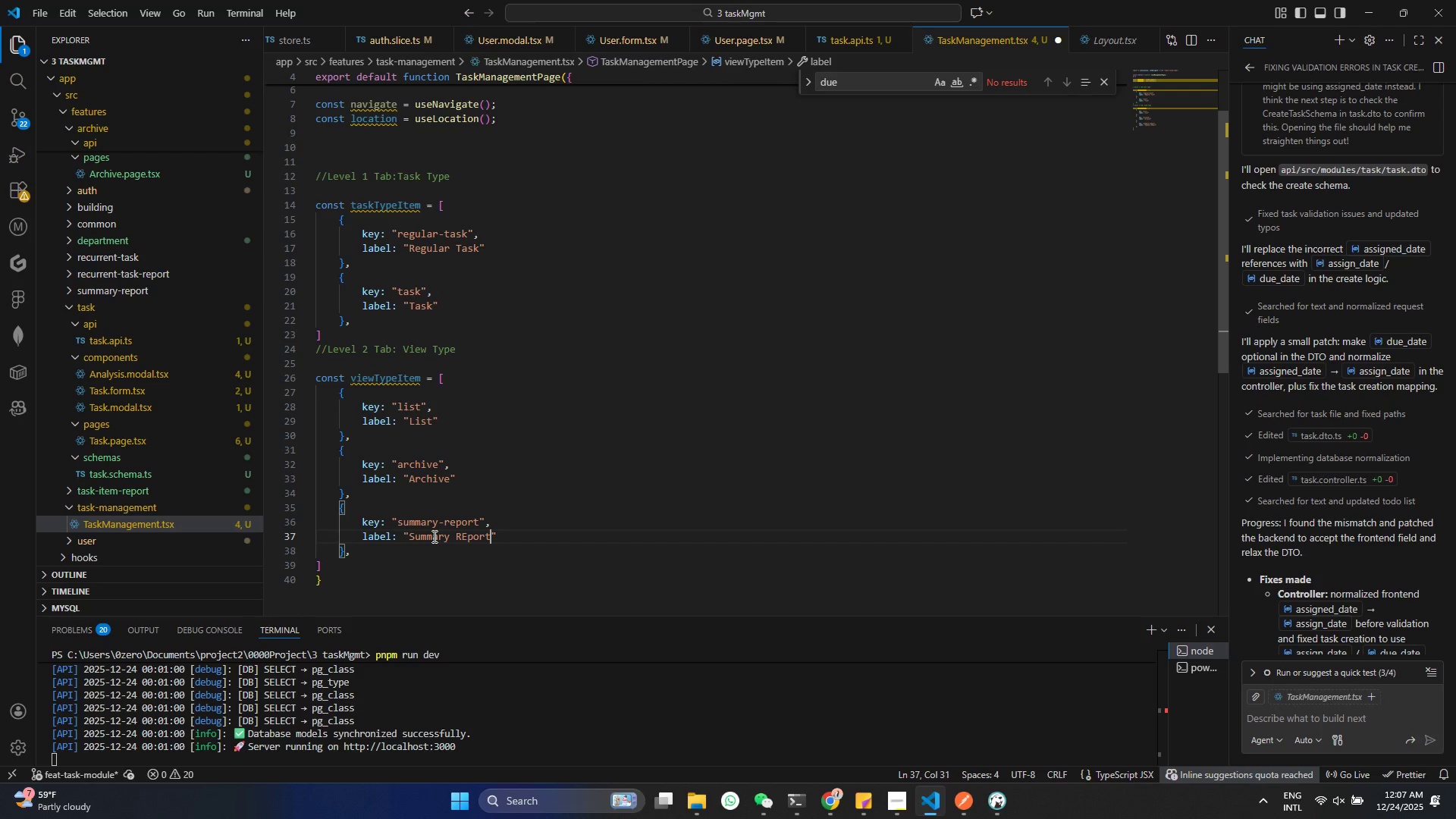 
key(Control+ControlLeft)
 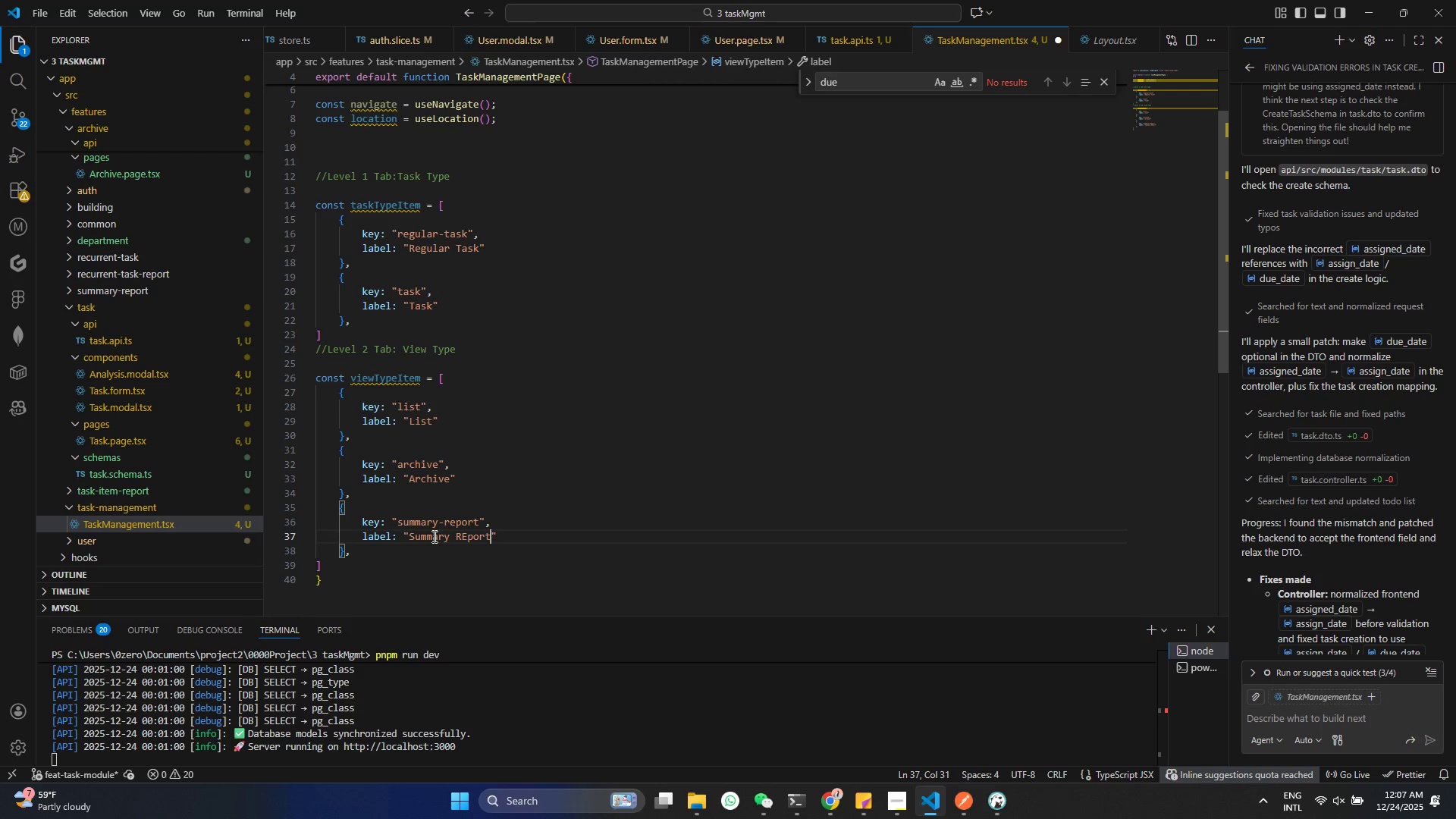 
key(Control+S)
 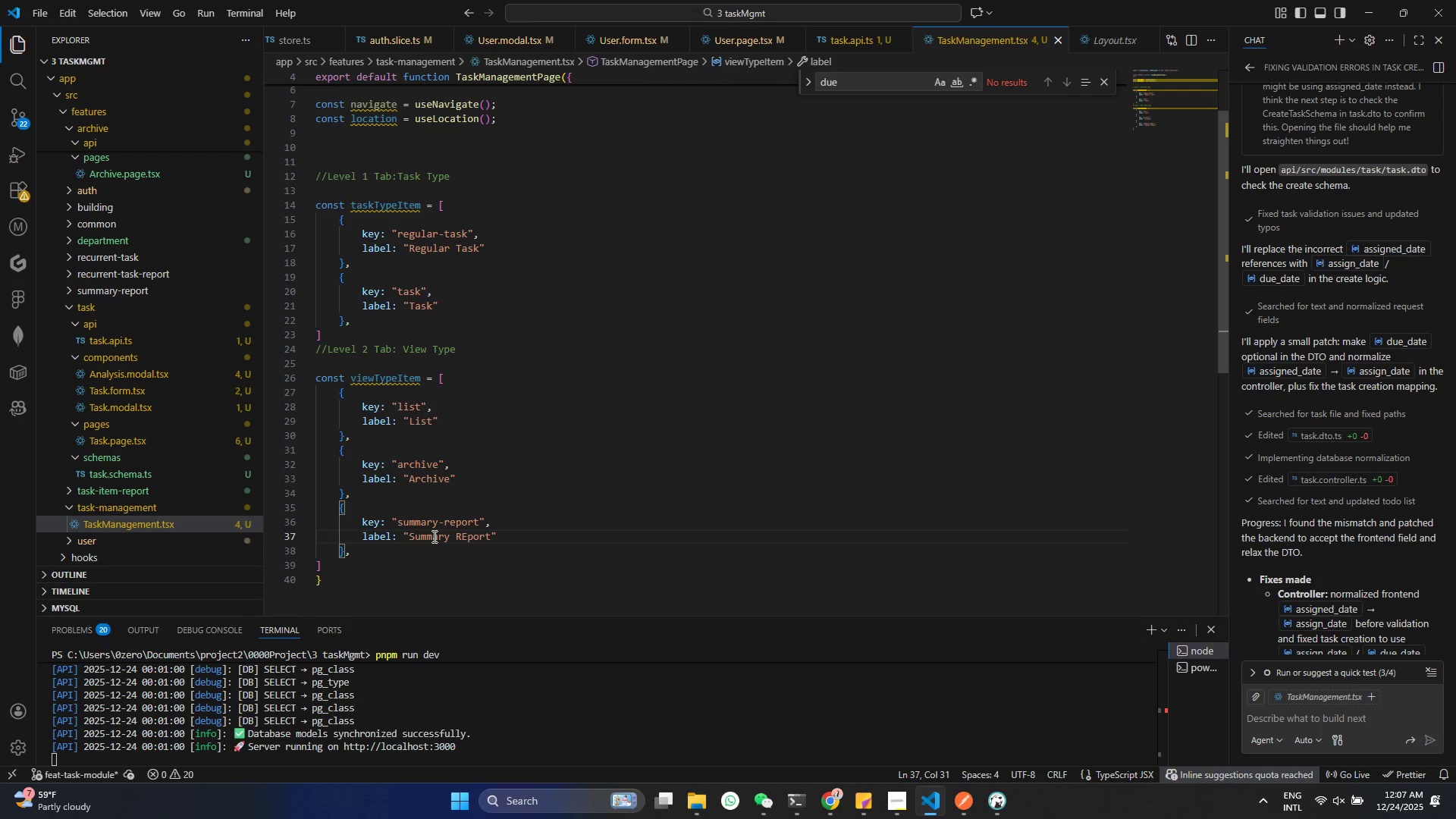 
key(ArrowLeft)
 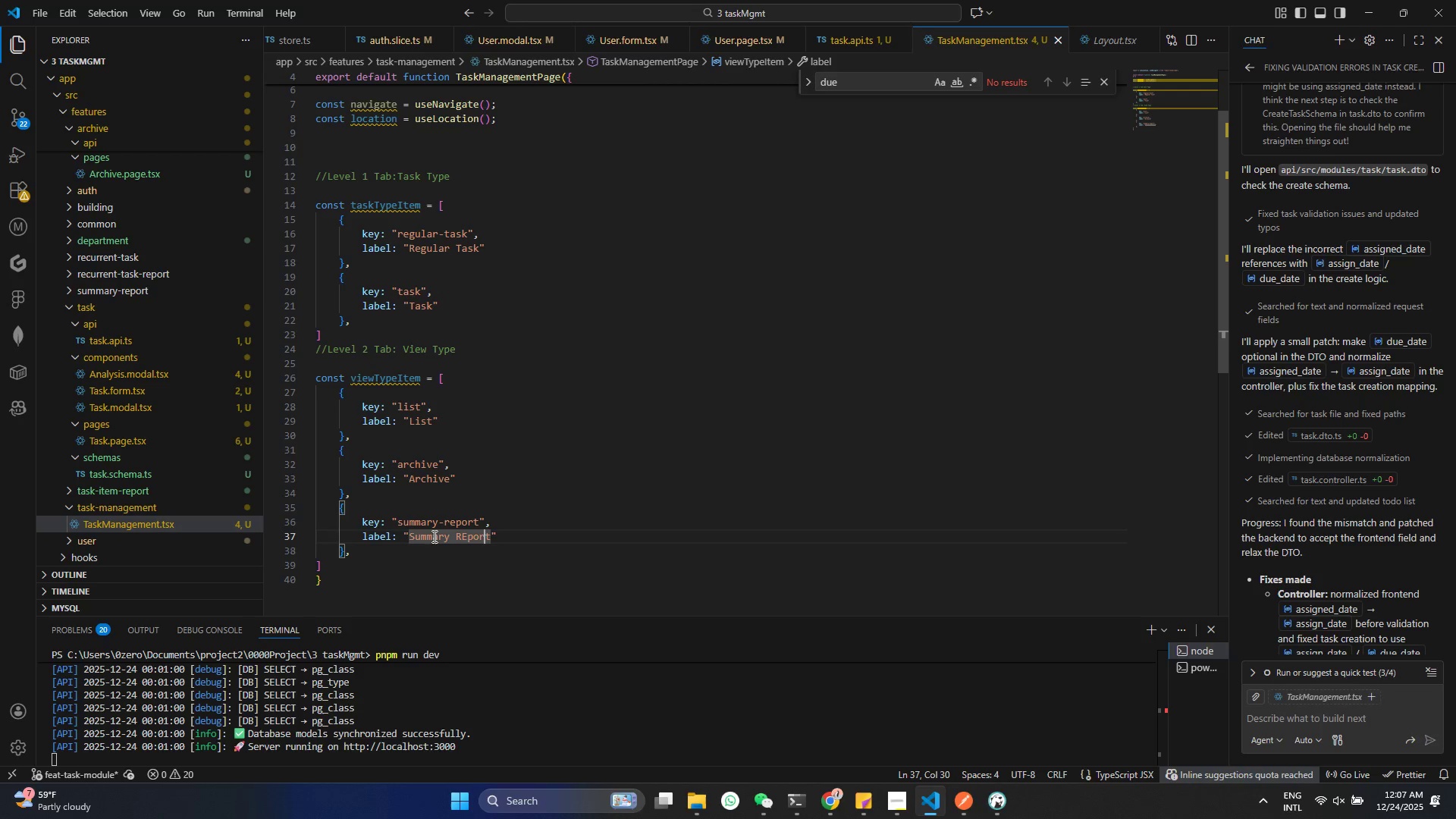 
key(ArrowLeft)
 